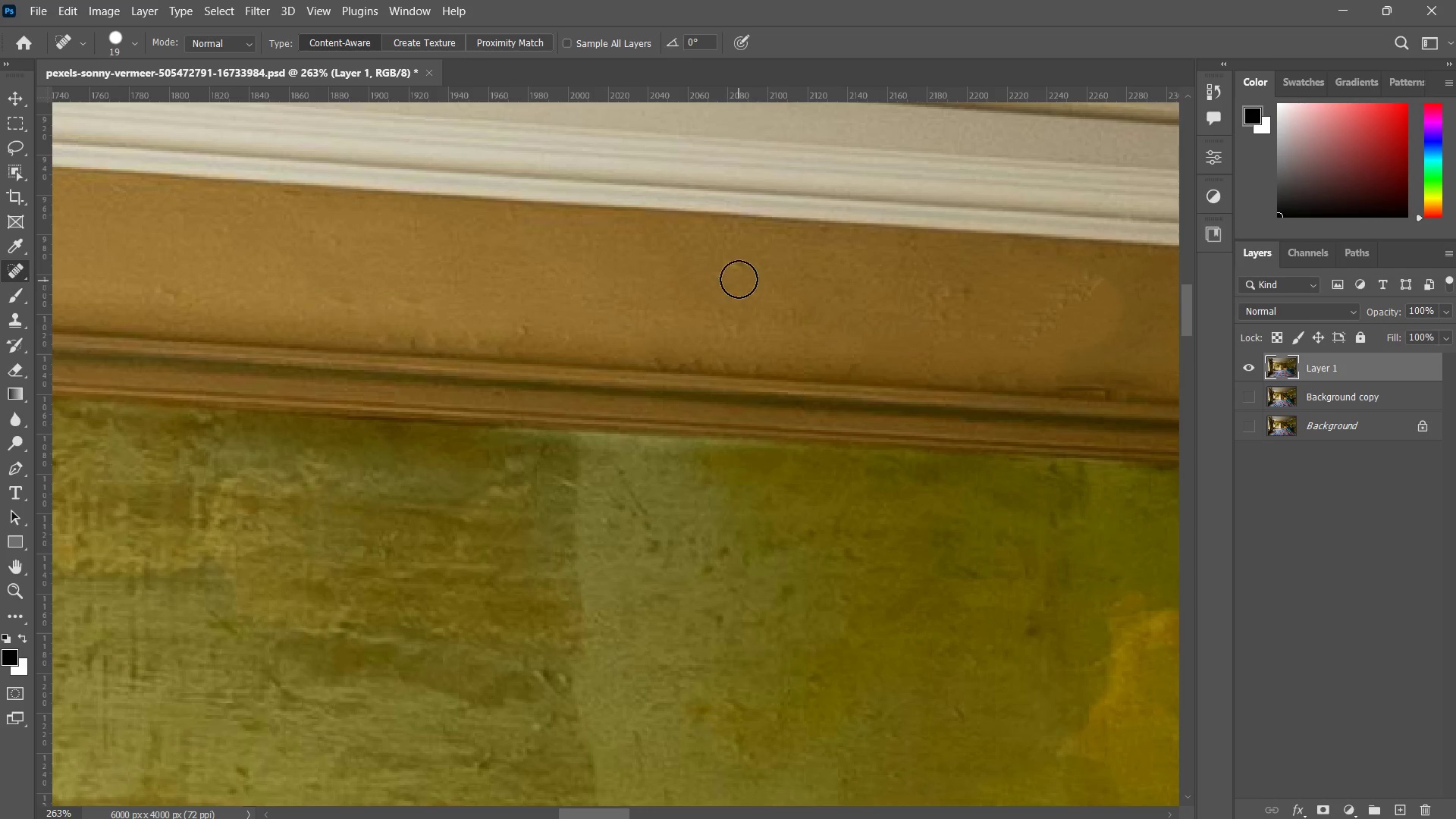 
left_click_drag(start_coordinate=[739, 278], to_coordinate=[749, 272])
 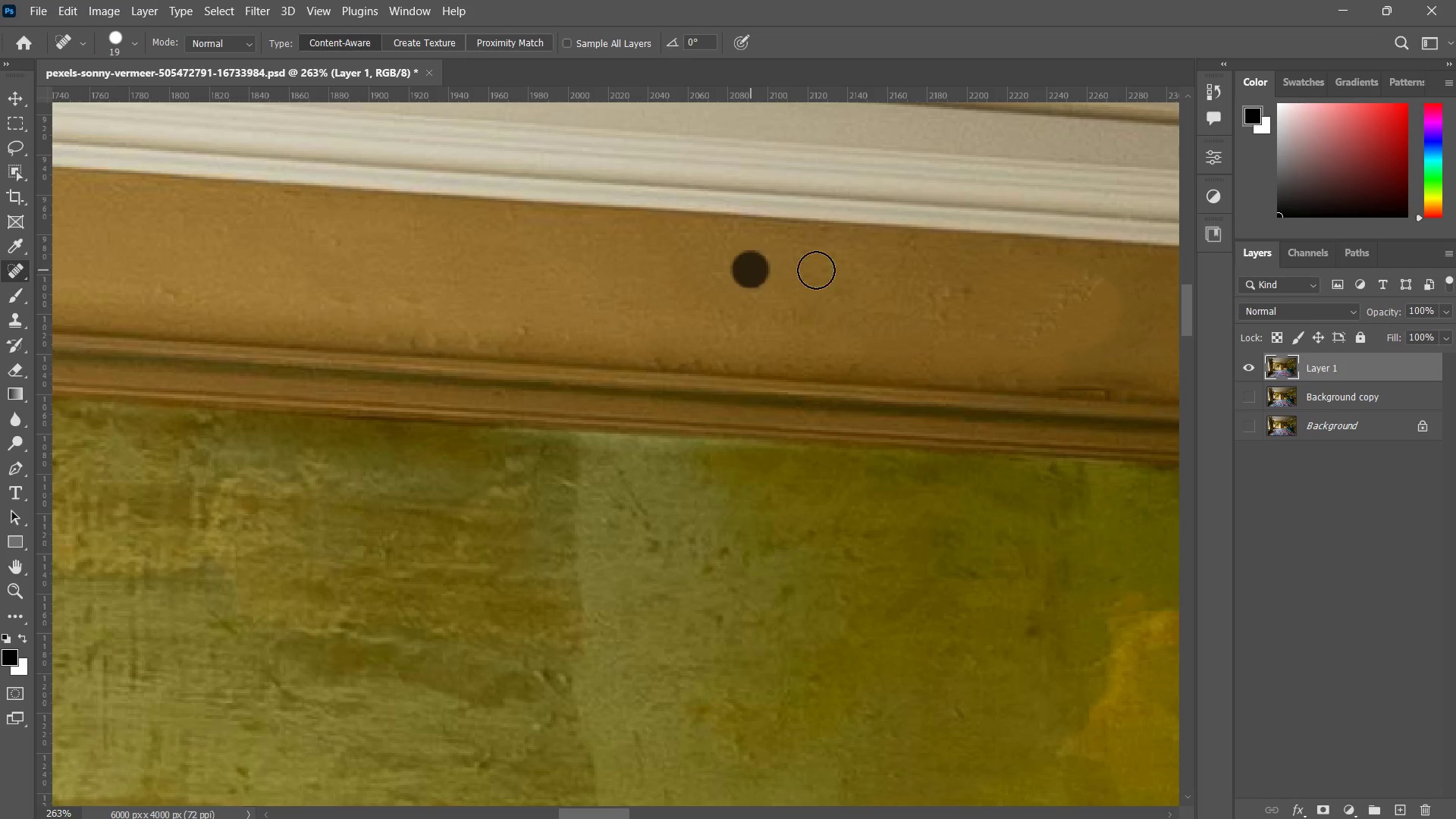 
hold_key(key=Space, duration=0.52)
 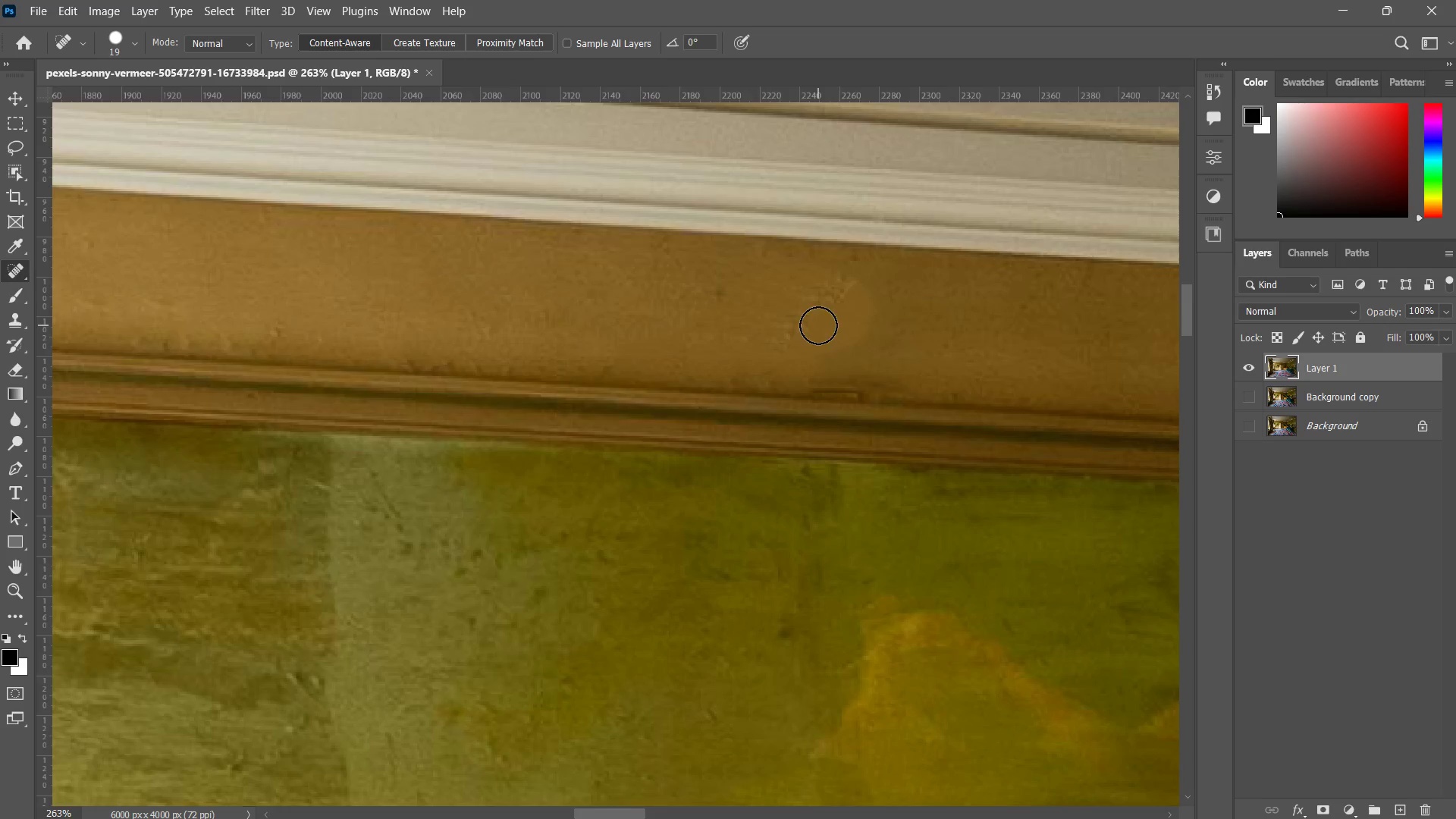 
left_click_drag(start_coordinate=[889, 273], to_coordinate=[642, 275])
 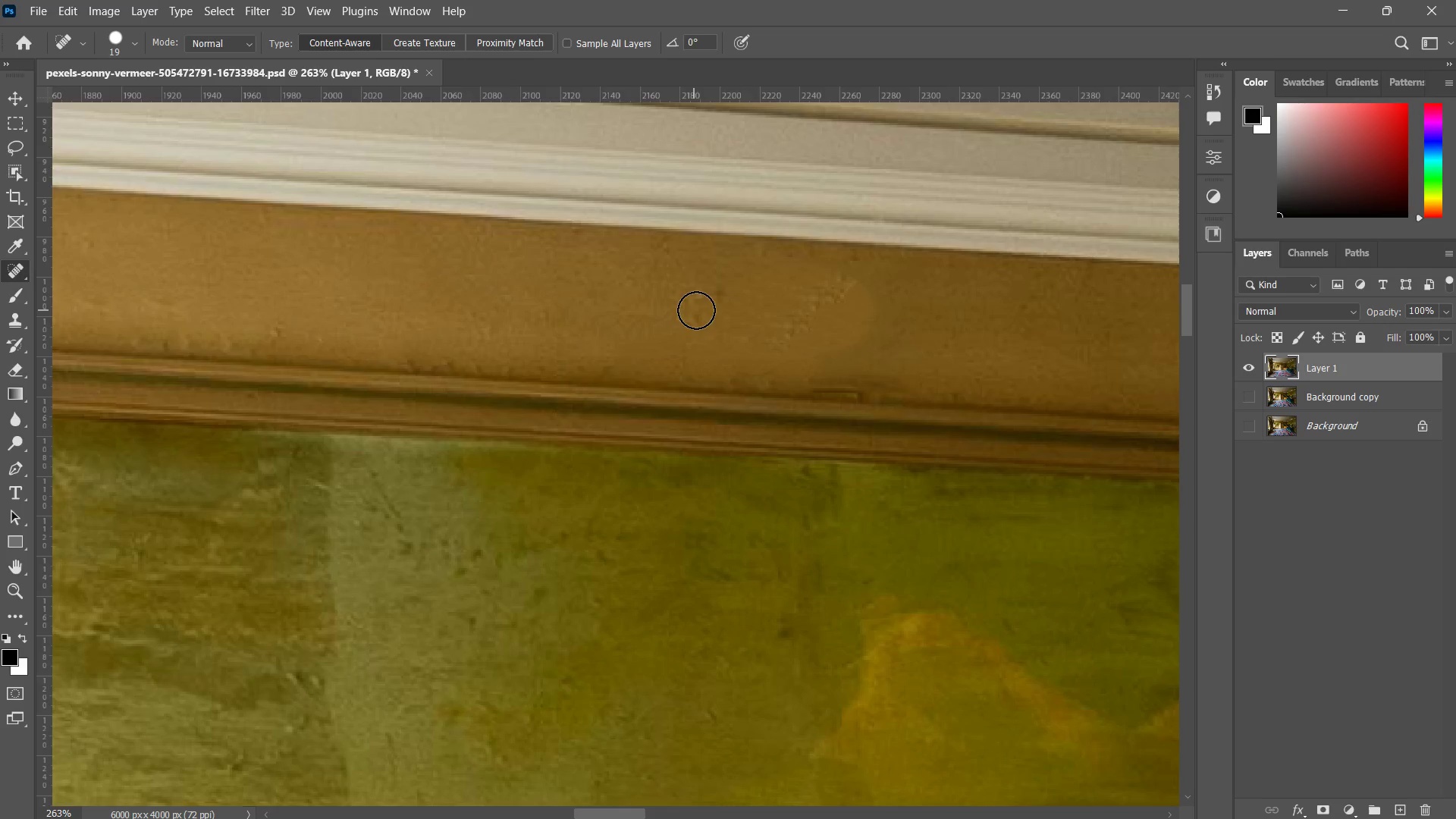 
left_click_drag(start_coordinate=[699, 310], to_coordinate=[679, 314])
 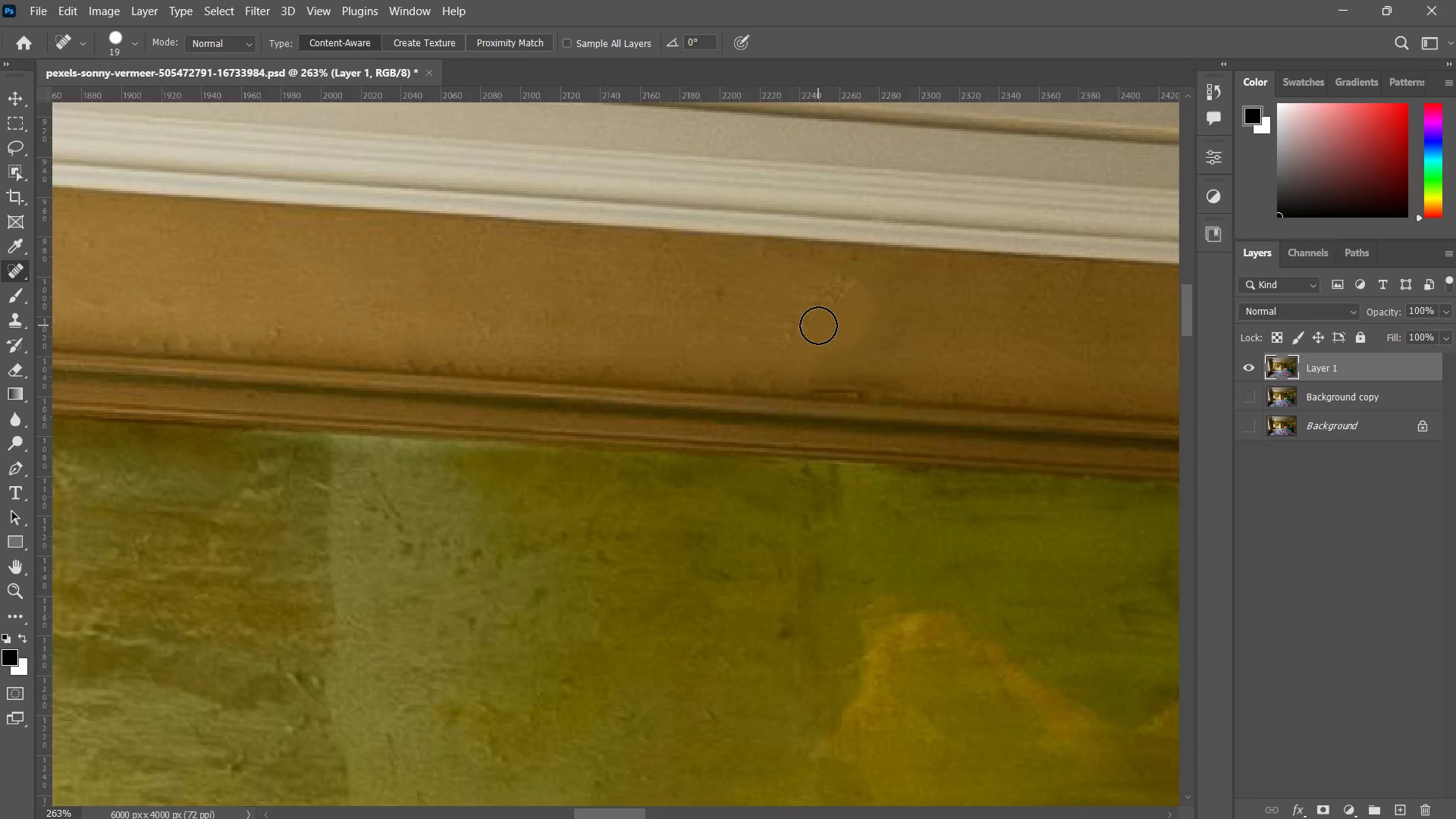 
left_click_drag(start_coordinate=[817, 321], to_coordinate=[821, 329])
 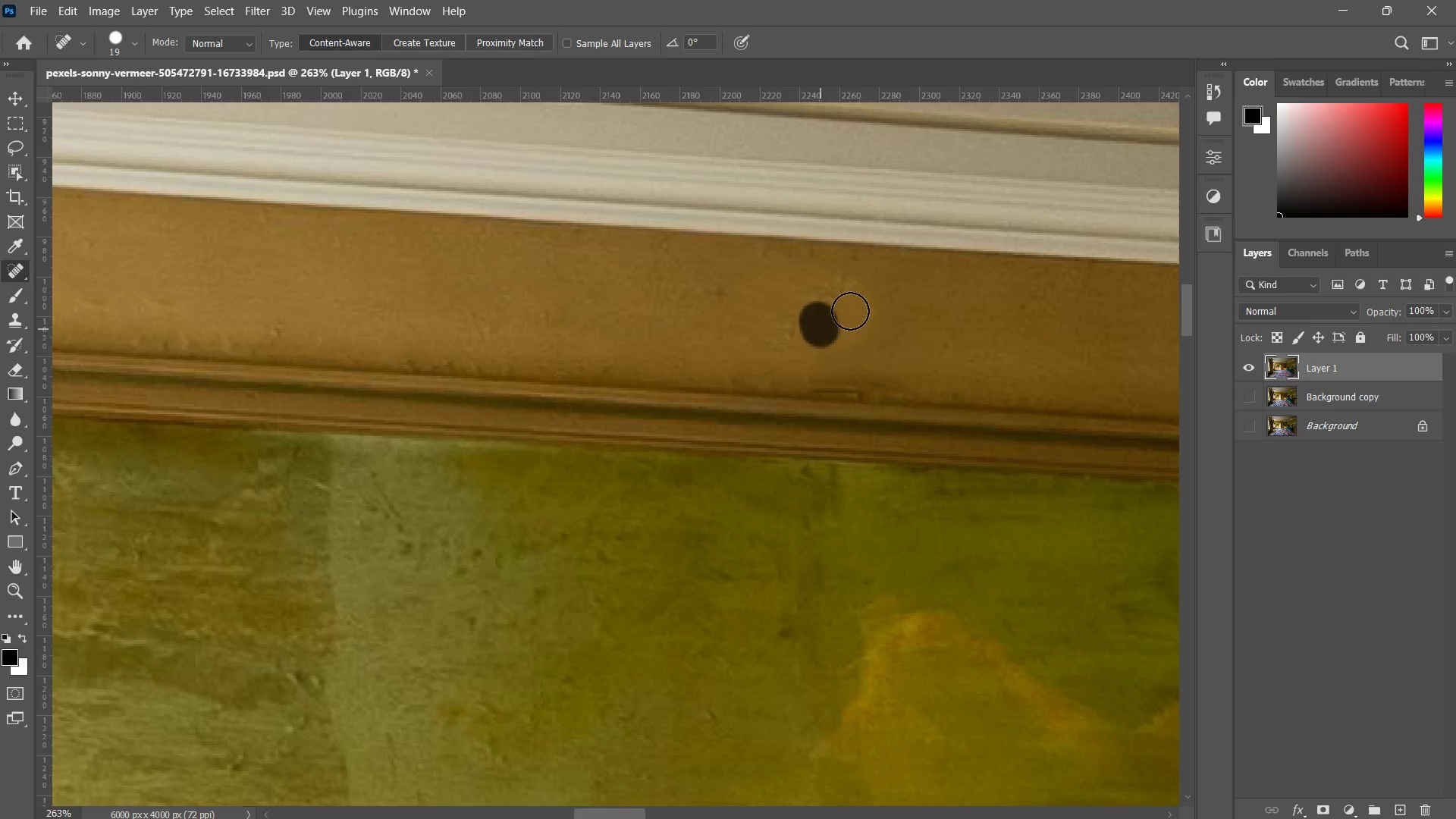 
left_click_drag(start_coordinate=[850, 311], to_coordinate=[855, 307])
 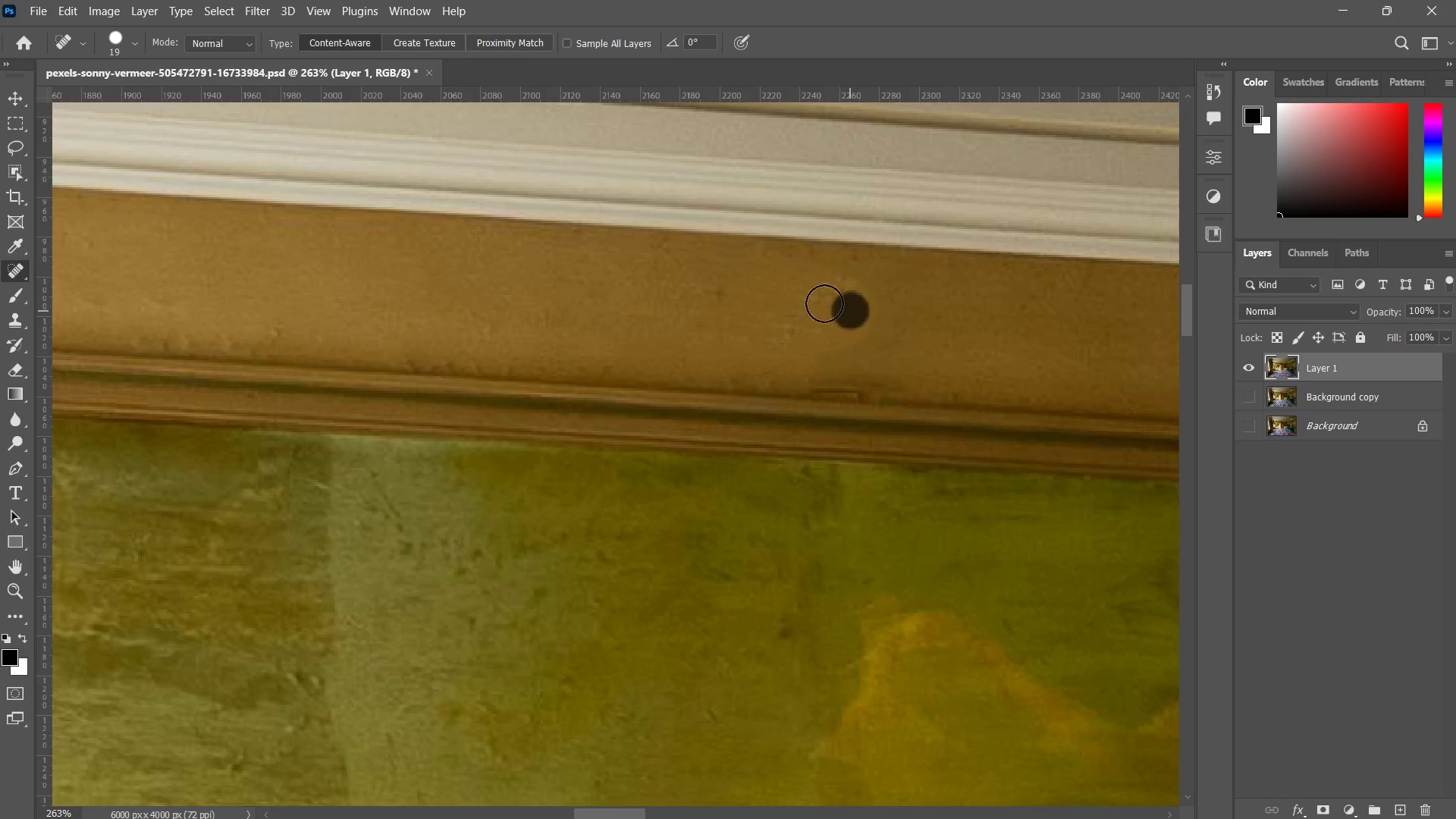 
left_click_drag(start_coordinate=[843, 296], to_coordinate=[814, 310])
 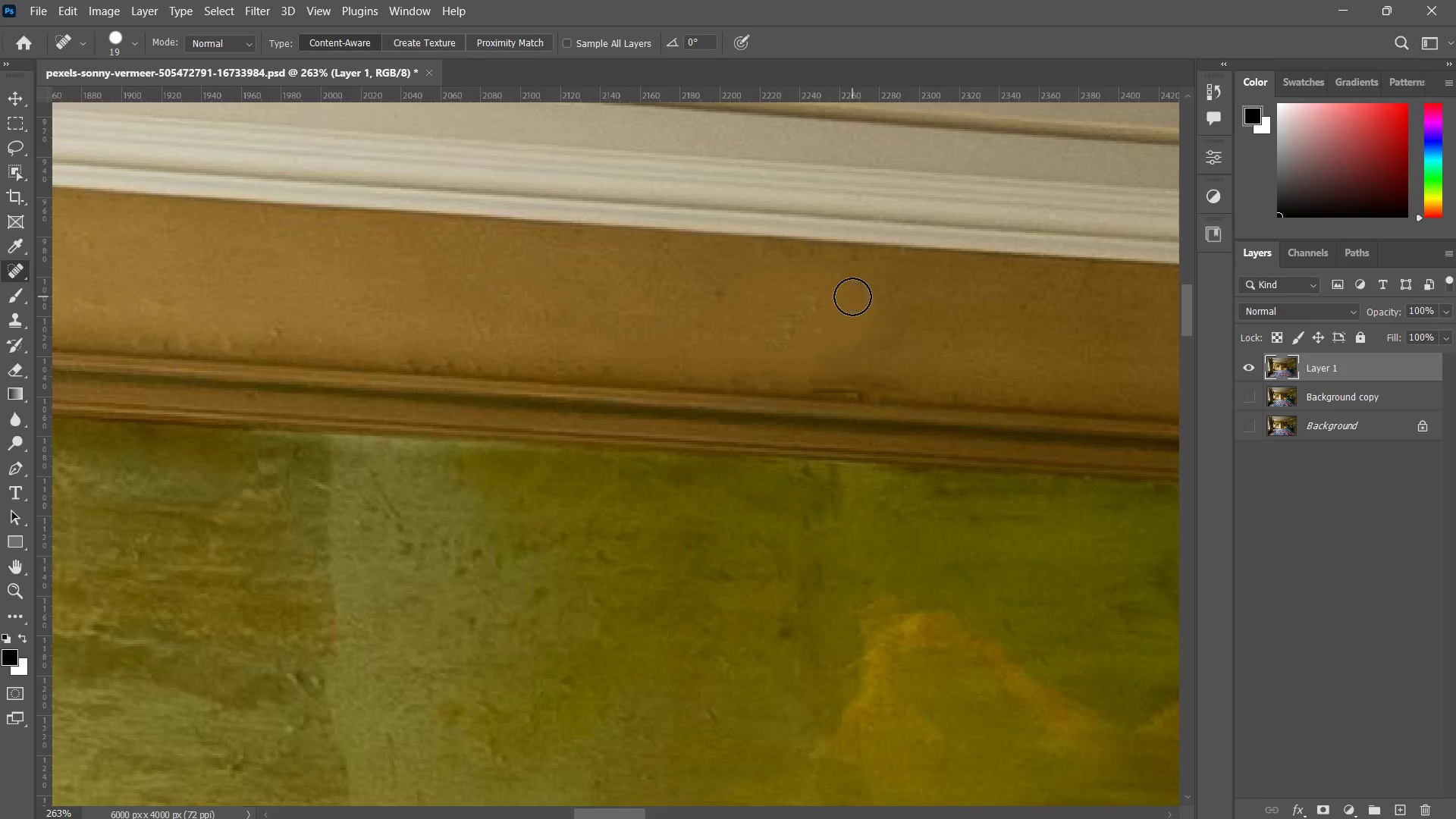 
left_click_drag(start_coordinate=[852, 297], to_coordinate=[831, 317])
 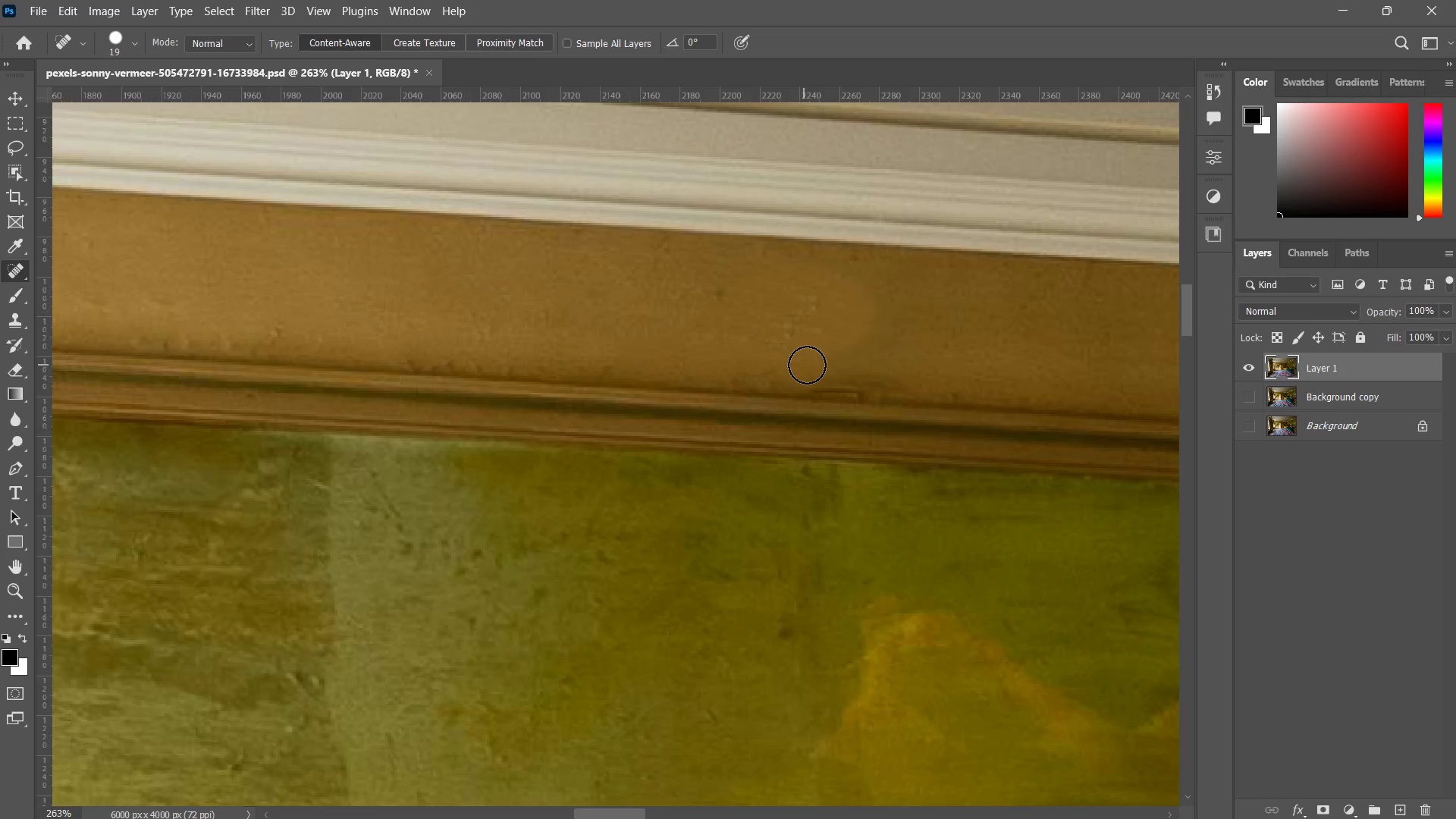 
type(zzzz zj)
 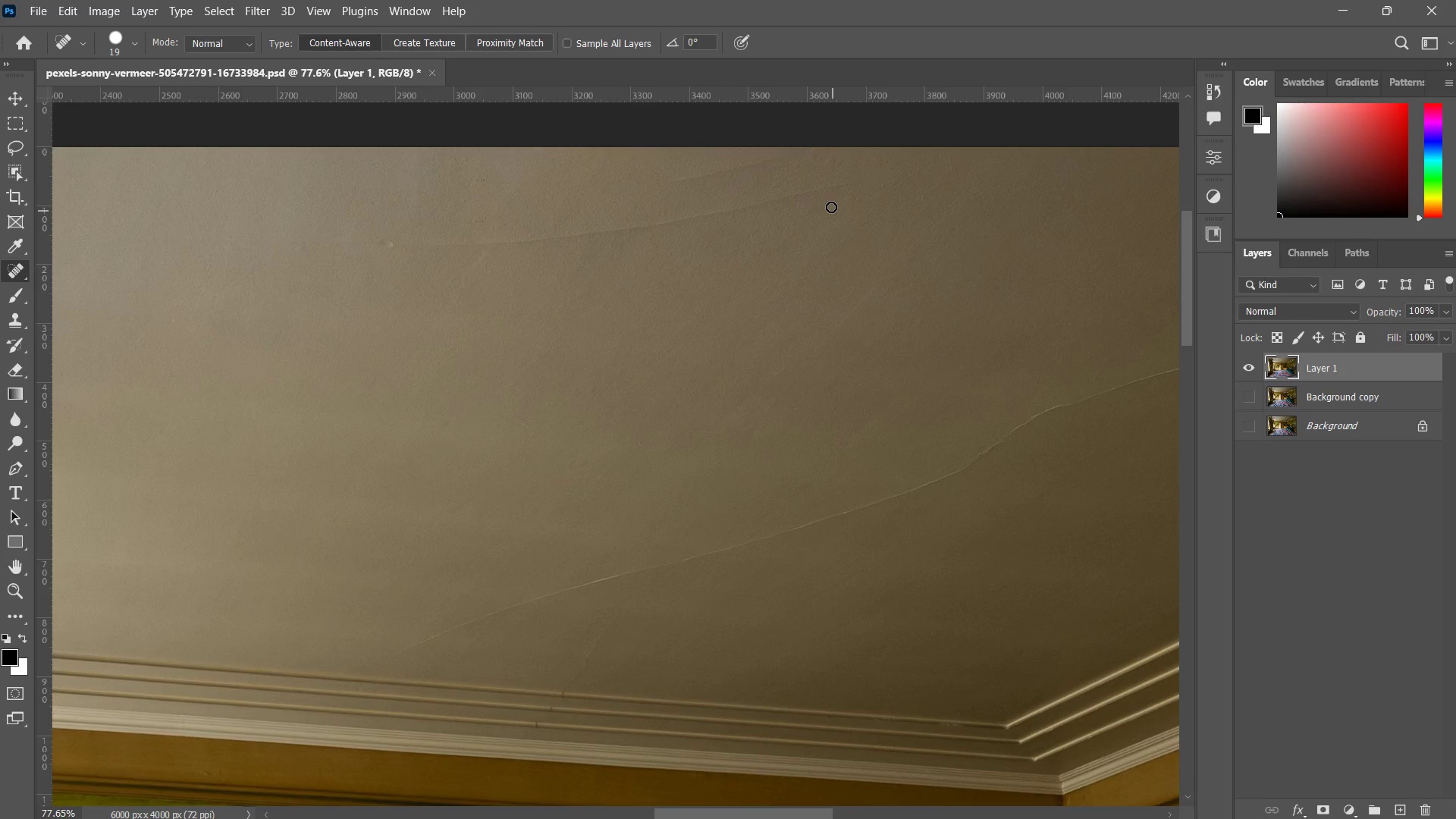 
left_click_drag(start_coordinate=[893, 305], to_coordinate=[747, 392])
 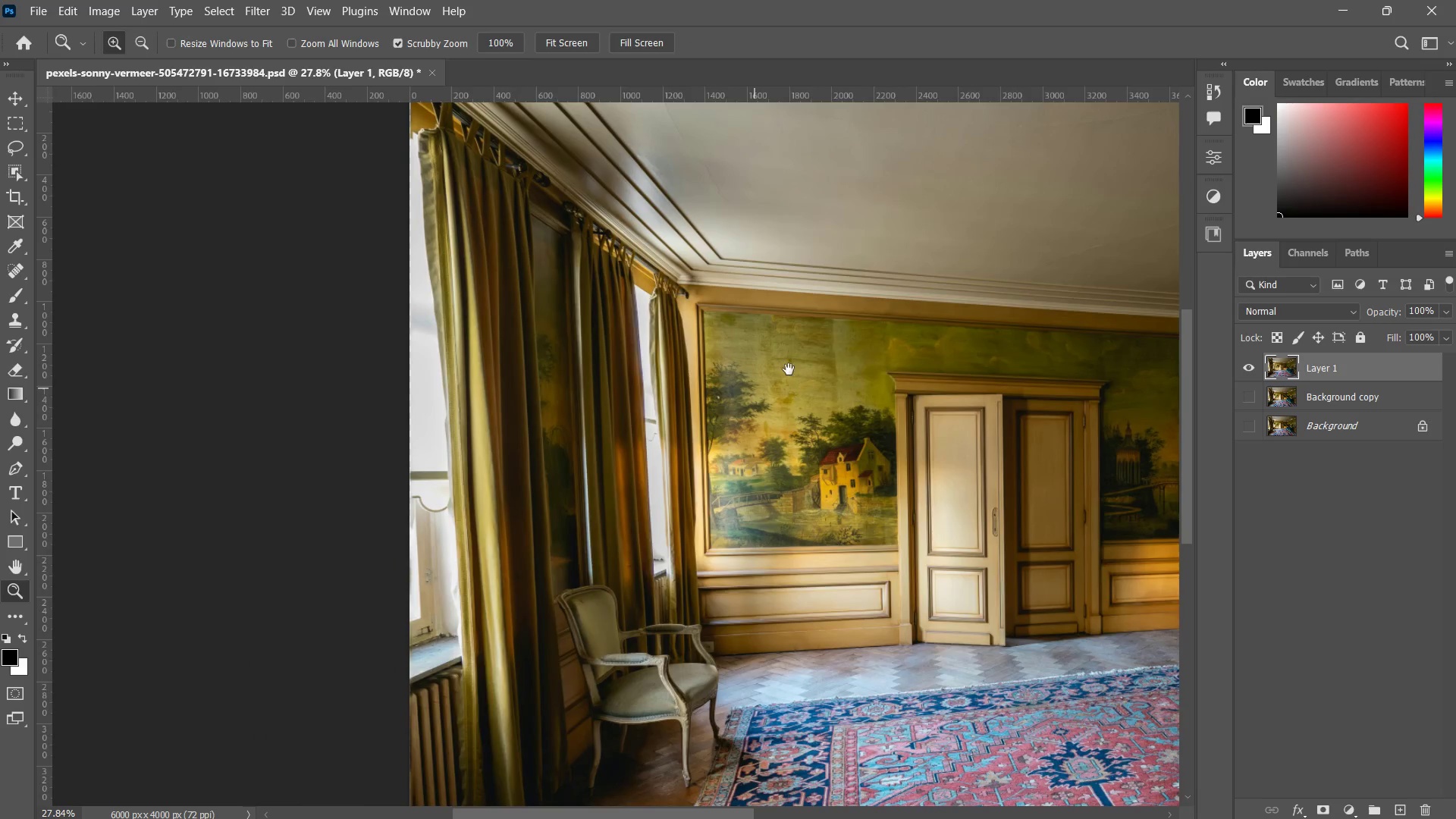 
left_click_drag(start_coordinate=[814, 344], to_coordinate=[588, 424])
 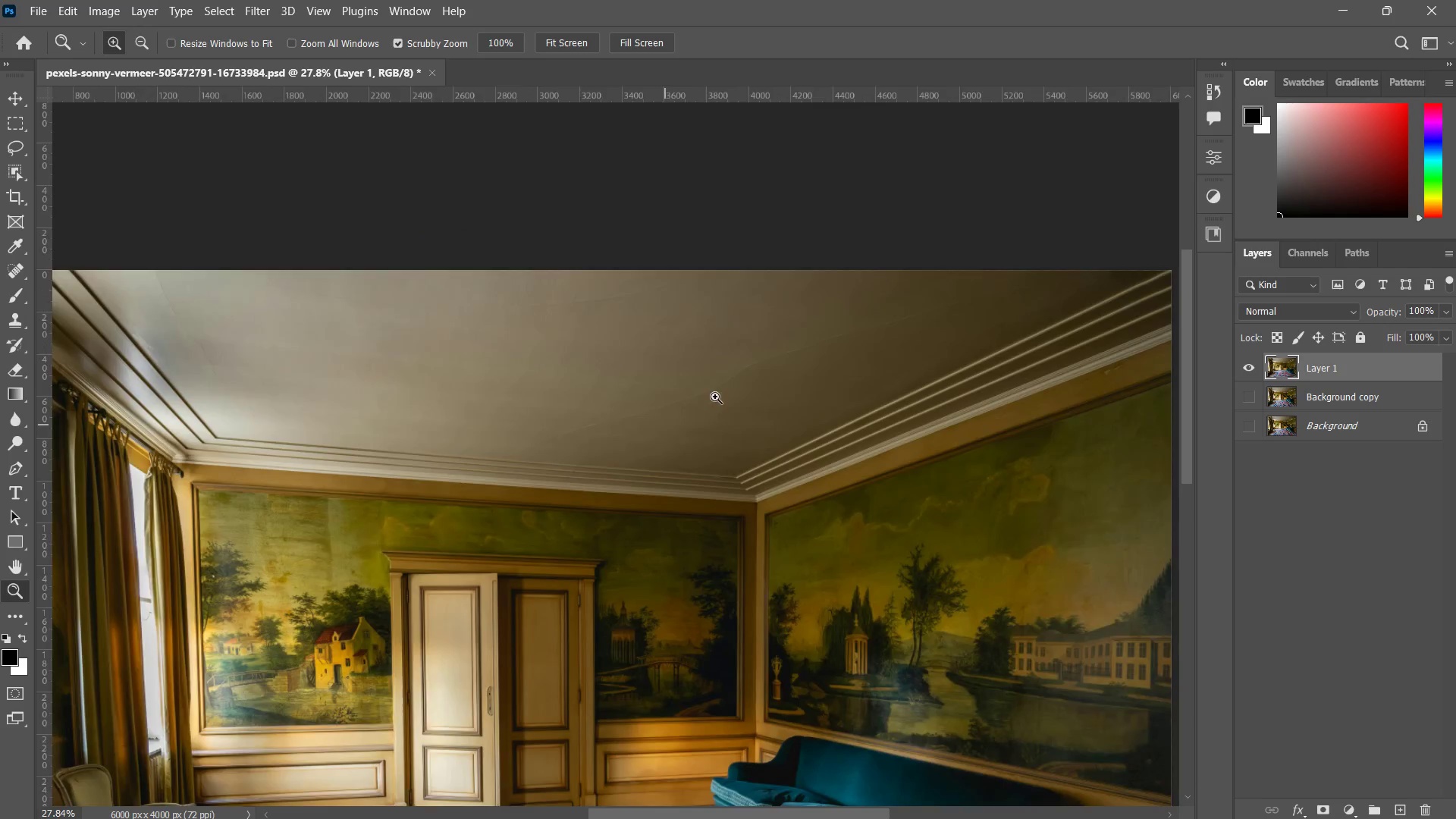 
left_click_drag(start_coordinate=[712, 402], to_coordinate=[764, 375])
 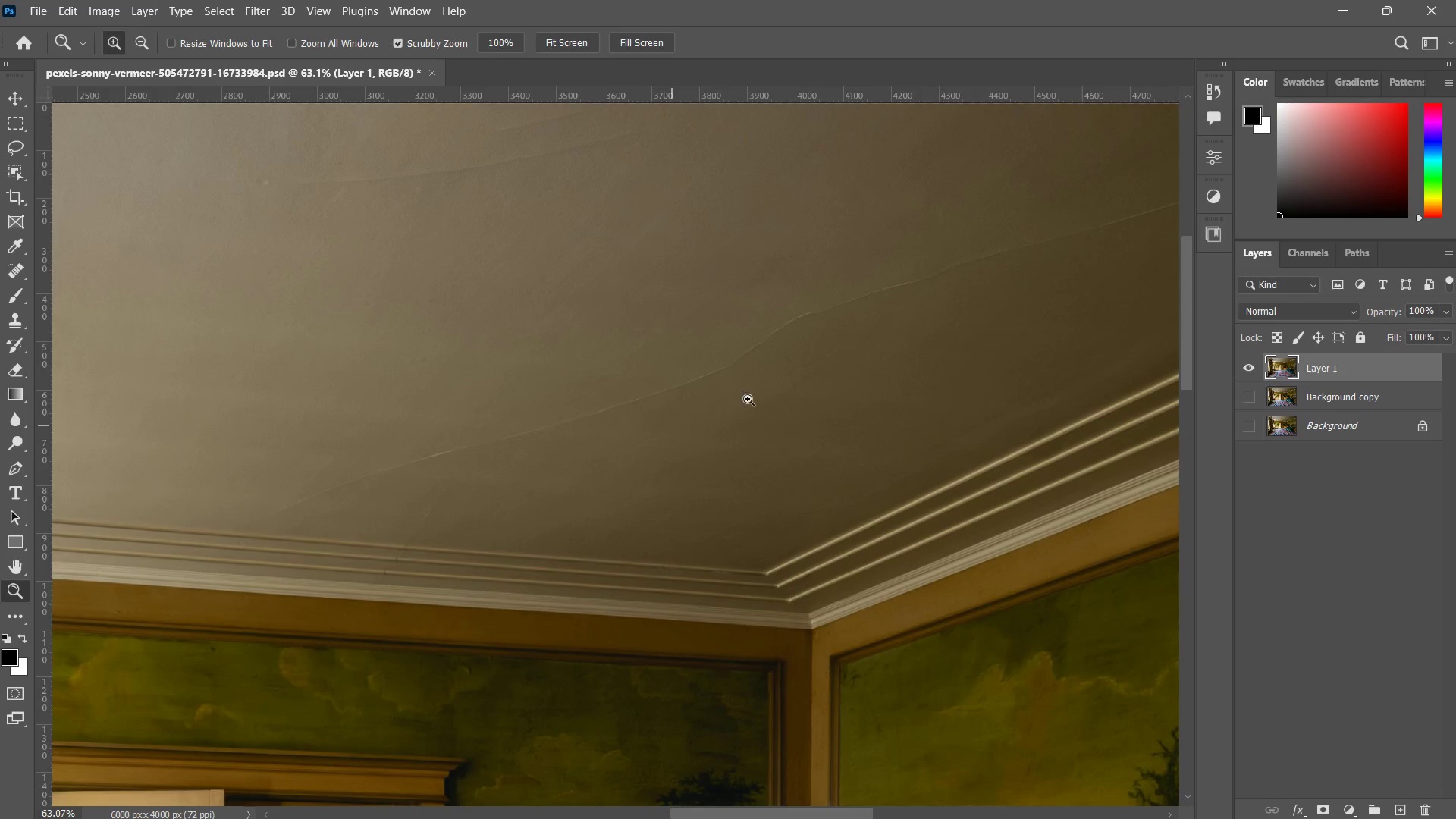 
left_click_drag(start_coordinate=[767, 380], to_coordinate=[729, 407])
 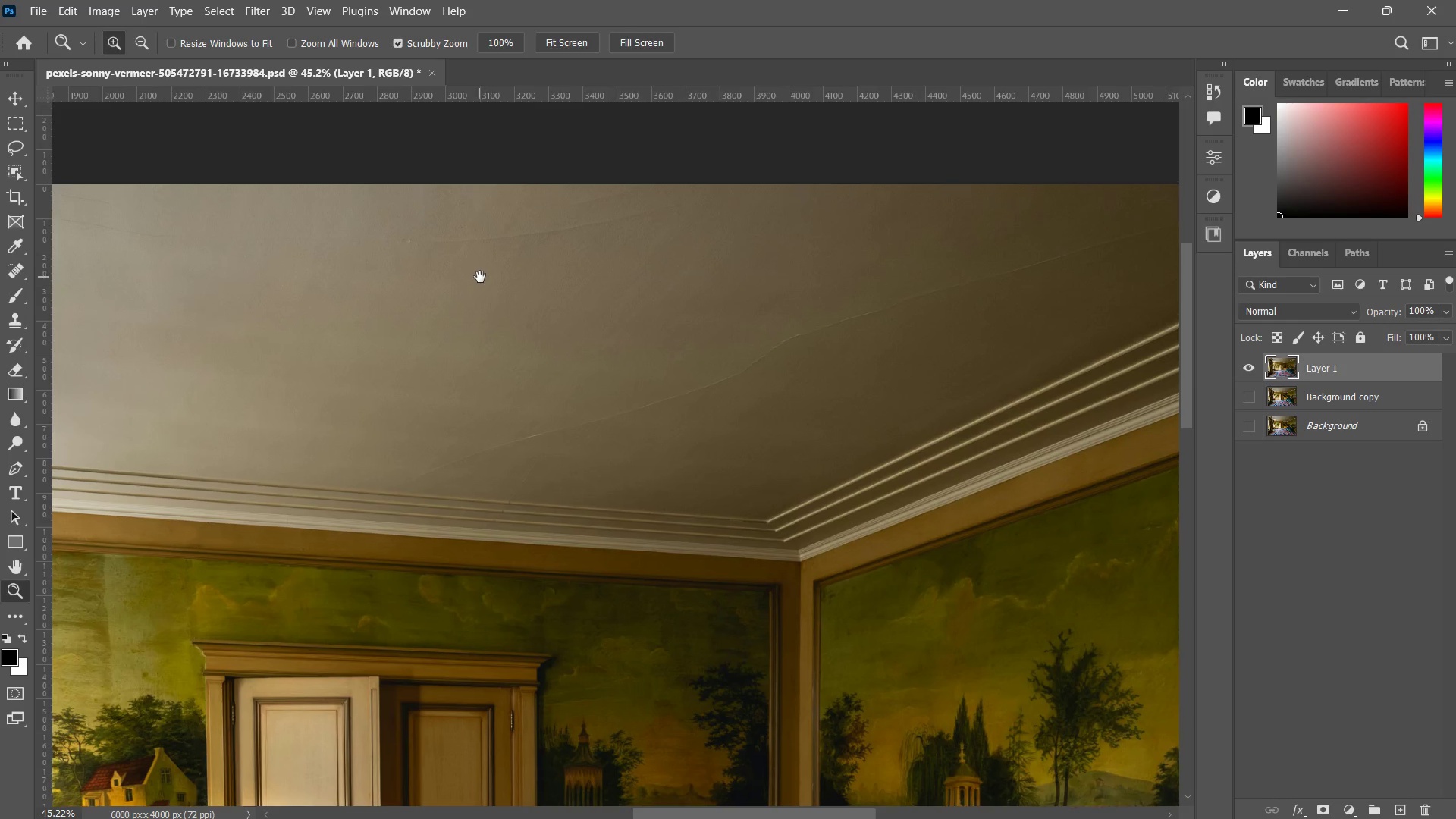 
left_click_drag(start_coordinate=[437, 237], to_coordinate=[480, 215])
 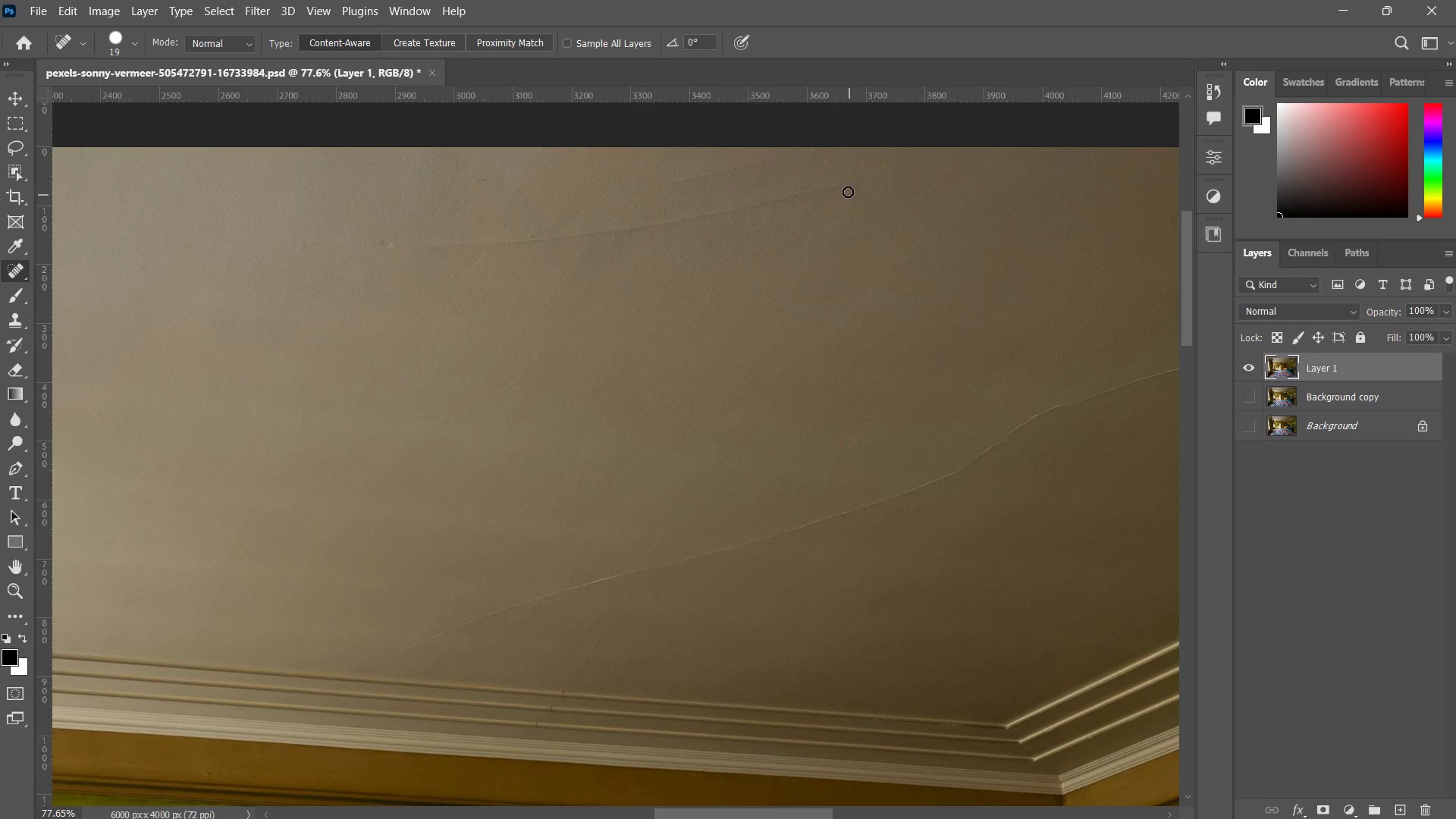 
hold_key(key=AltLeft, duration=0.55)
 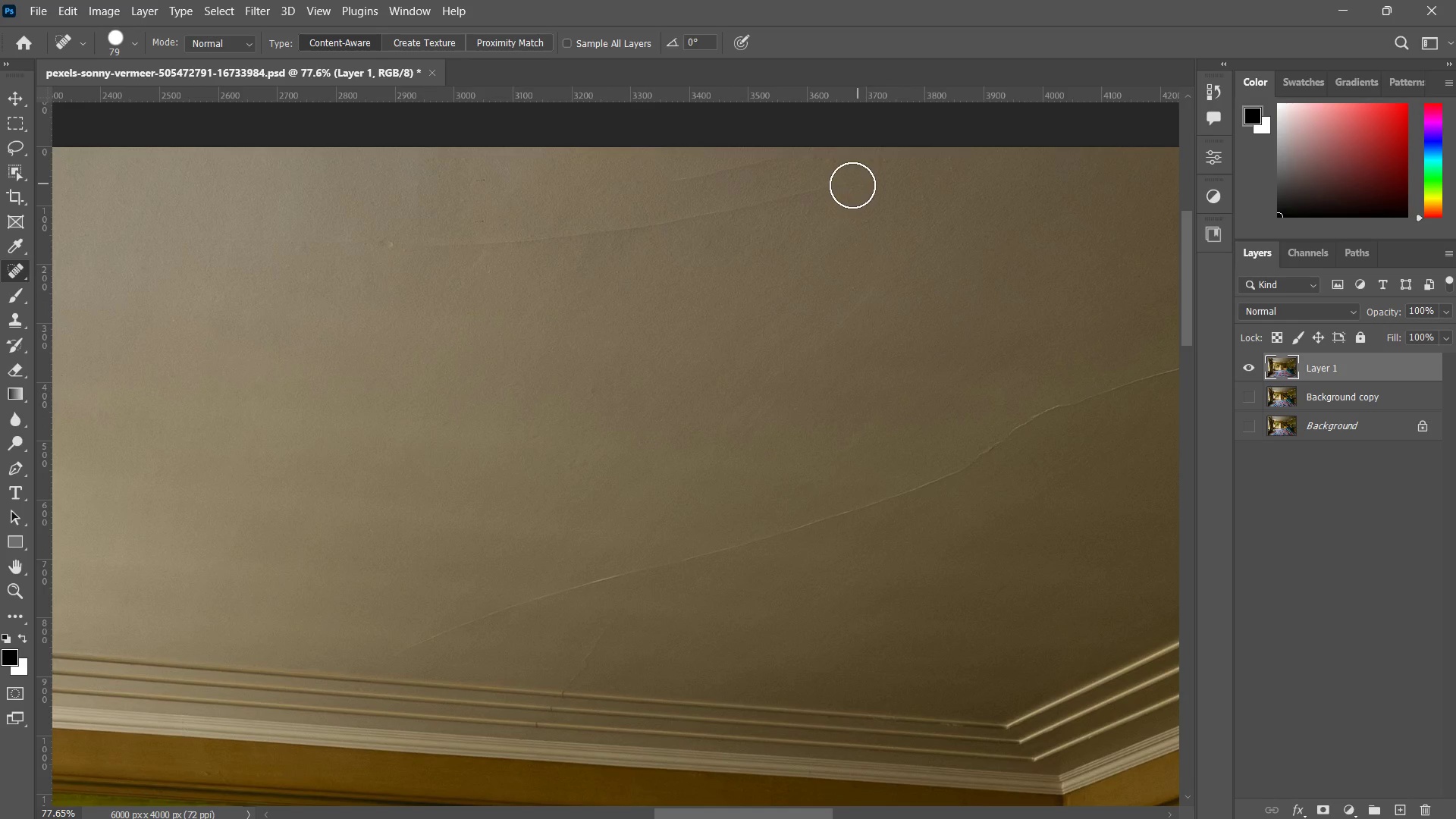 
left_click_drag(start_coordinate=[852, 185], to_coordinate=[372, 251])
 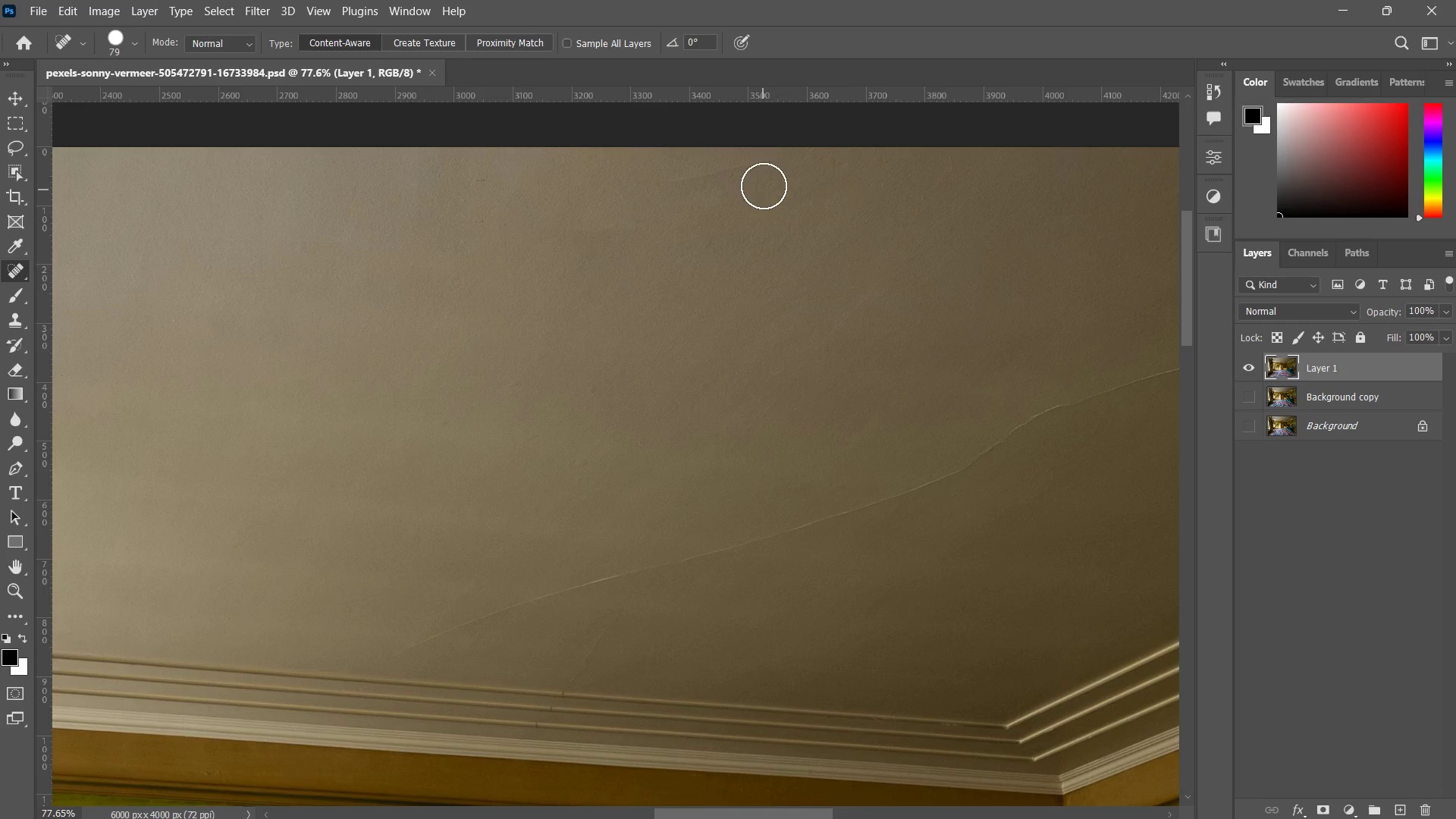 
left_click_drag(start_coordinate=[786, 167], to_coordinate=[667, 186])
 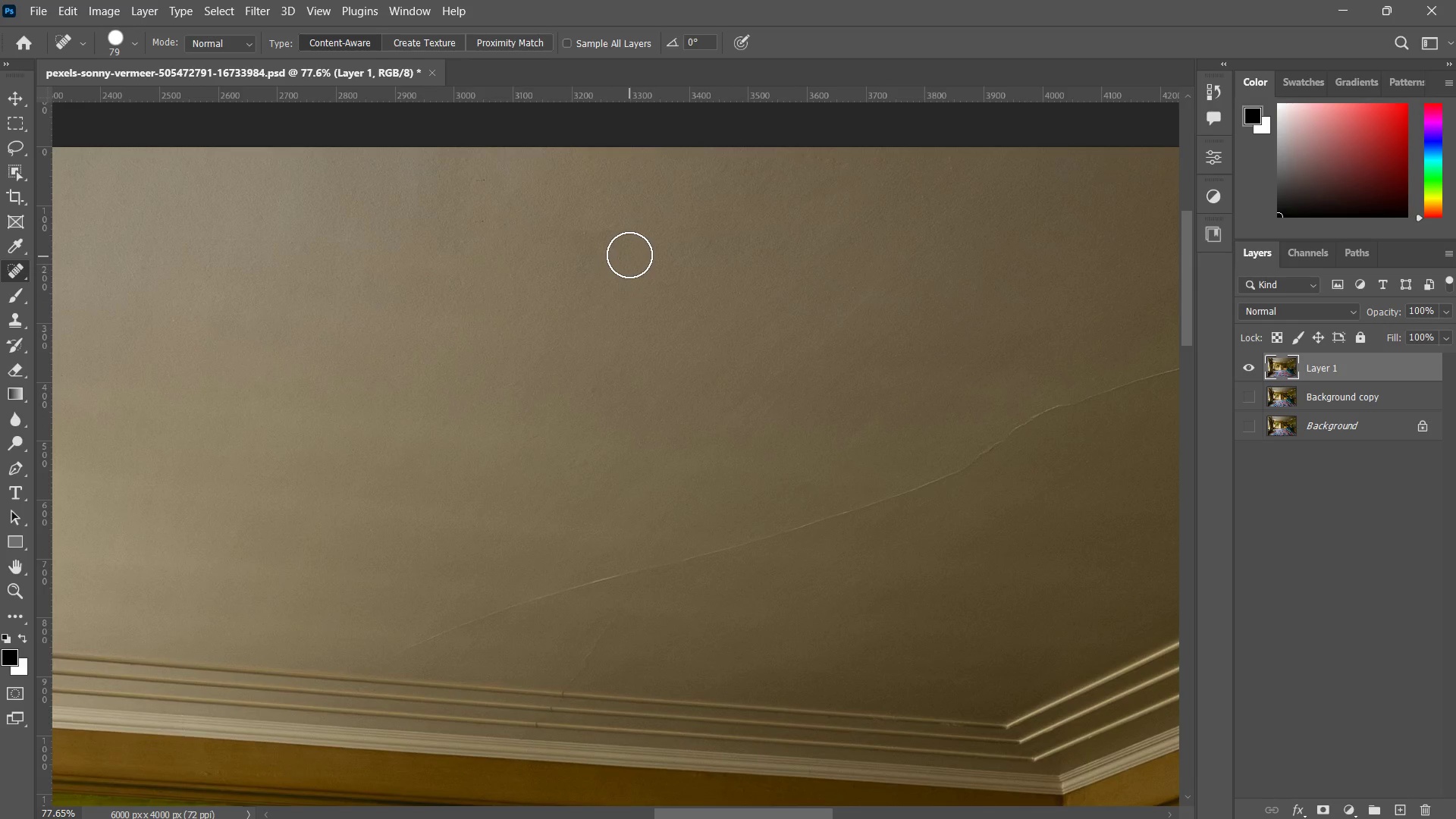 
hold_key(key=Space, duration=1.33)
 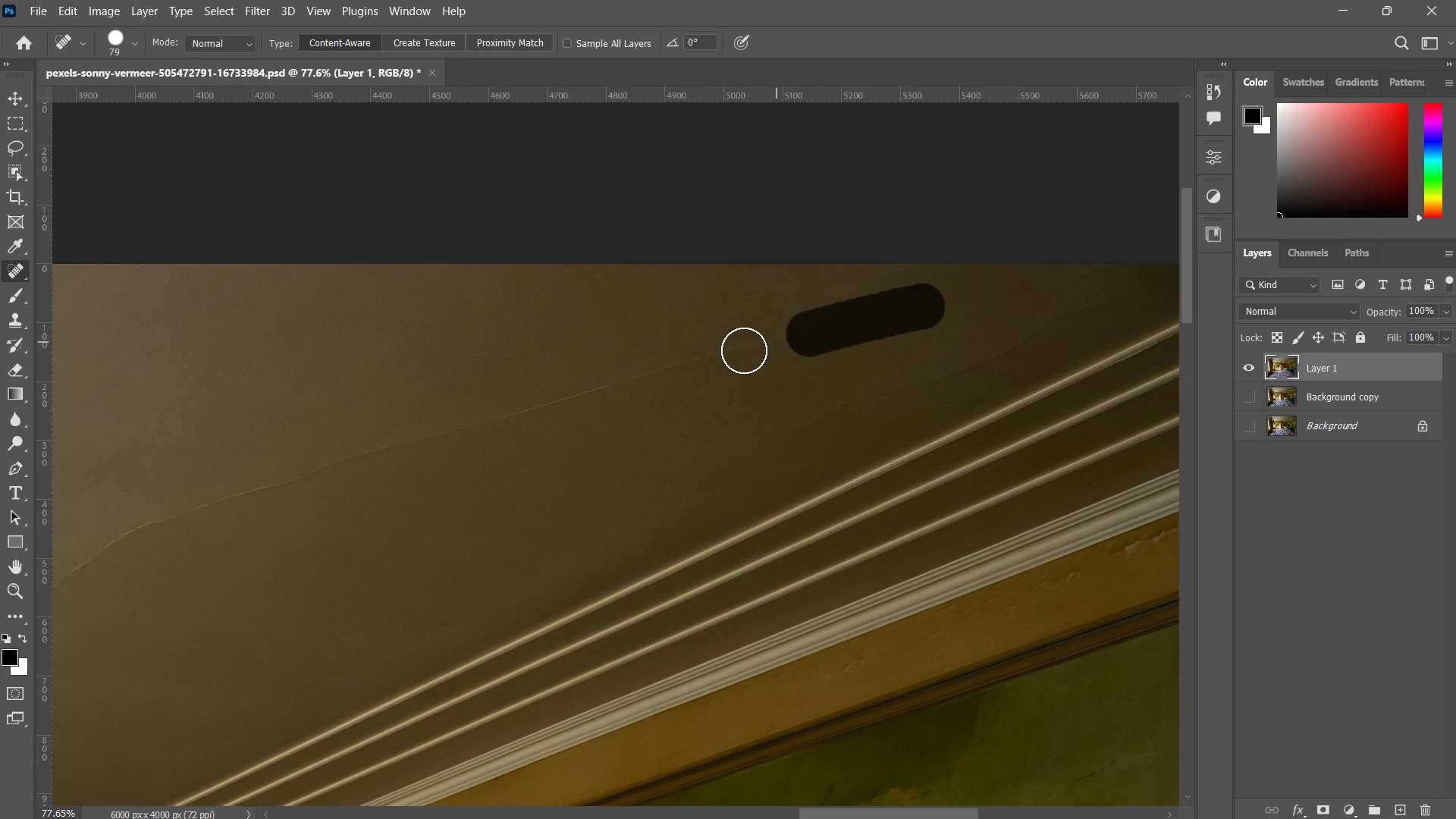 
left_click_drag(start_coordinate=[917, 359], to_coordinate=[488, 354])
 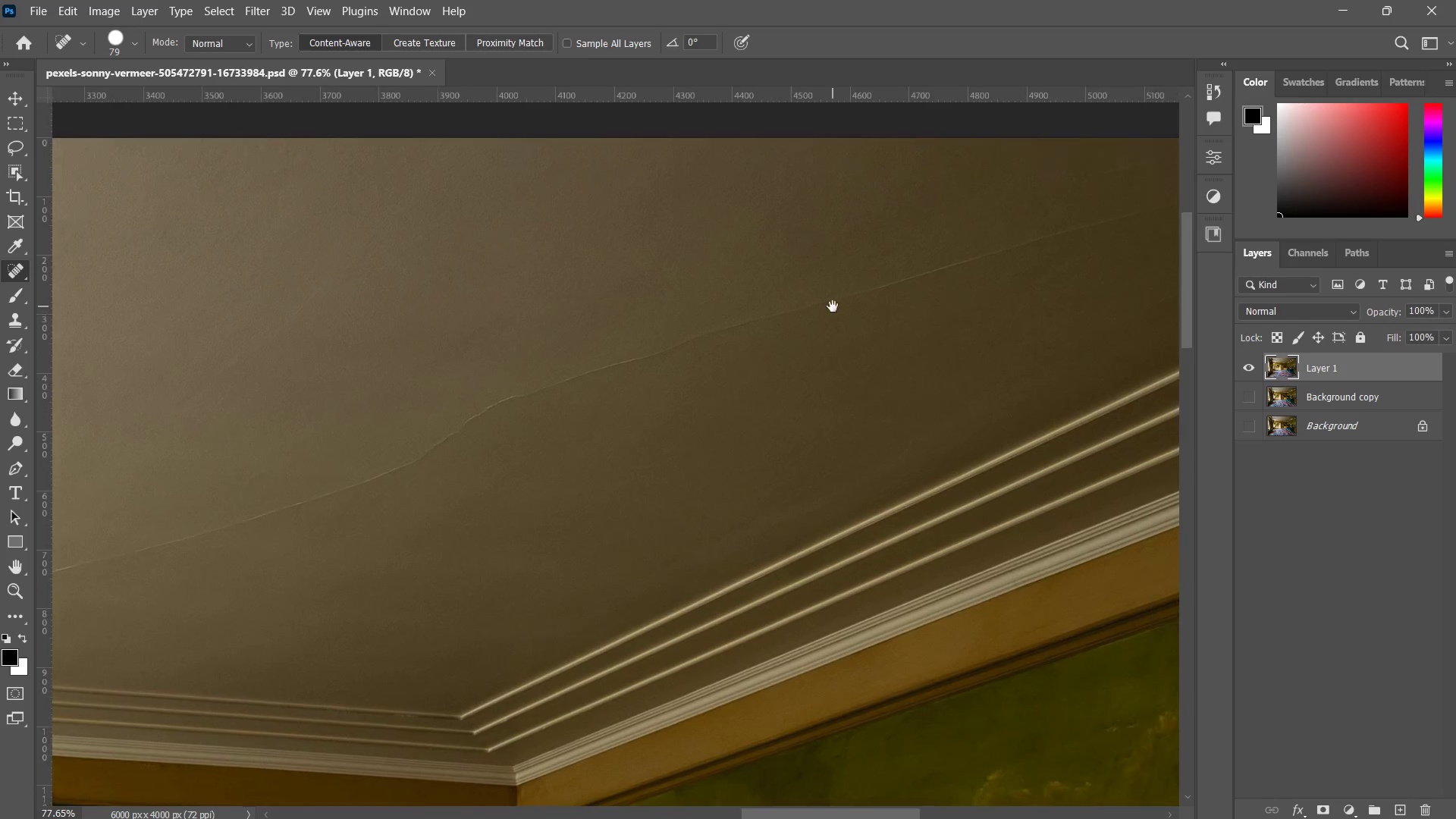 
left_click_drag(start_coordinate=[799, 312], to_coordinate=[488, 441])
 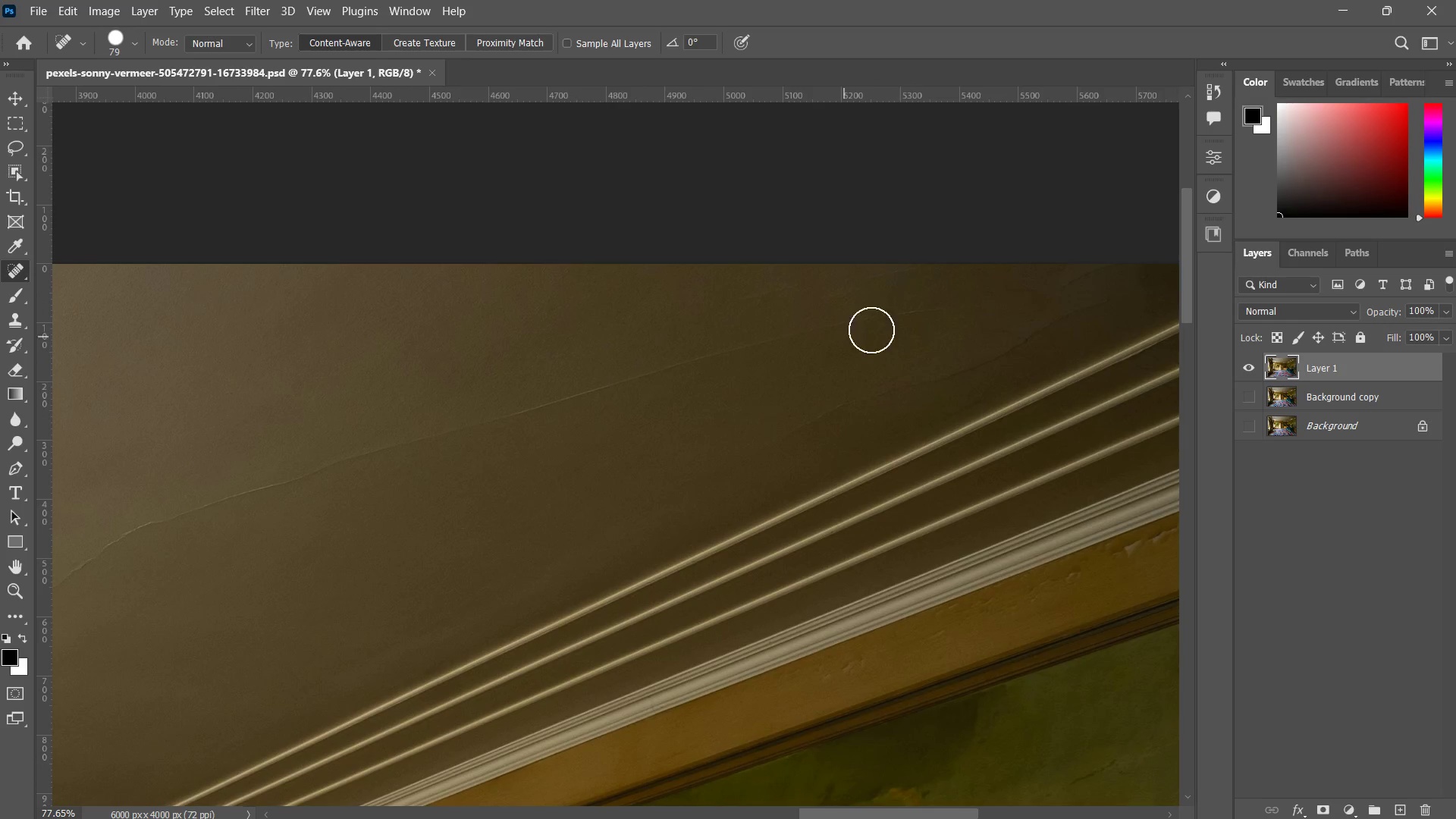 
hold_key(key=Space, duration=3.03)
 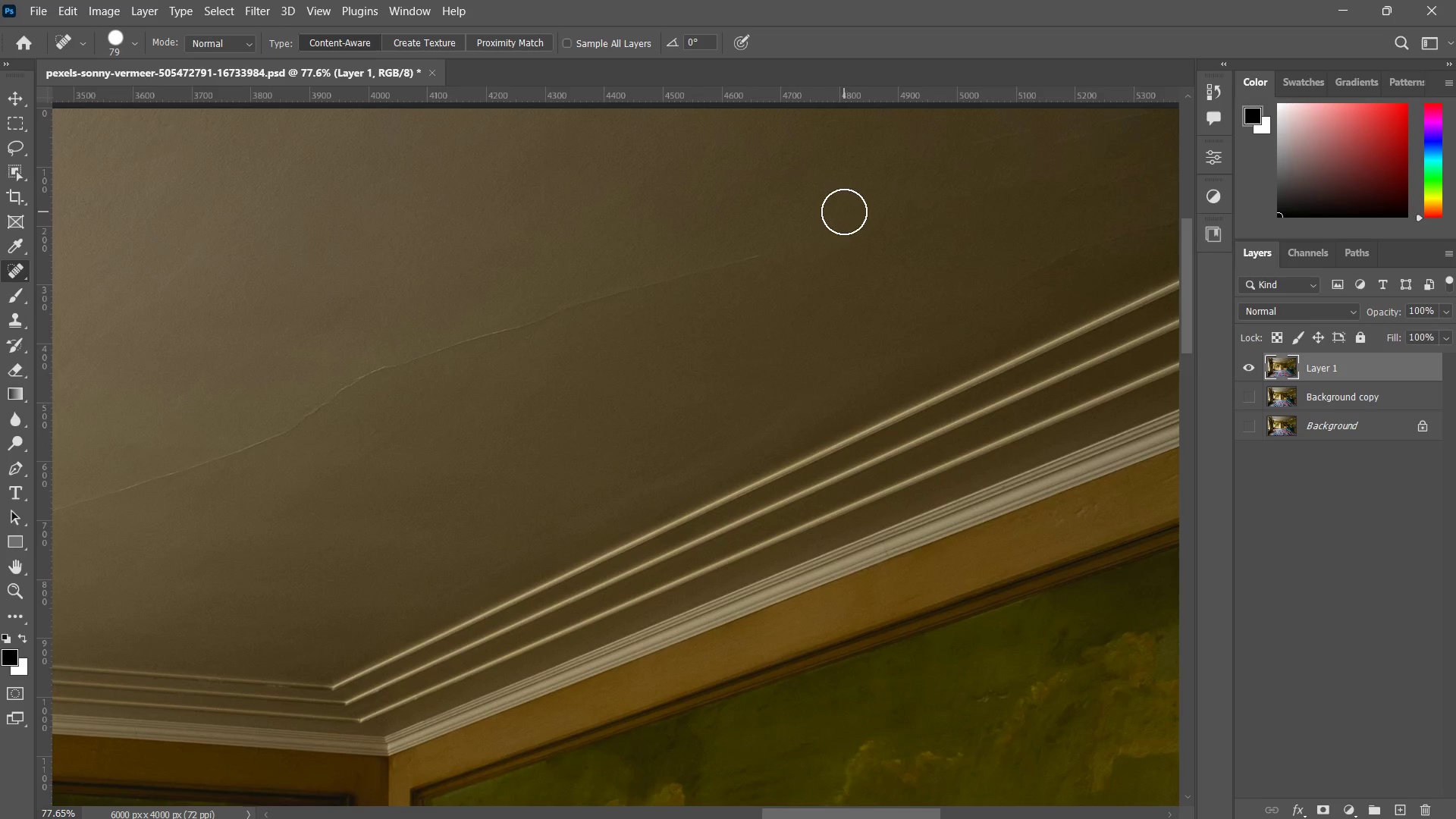 
left_click_drag(start_coordinate=[922, 306], to_coordinate=[682, 357])
 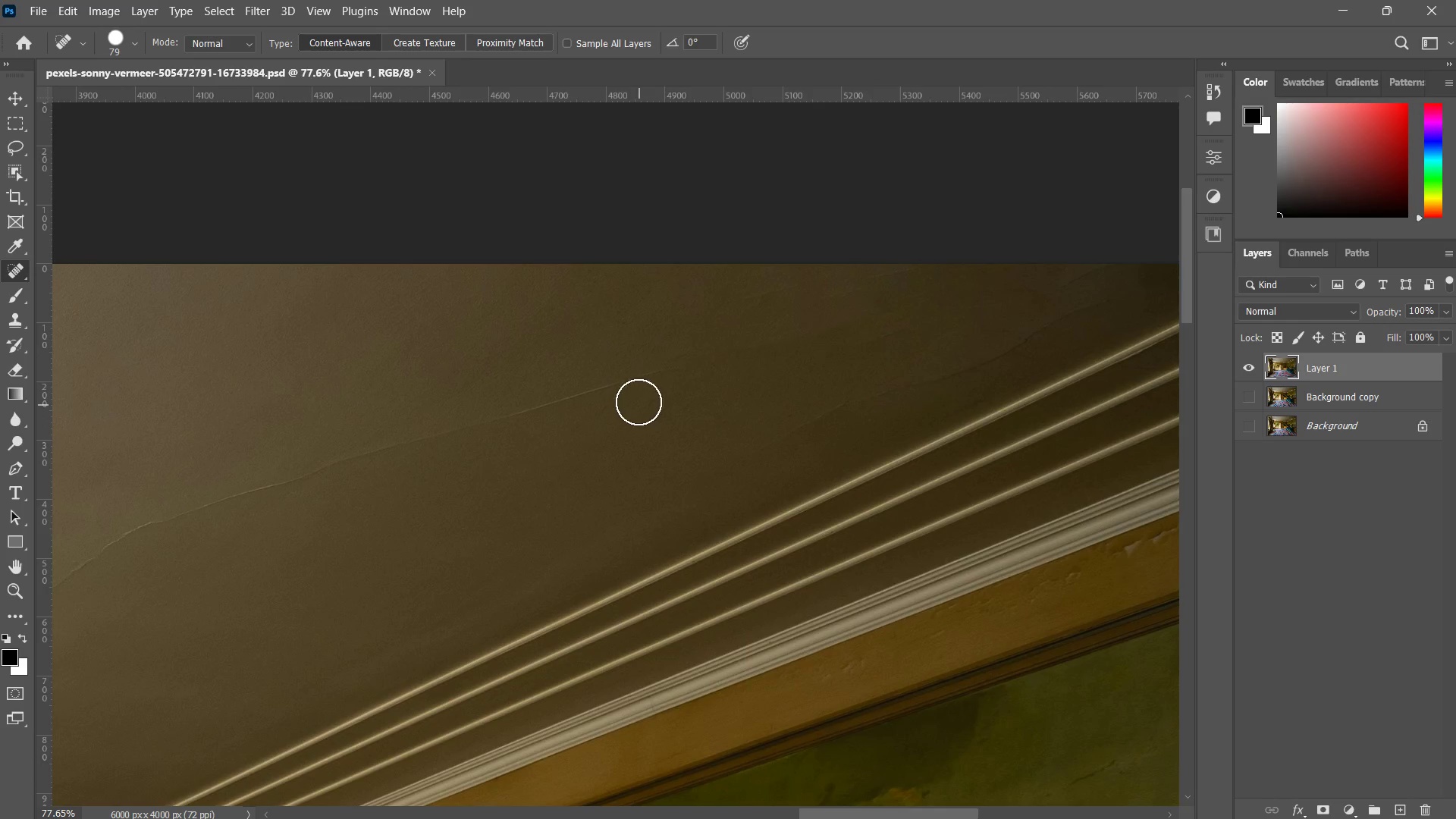 
left_click_drag(start_coordinate=[664, 369], to_coordinate=[516, 432])
 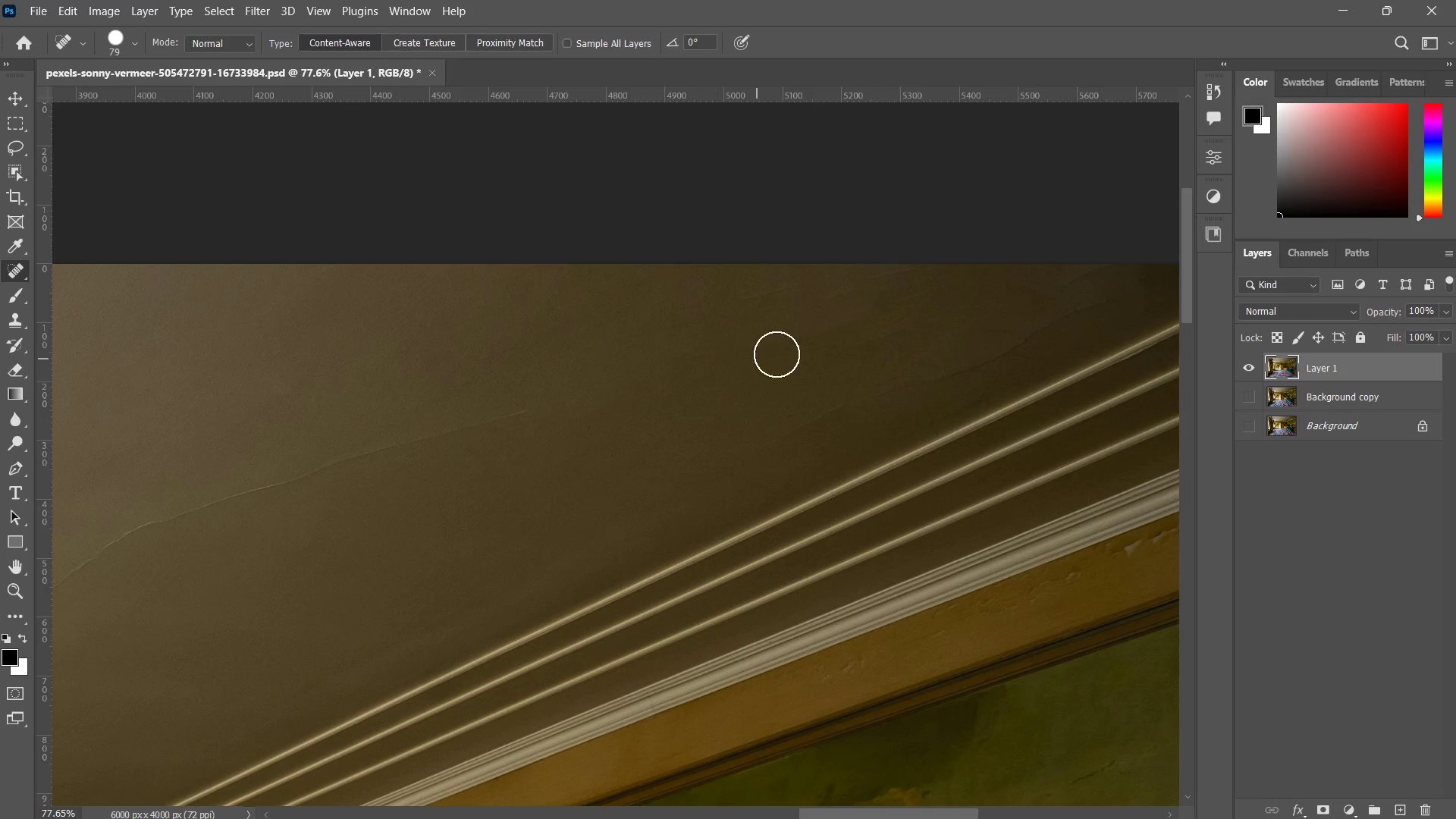 
left_click_drag(start_coordinate=[824, 332], to_coordinate=[859, 322])
 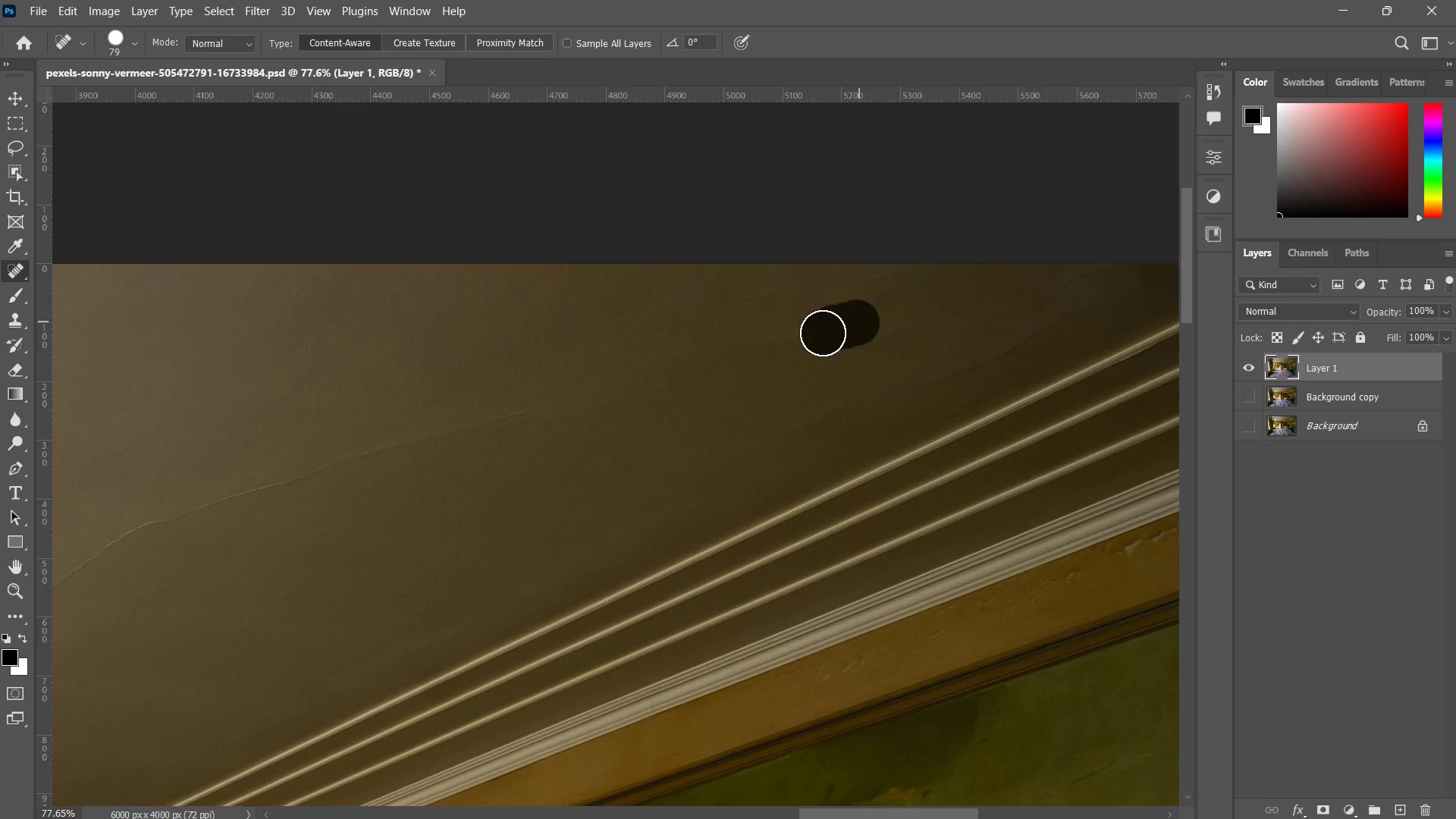 
left_click_drag(start_coordinate=[738, 350], to_coordinate=[697, 356])
 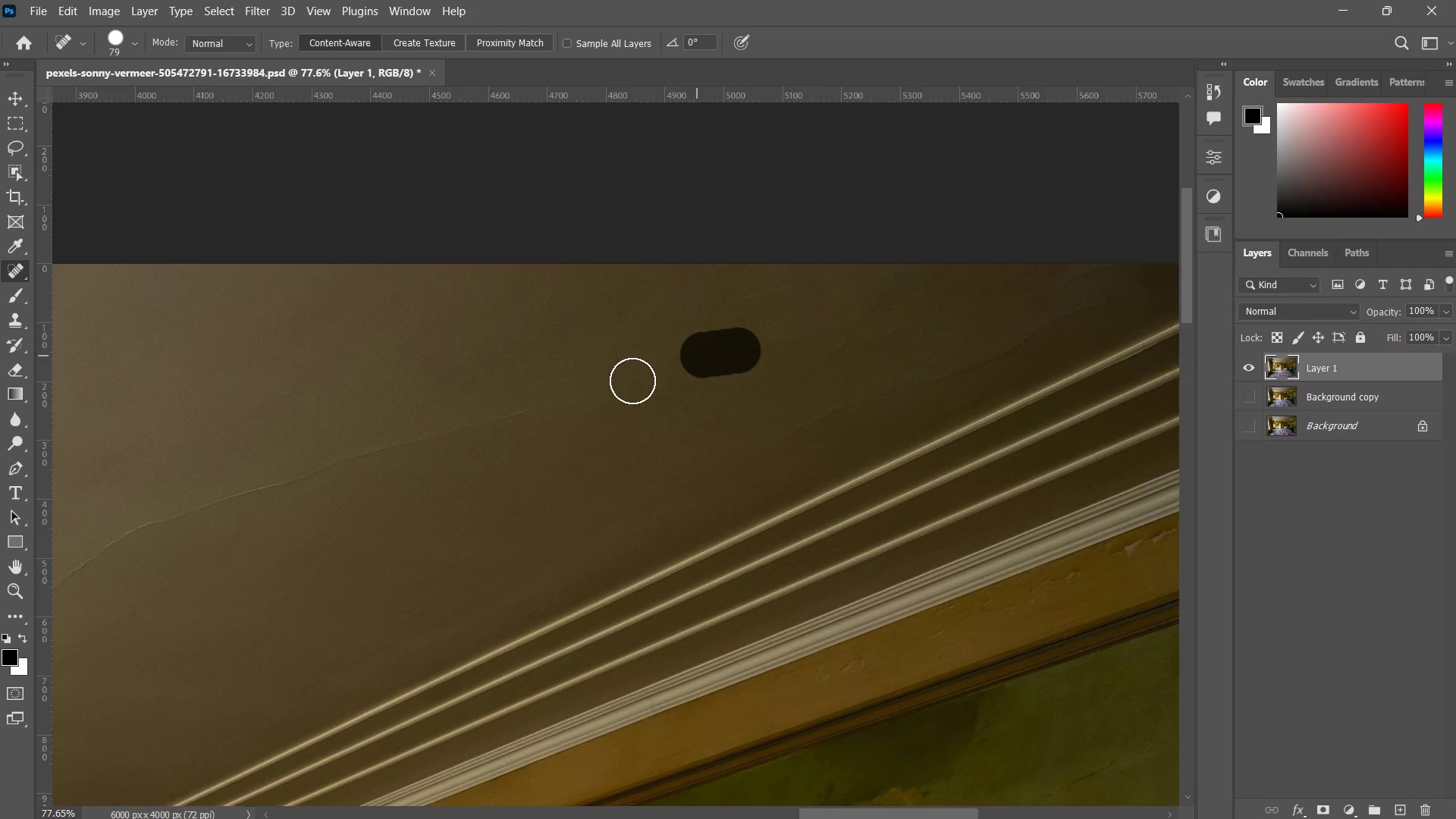 
hold_key(key=Space, duration=0.55)
 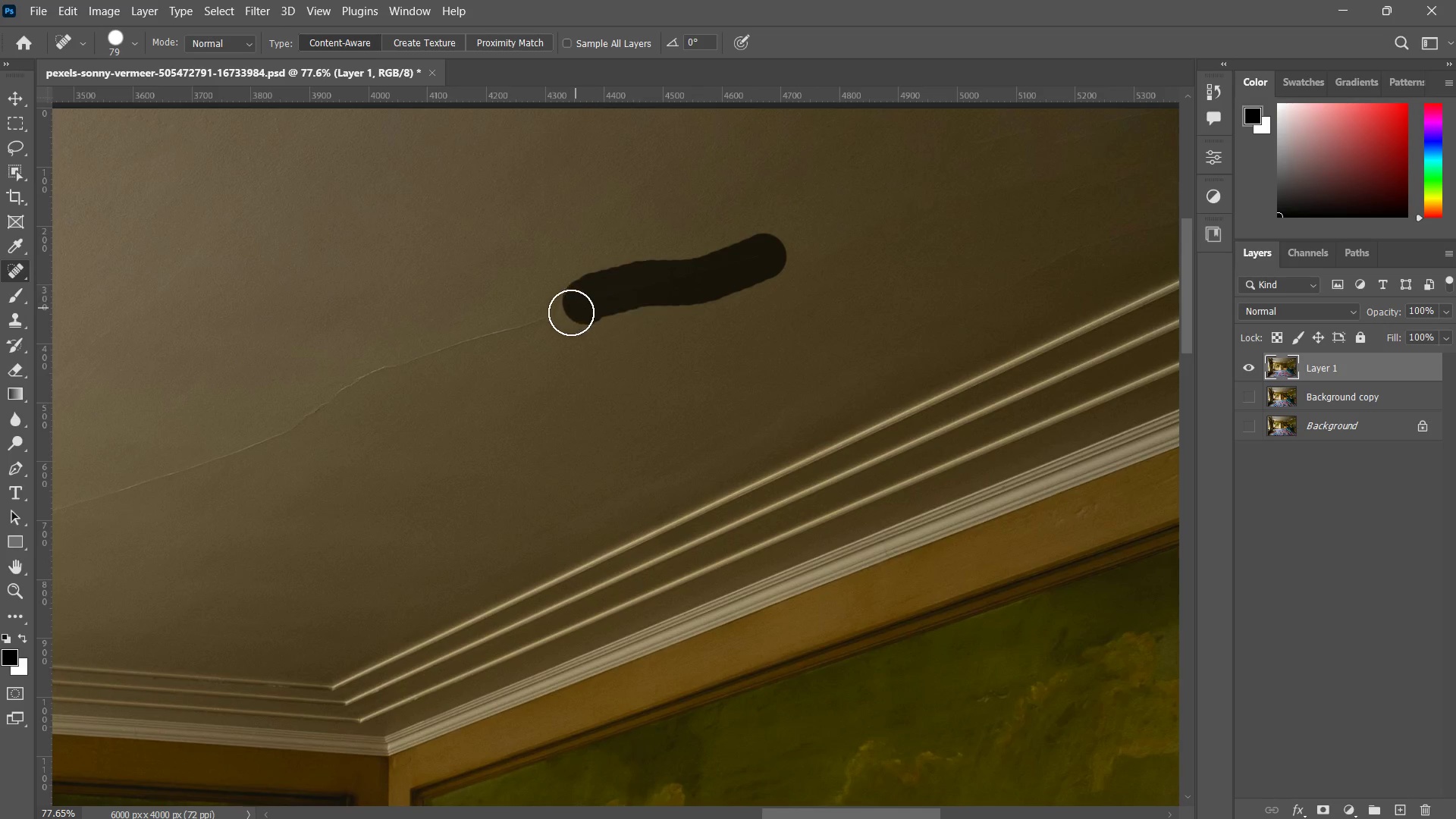 
left_click_drag(start_coordinate=[645, 353], to_coordinate=[878, 197])
 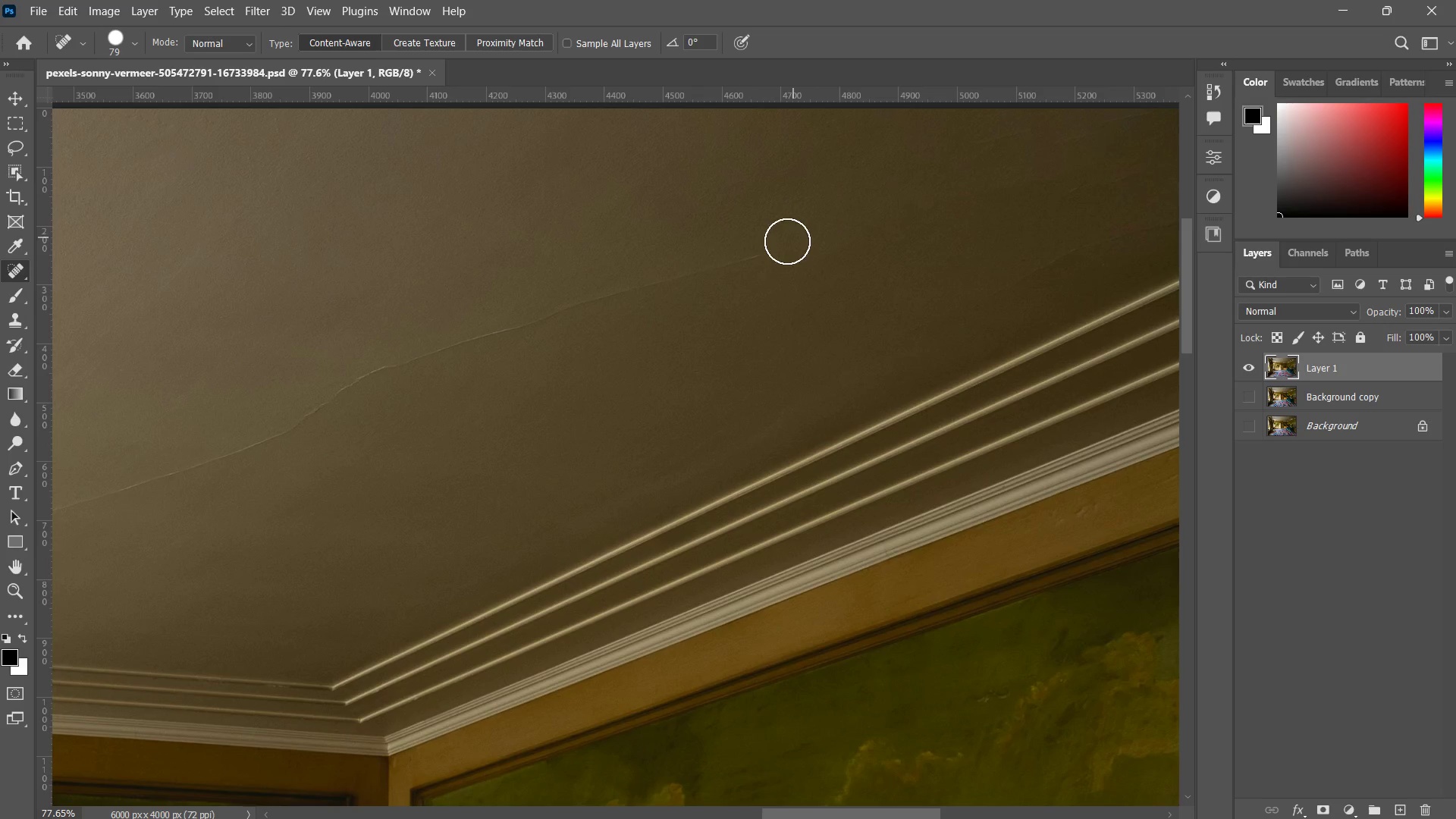 
left_click_drag(start_coordinate=[764, 256], to_coordinate=[571, 312])
 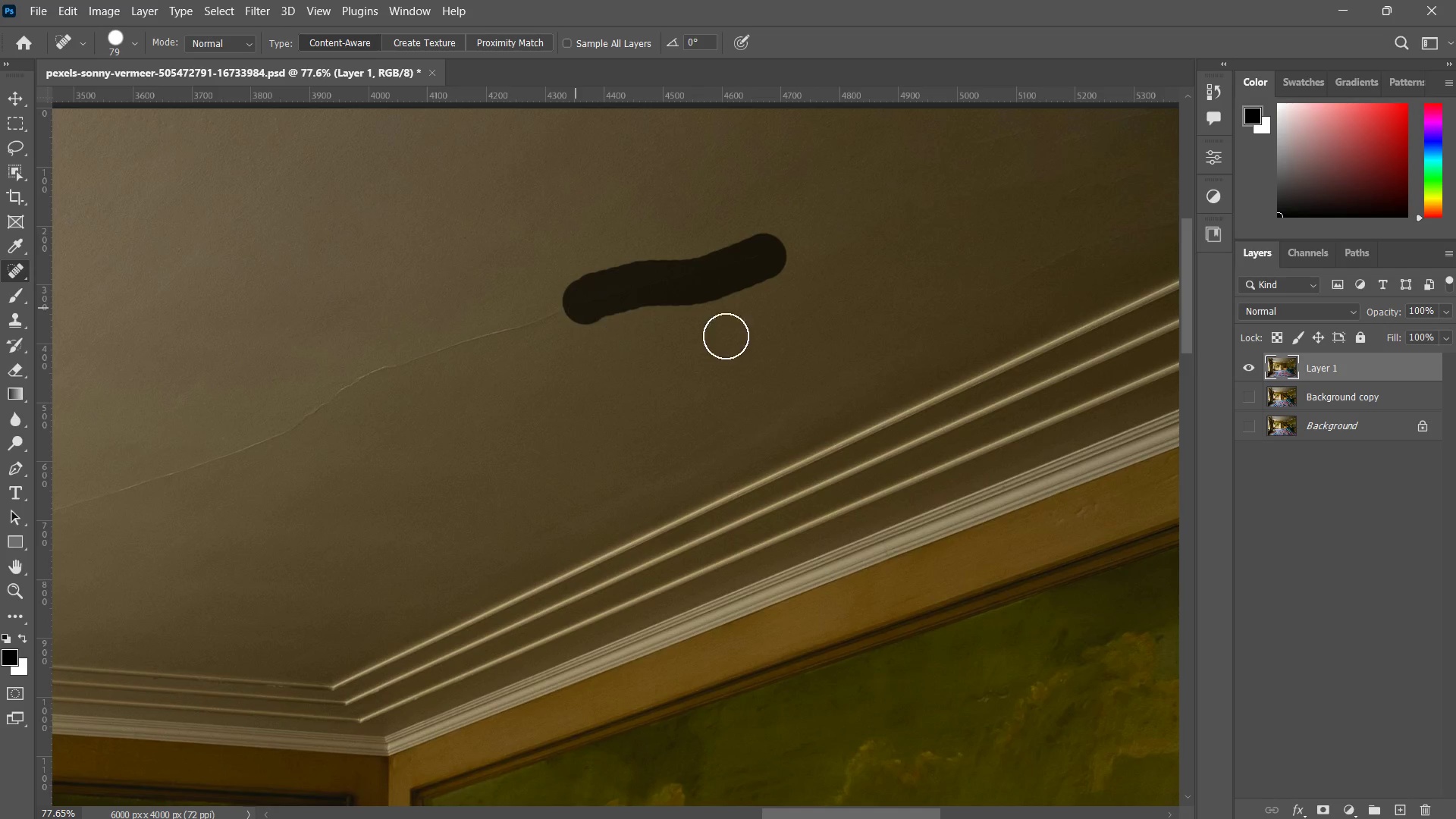 
hold_key(key=Space, duration=0.56)
 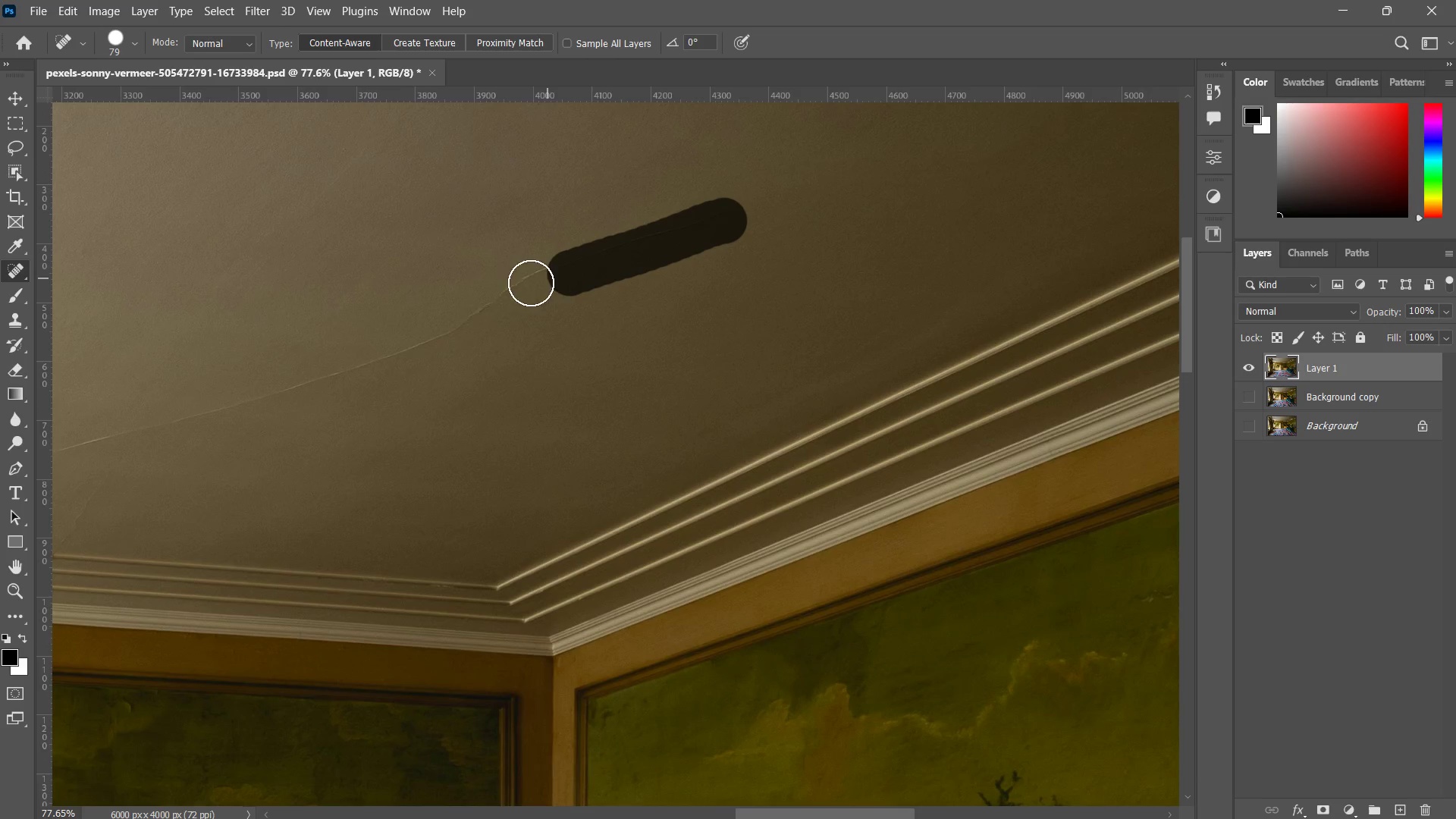 
left_click_drag(start_coordinate=[733, 331], to_coordinate=[897, 231])
 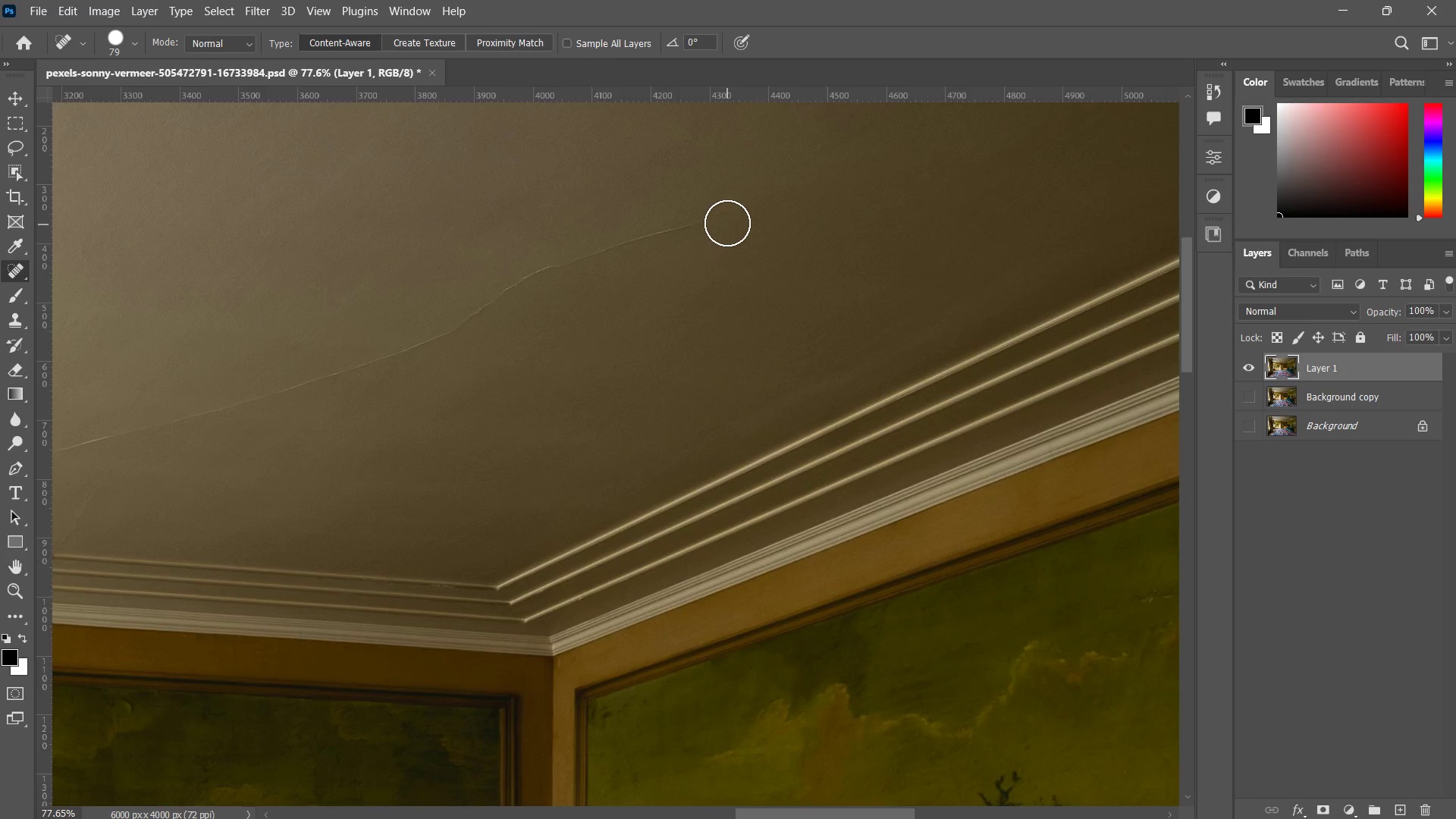 
left_click_drag(start_coordinate=[724, 221], to_coordinate=[397, 359])
 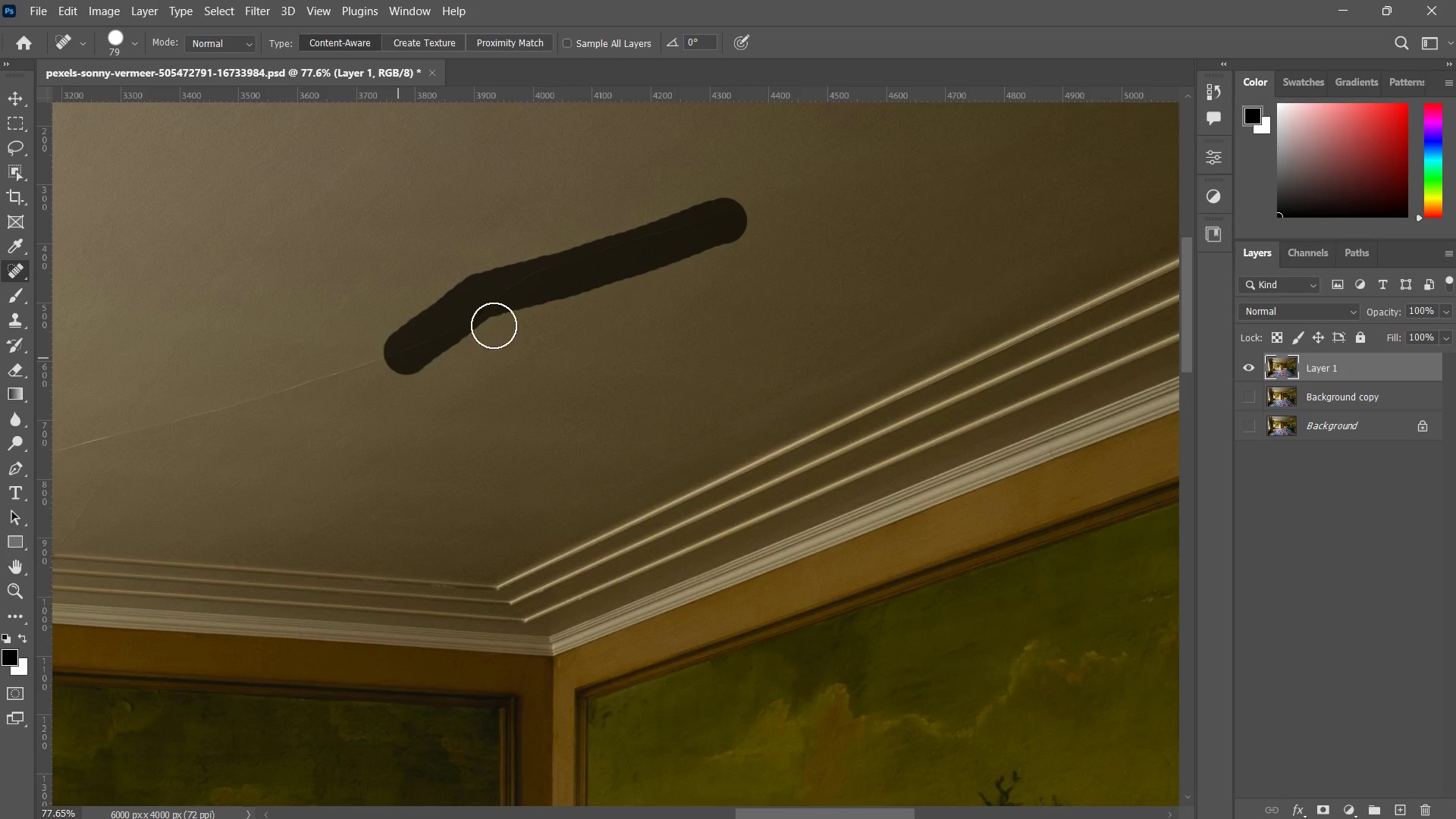 
hold_key(key=Space, duration=0.88)
 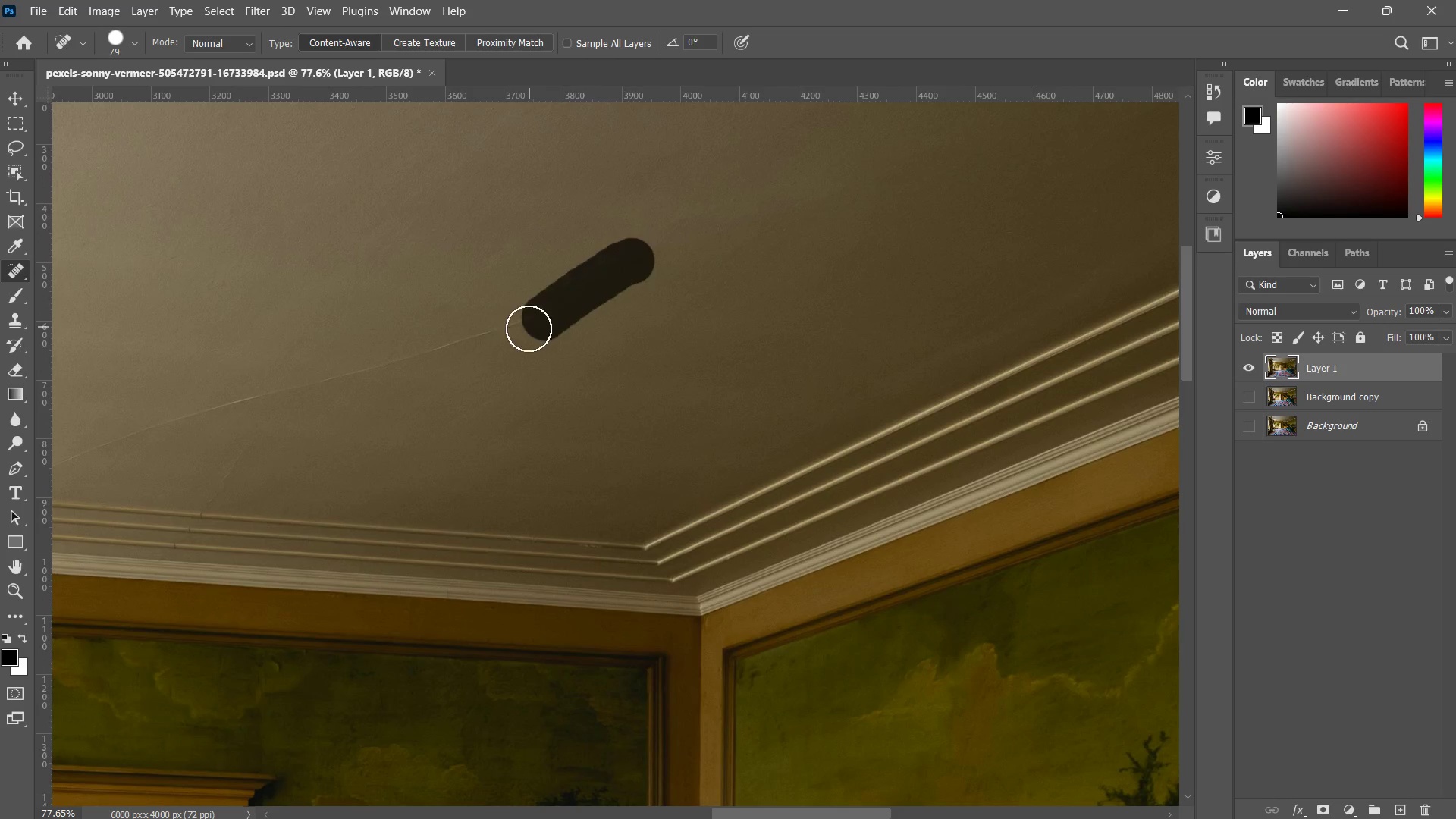 
left_click_drag(start_coordinate=[647, 281], to_coordinate=[783, 245])
 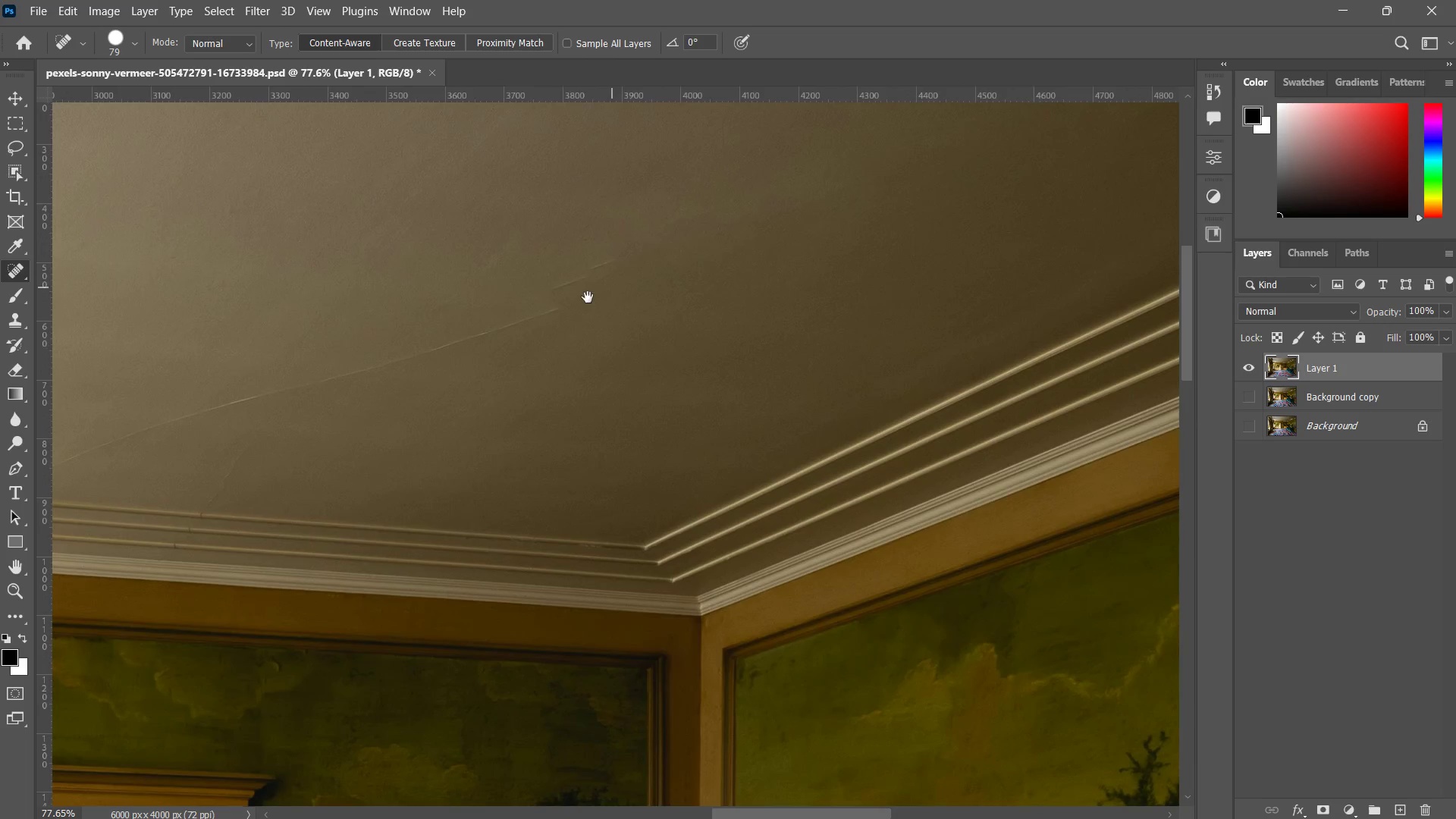 
hold_key(key=Space, duration=2.34)
 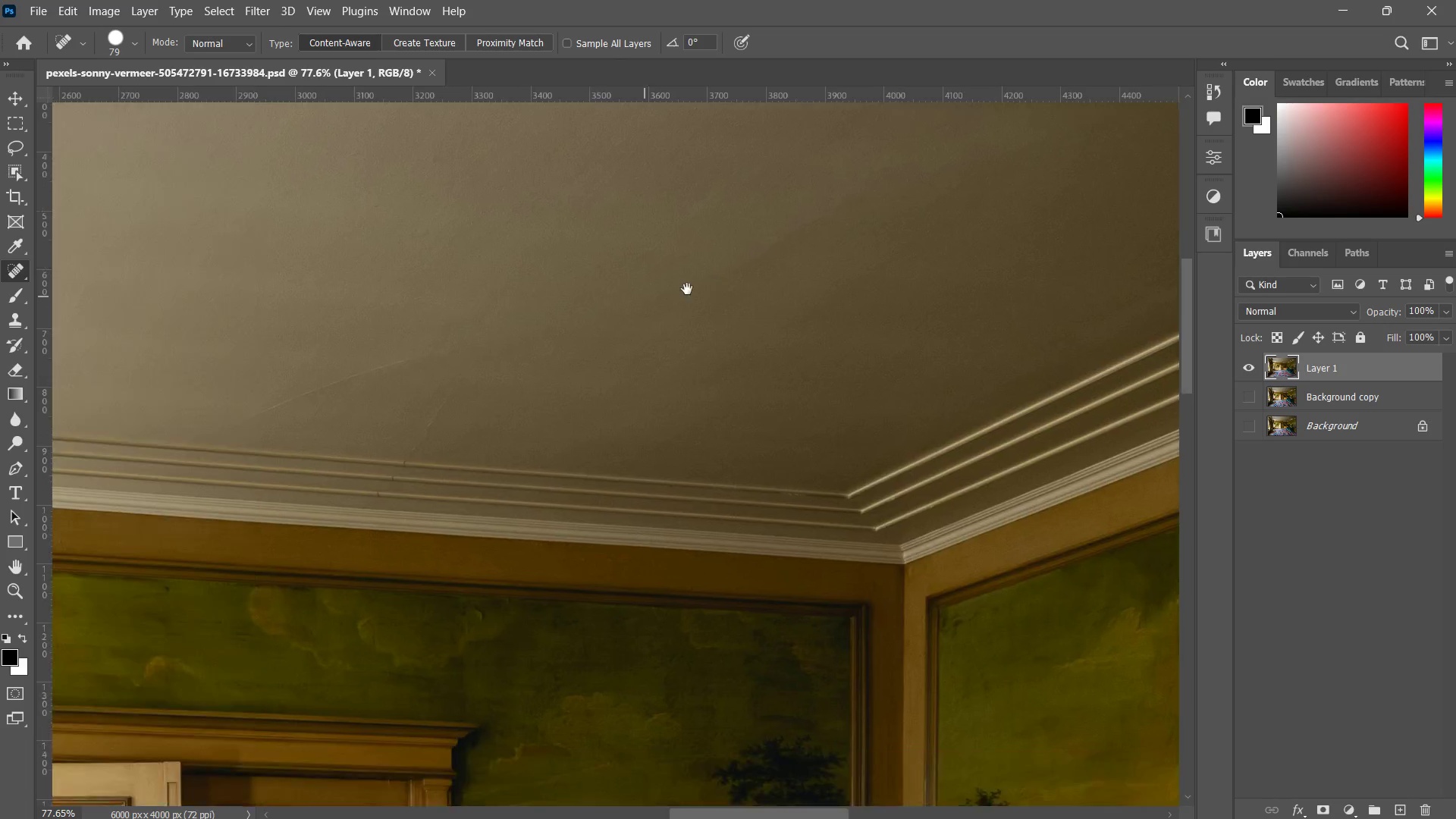 
left_click_drag(start_coordinate=[632, 261], to_coordinate=[531, 325])
 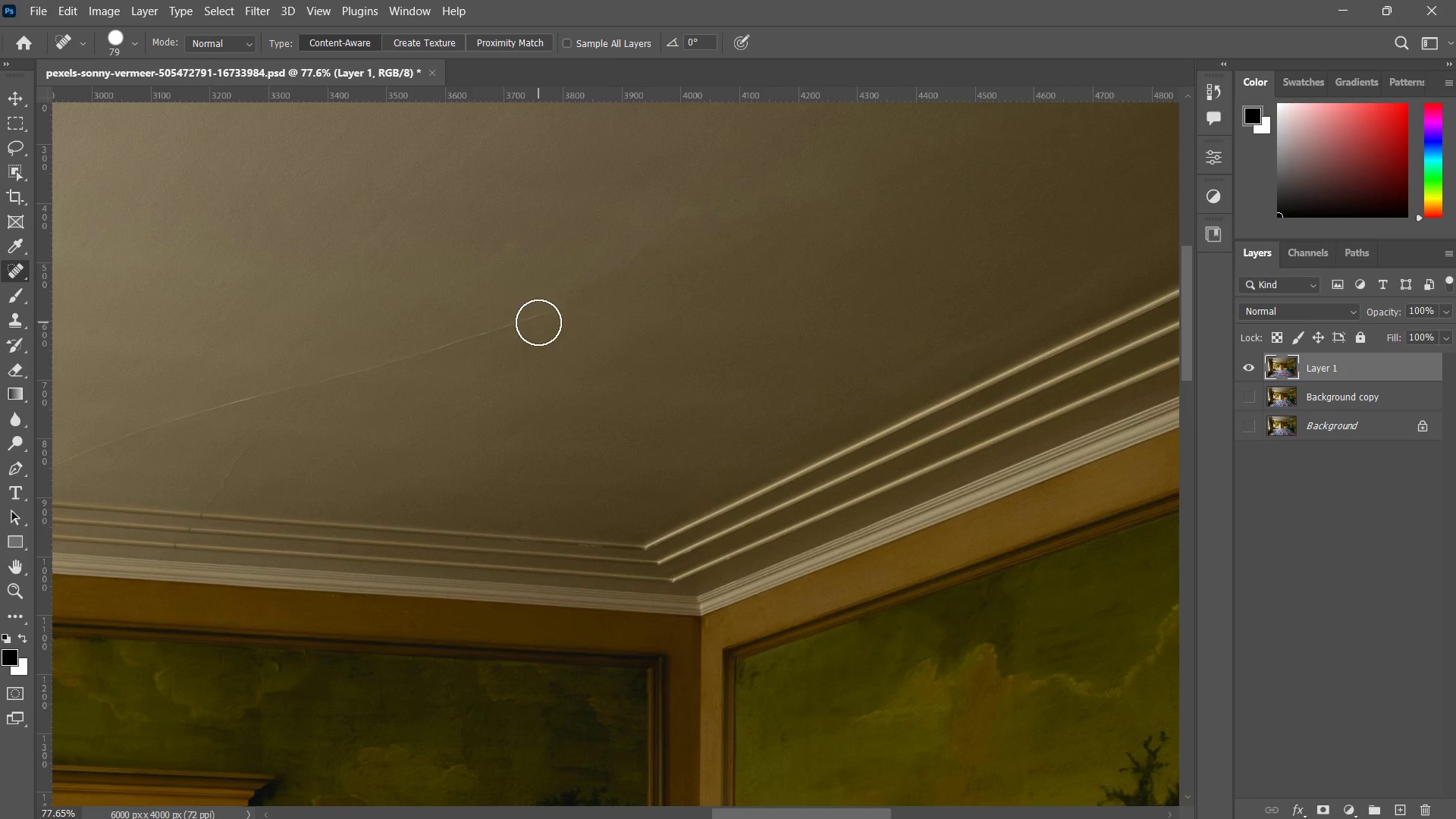 
left_click_drag(start_coordinate=[562, 308], to_coordinate=[197, 415])
 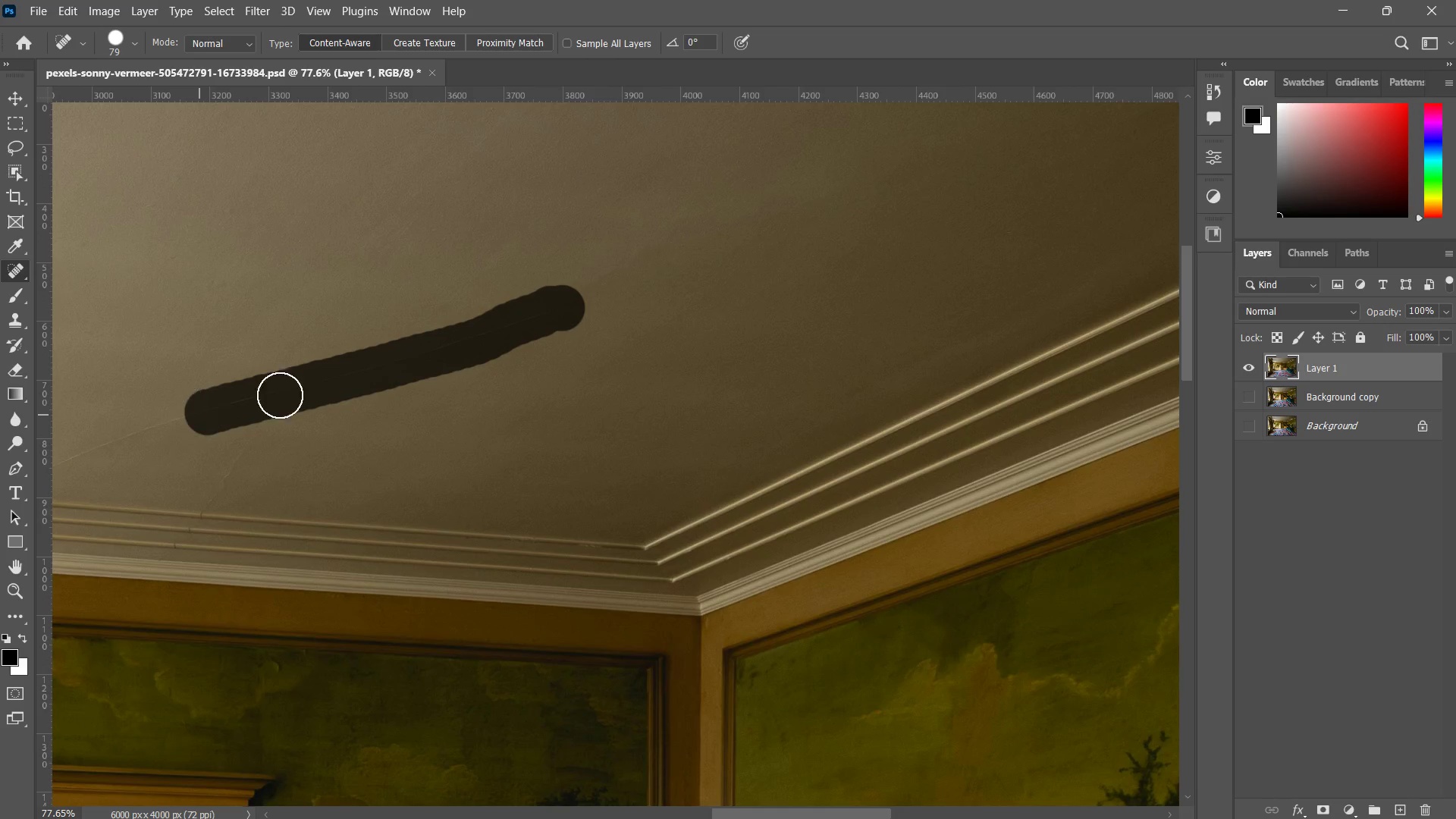 
hold_key(key=Space, duration=0.88)
 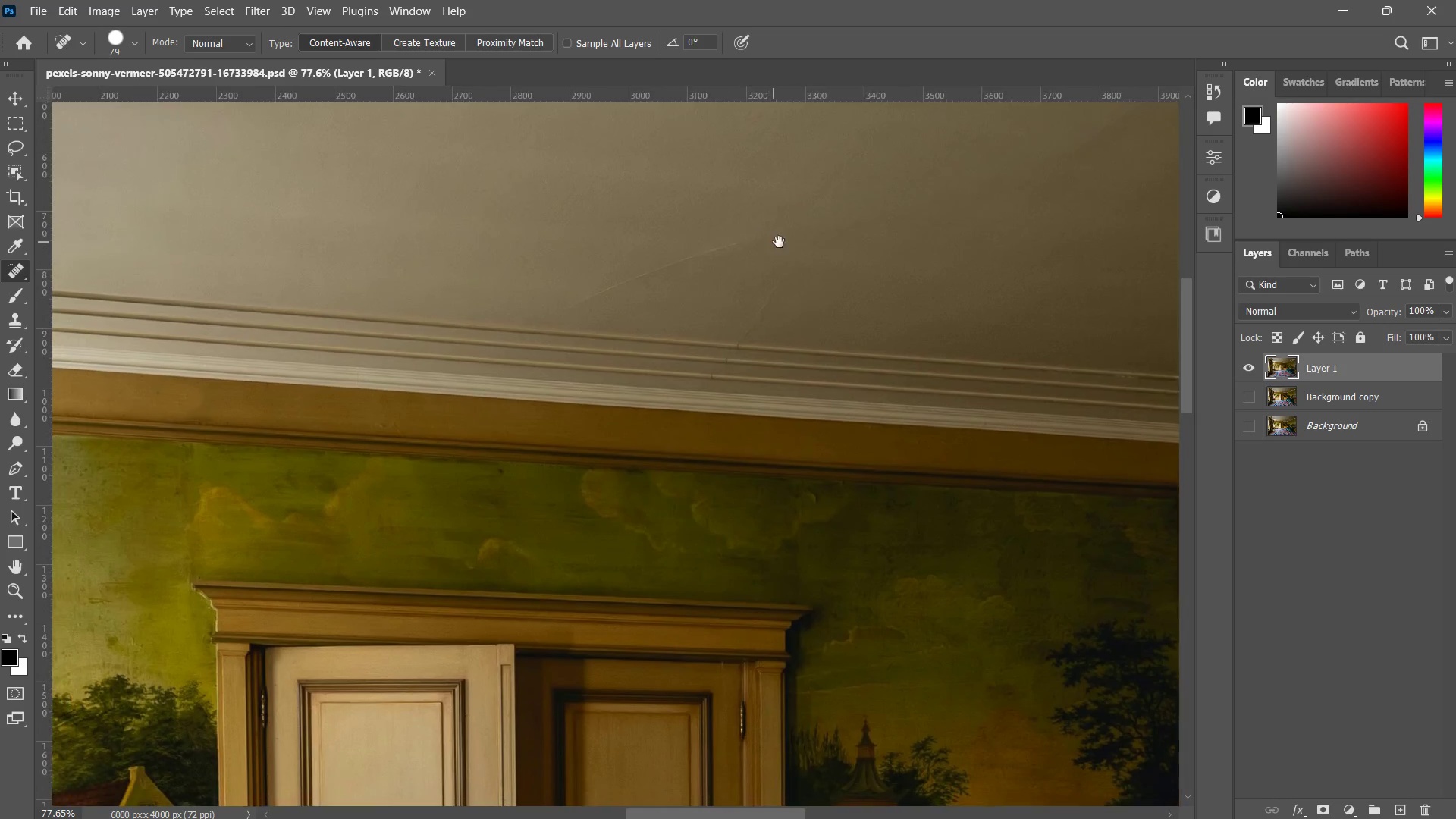 
left_click_drag(start_coordinate=[379, 371], to_coordinate=[770, 254])
 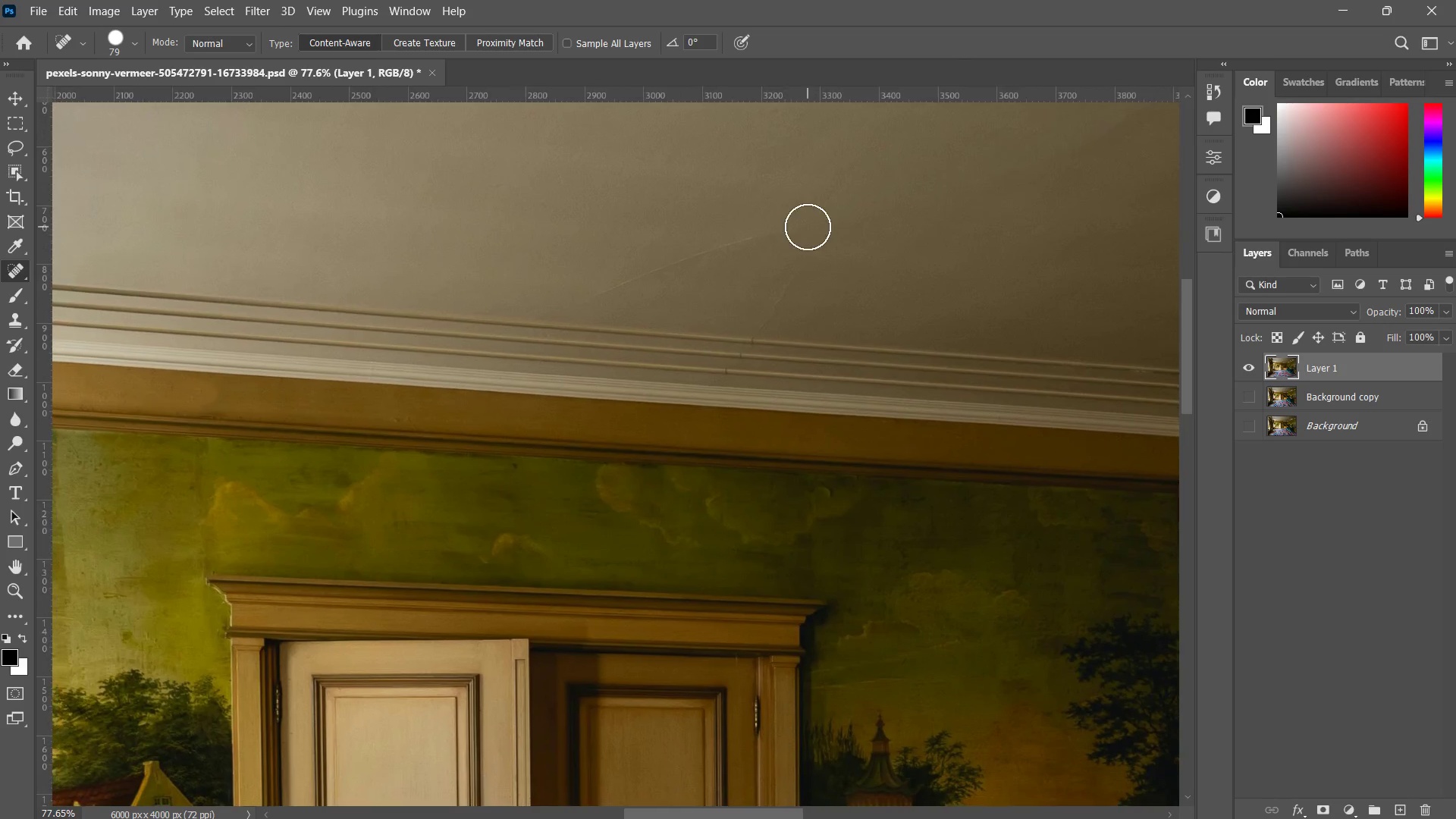 
left_click_drag(start_coordinate=[795, 232], to_coordinate=[586, 290])
 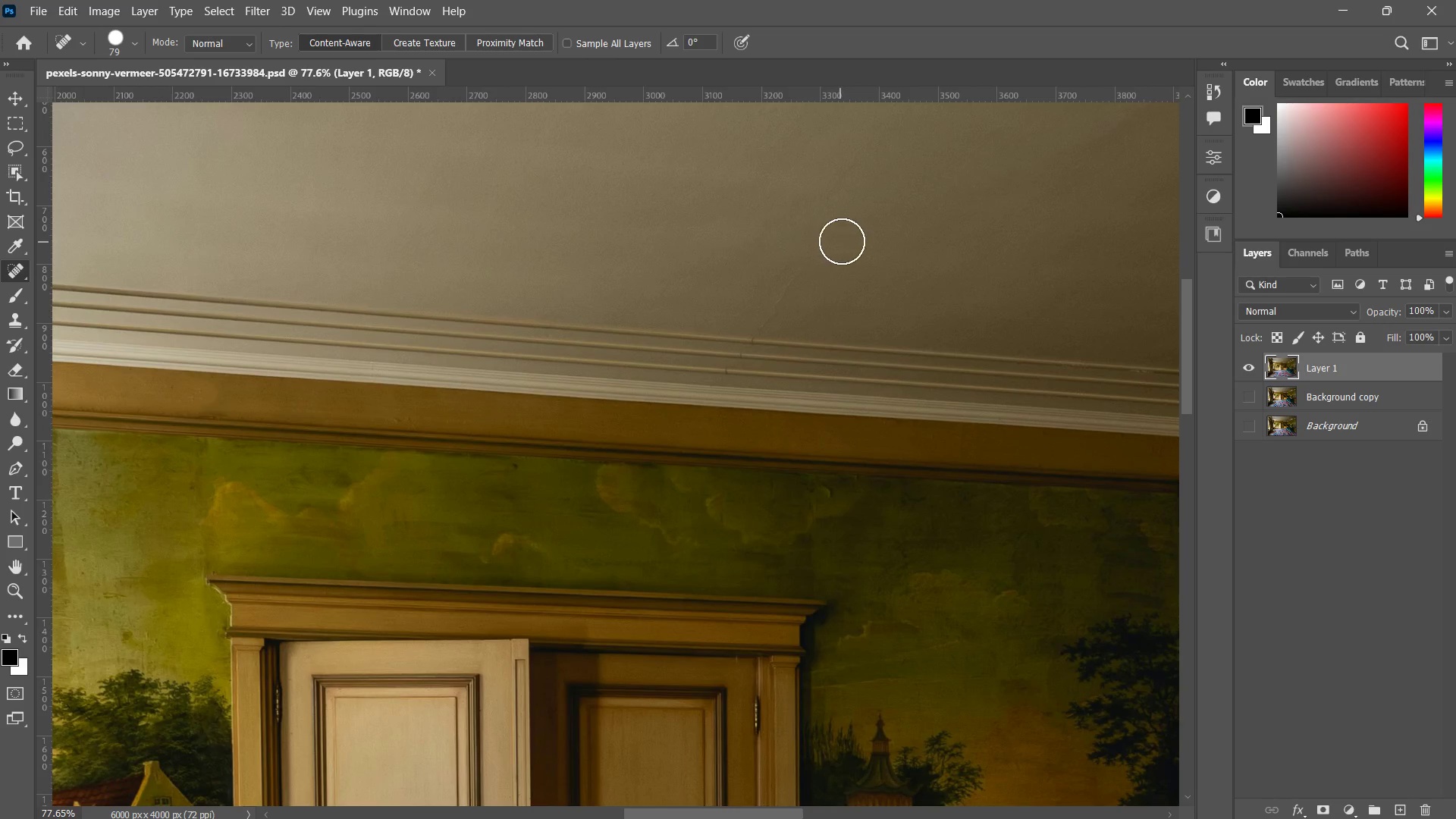 
type(zb)
 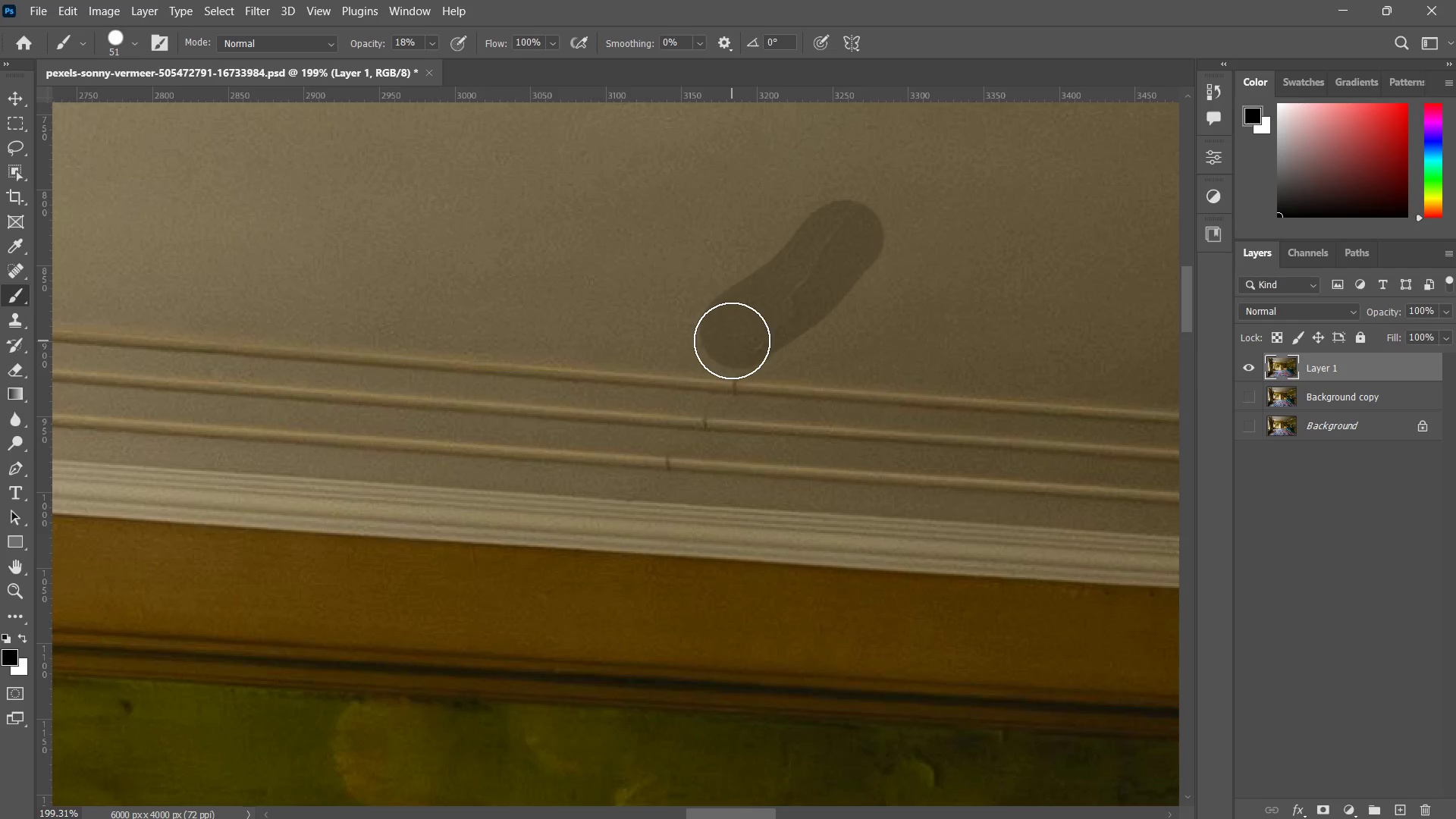 
left_click_drag(start_coordinate=[837, 243], to_coordinate=[821, 270])
 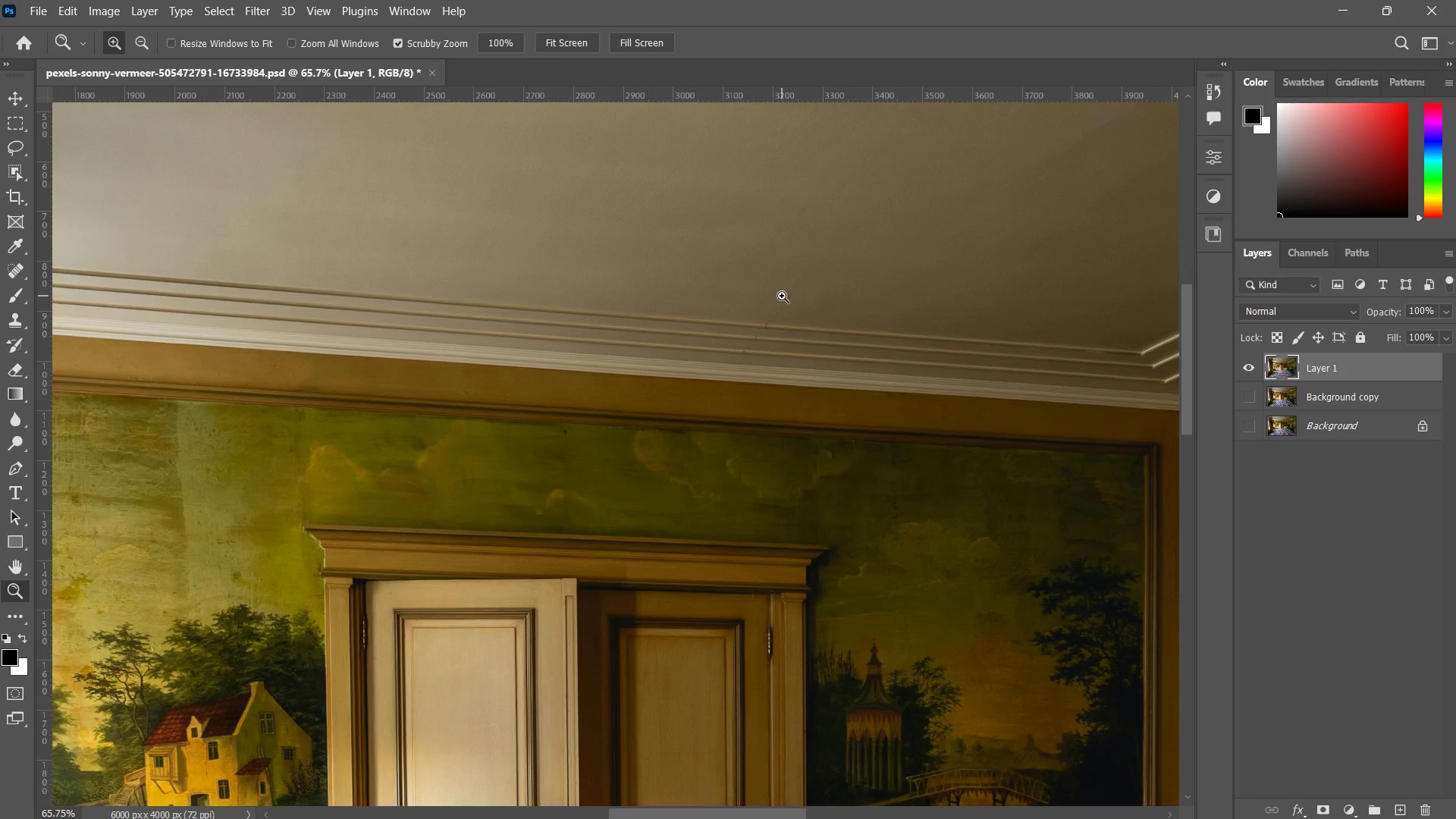 
left_click_drag(start_coordinate=[782, 296], to_coordinate=[855, 241])
 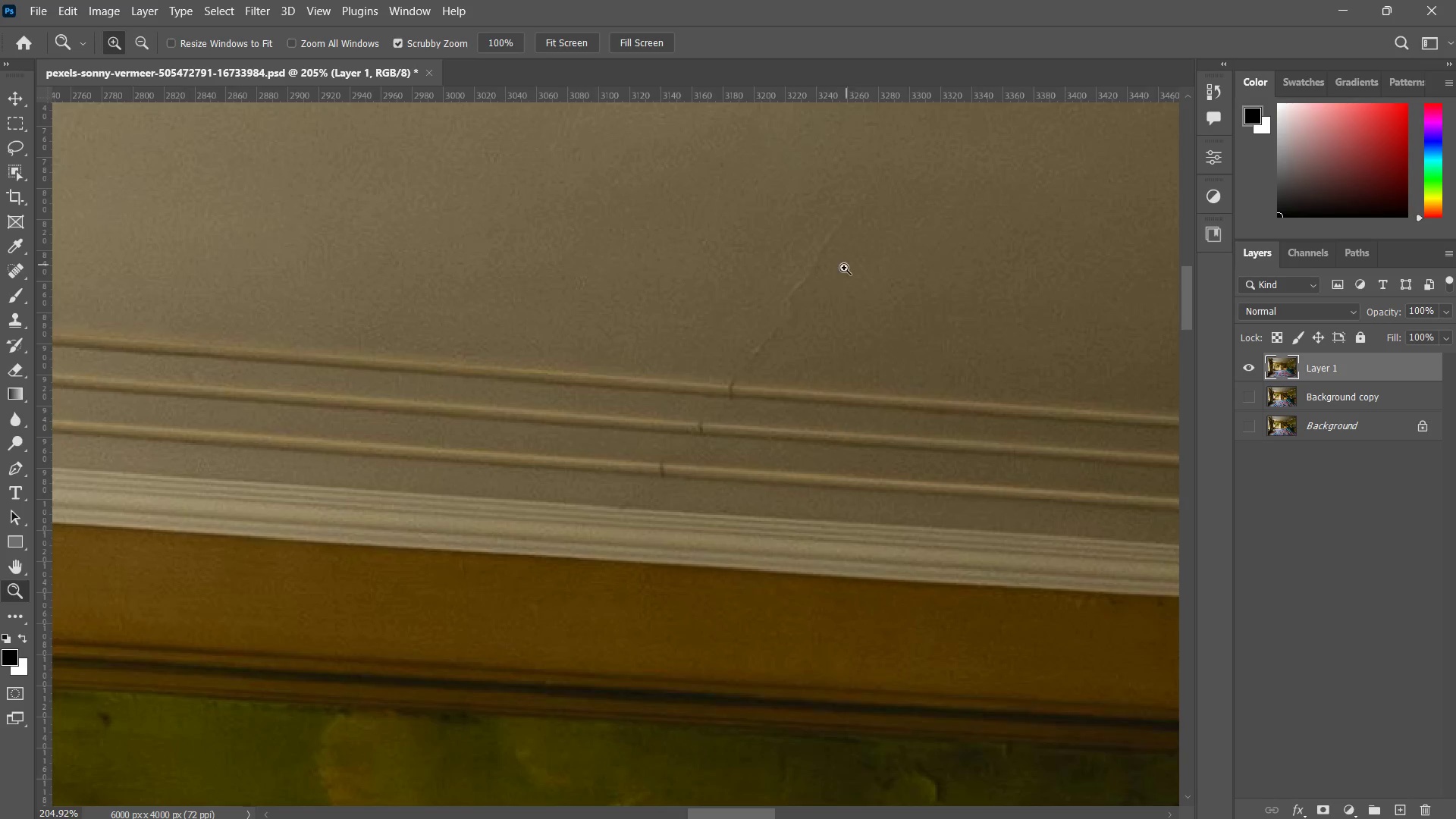 
left_click_drag(start_coordinate=[852, 256], to_coordinate=[843, 269])
 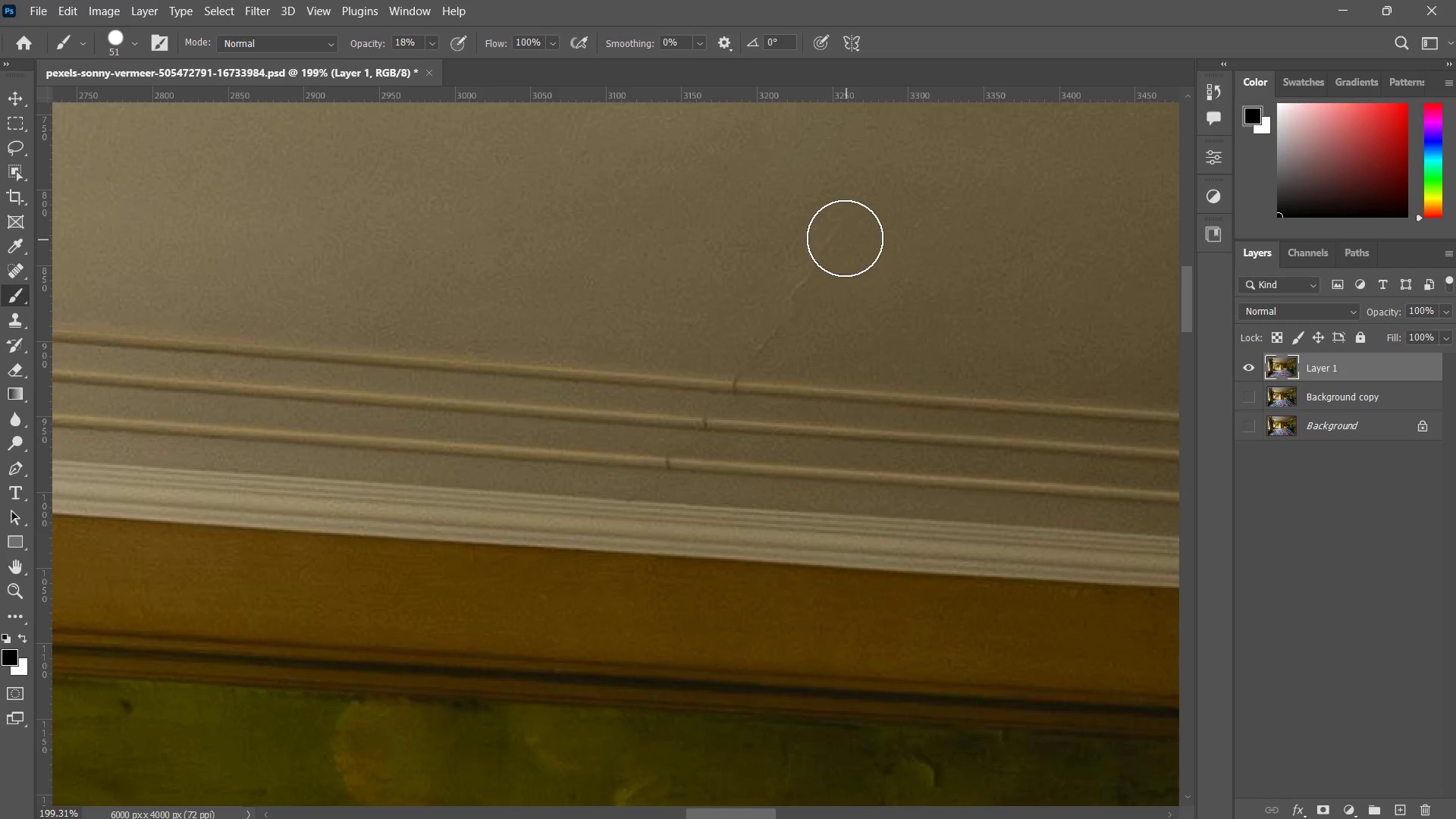 
left_click_drag(start_coordinate=[845, 238], to_coordinate=[732, 346])
 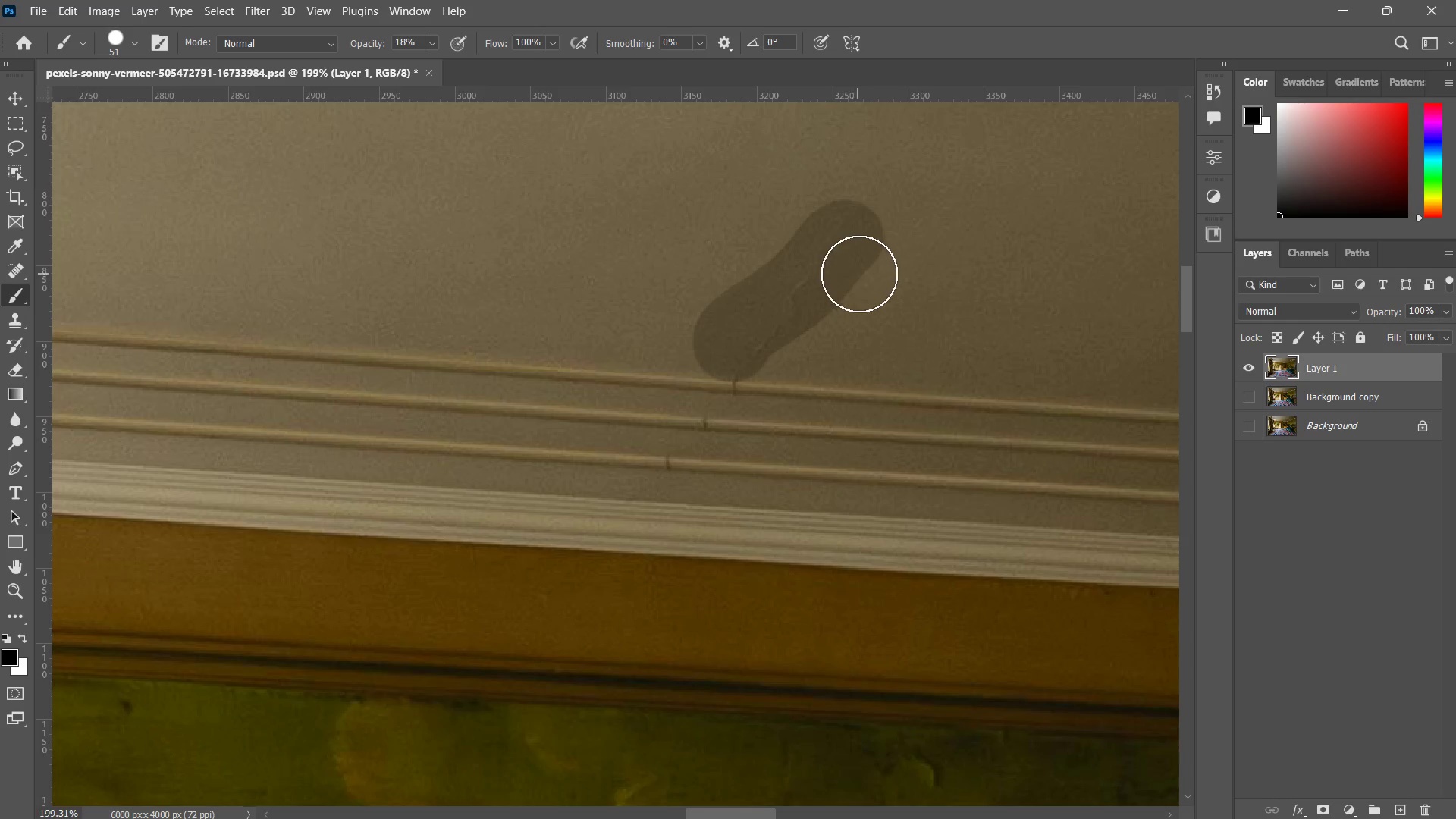 
type(zzz)
 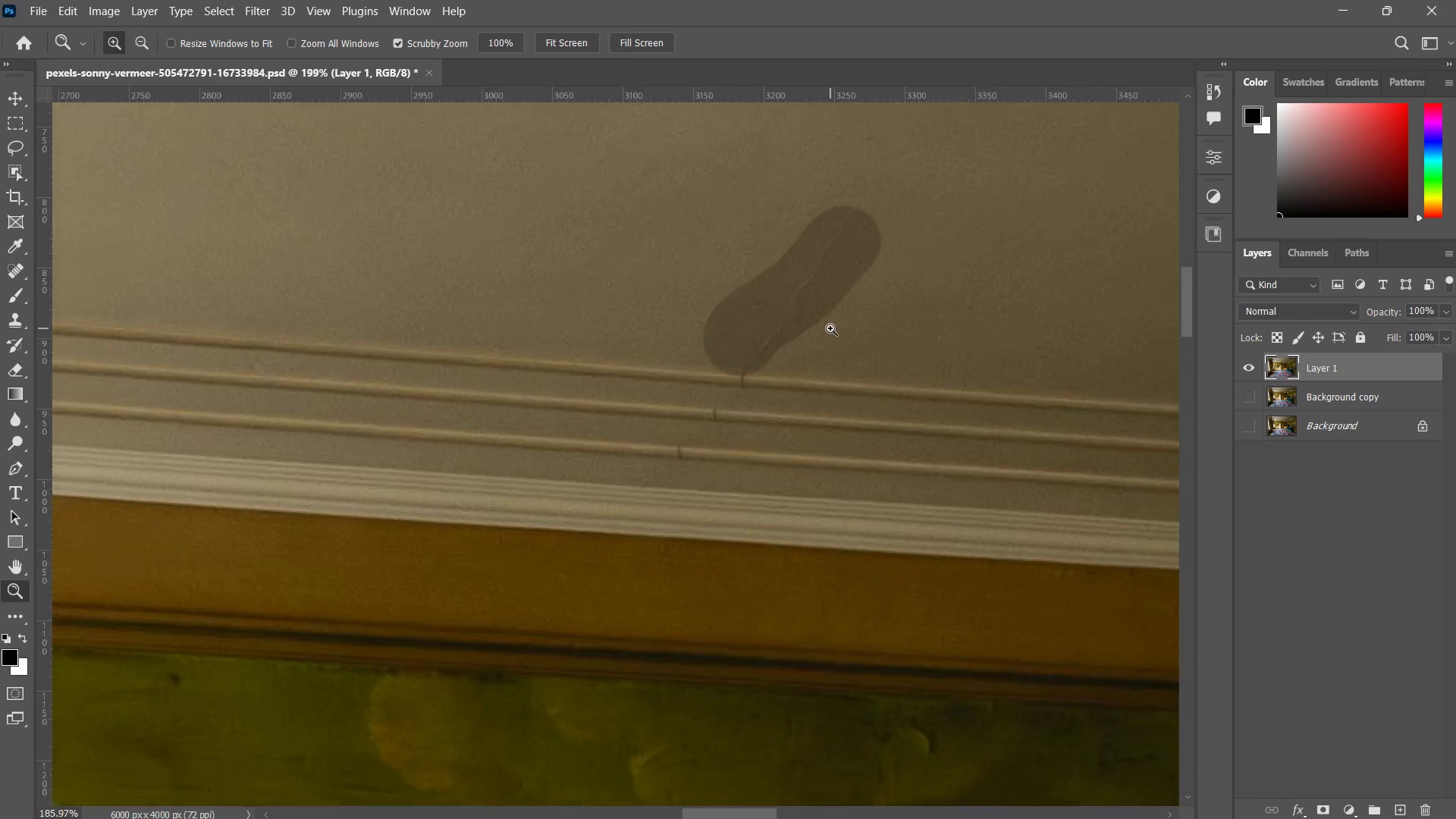 
left_click_drag(start_coordinate=[855, 295], to_coordinate=[803, 359])
 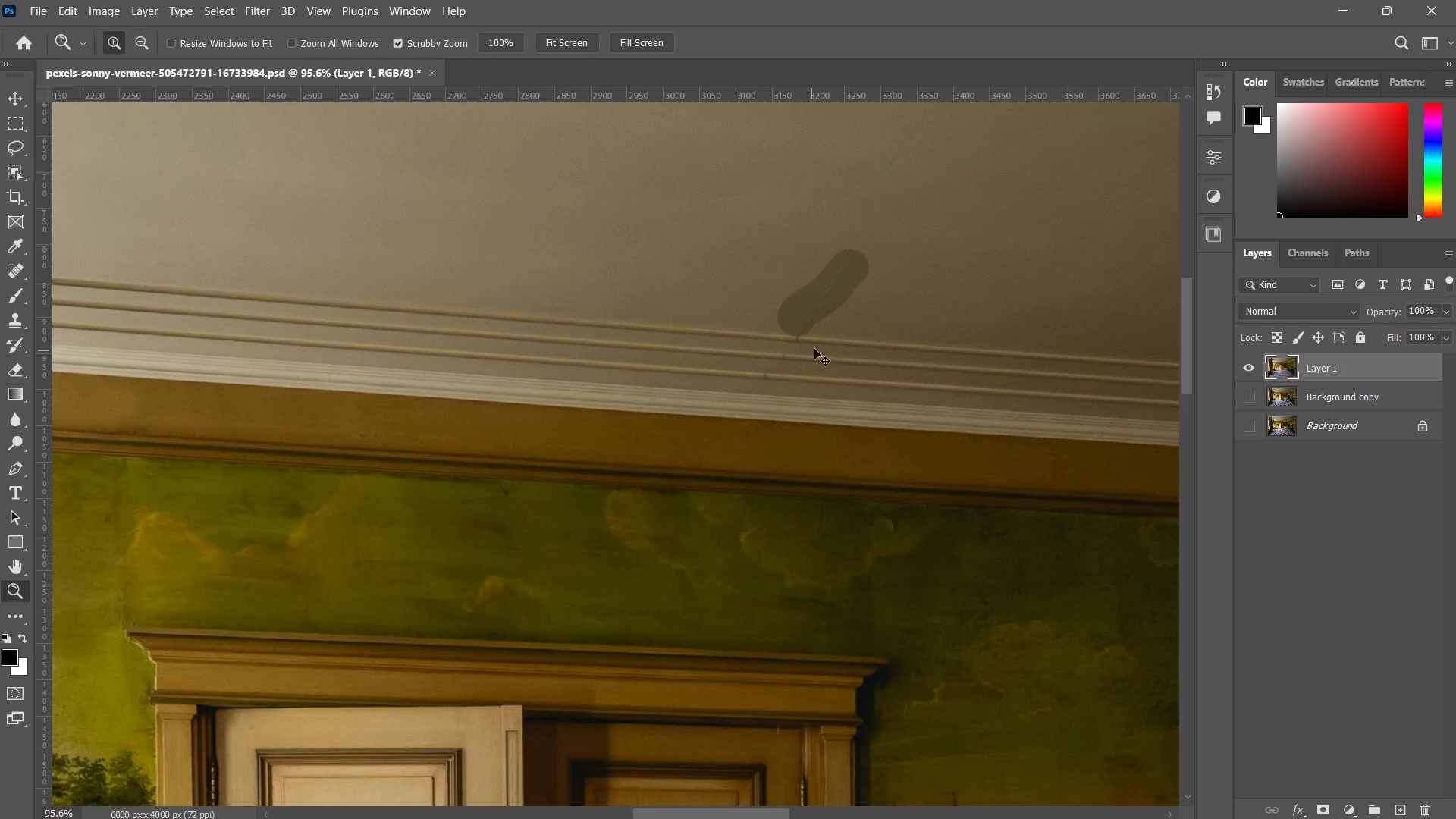 
key(Control+ControlLeft)
 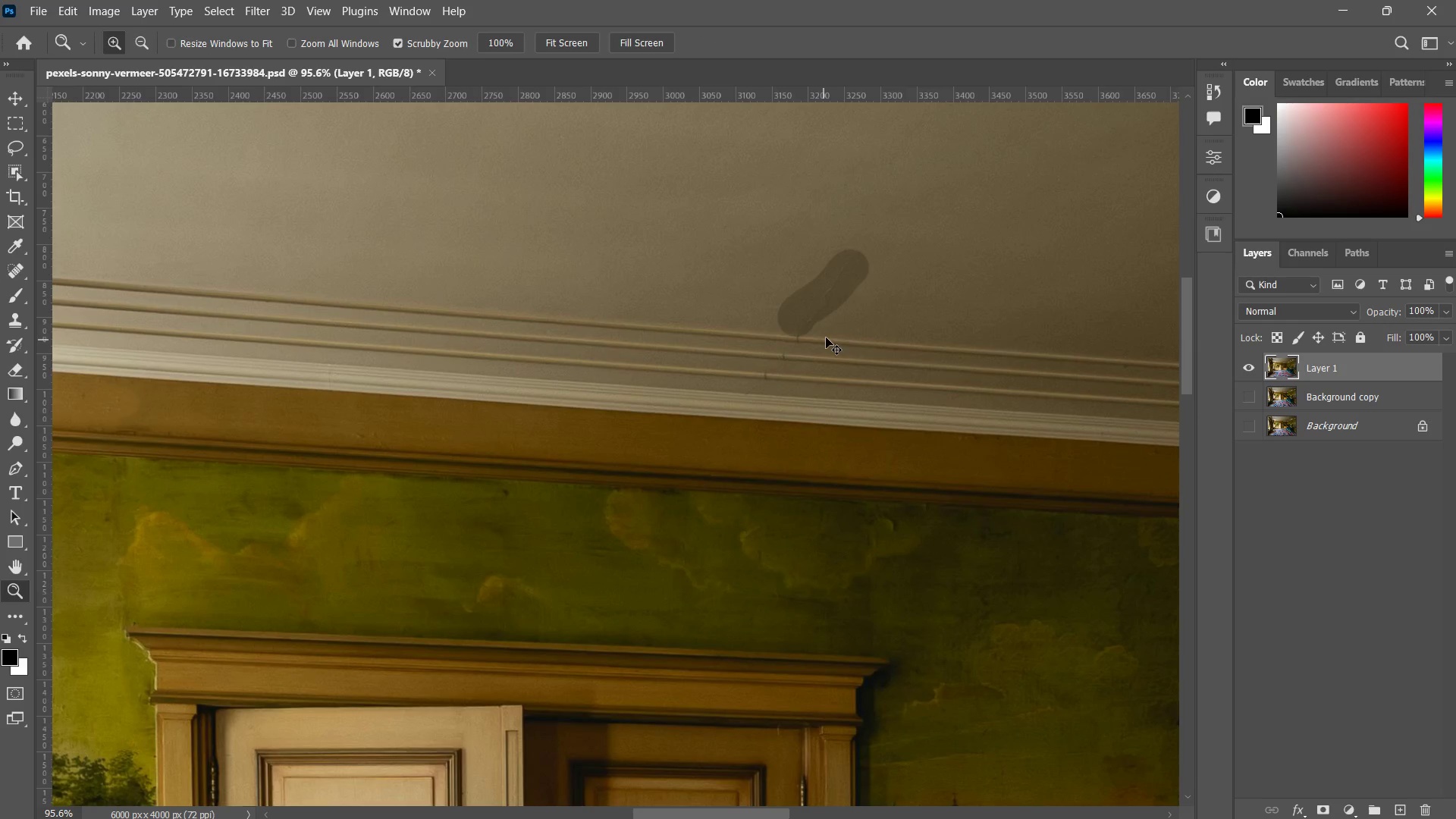 
key(Control+Z)
 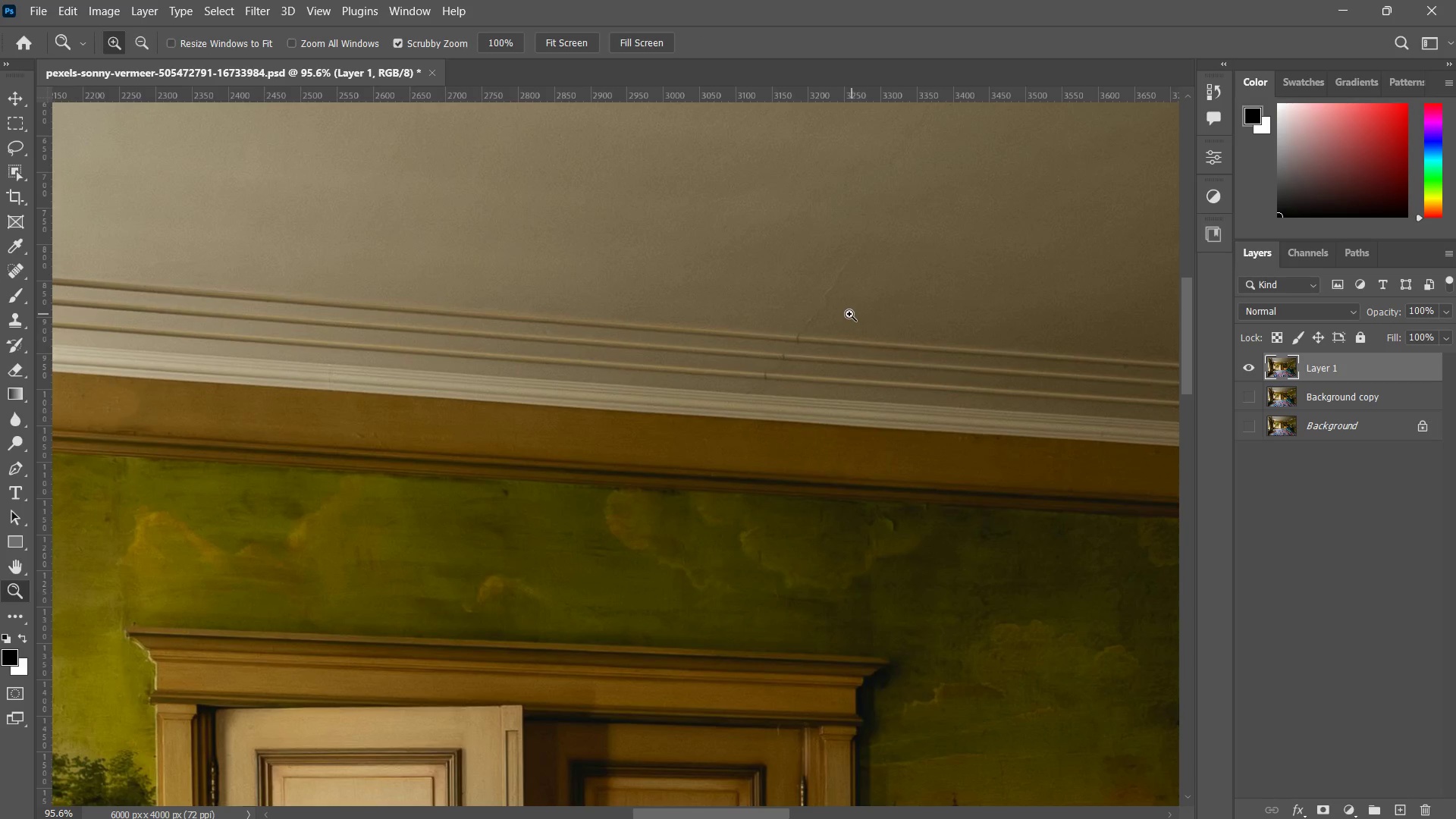 
left_click_drag(start_coordinate=[829, 309], to_coordinate=[855, 286])
 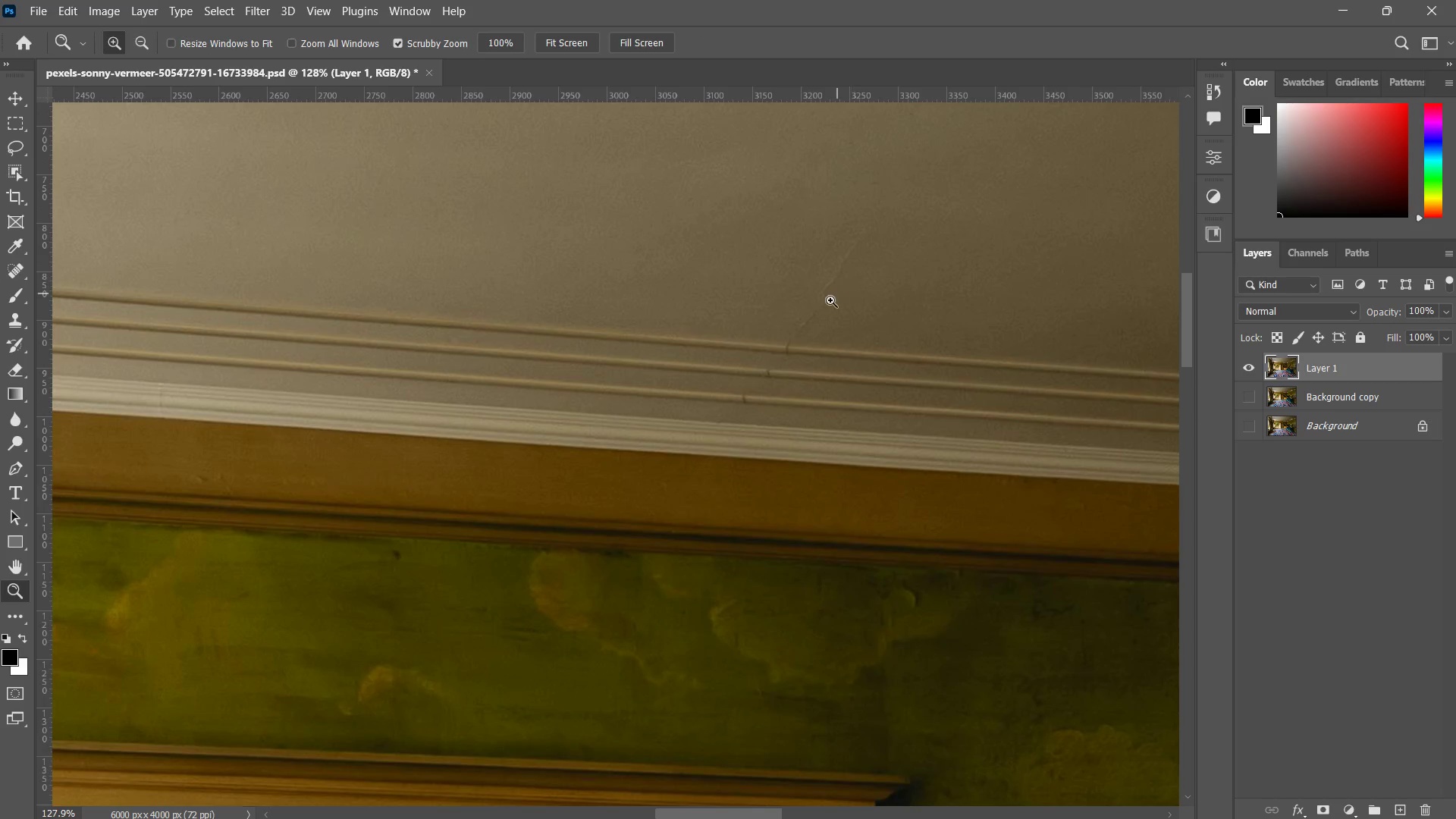 
key(B)
 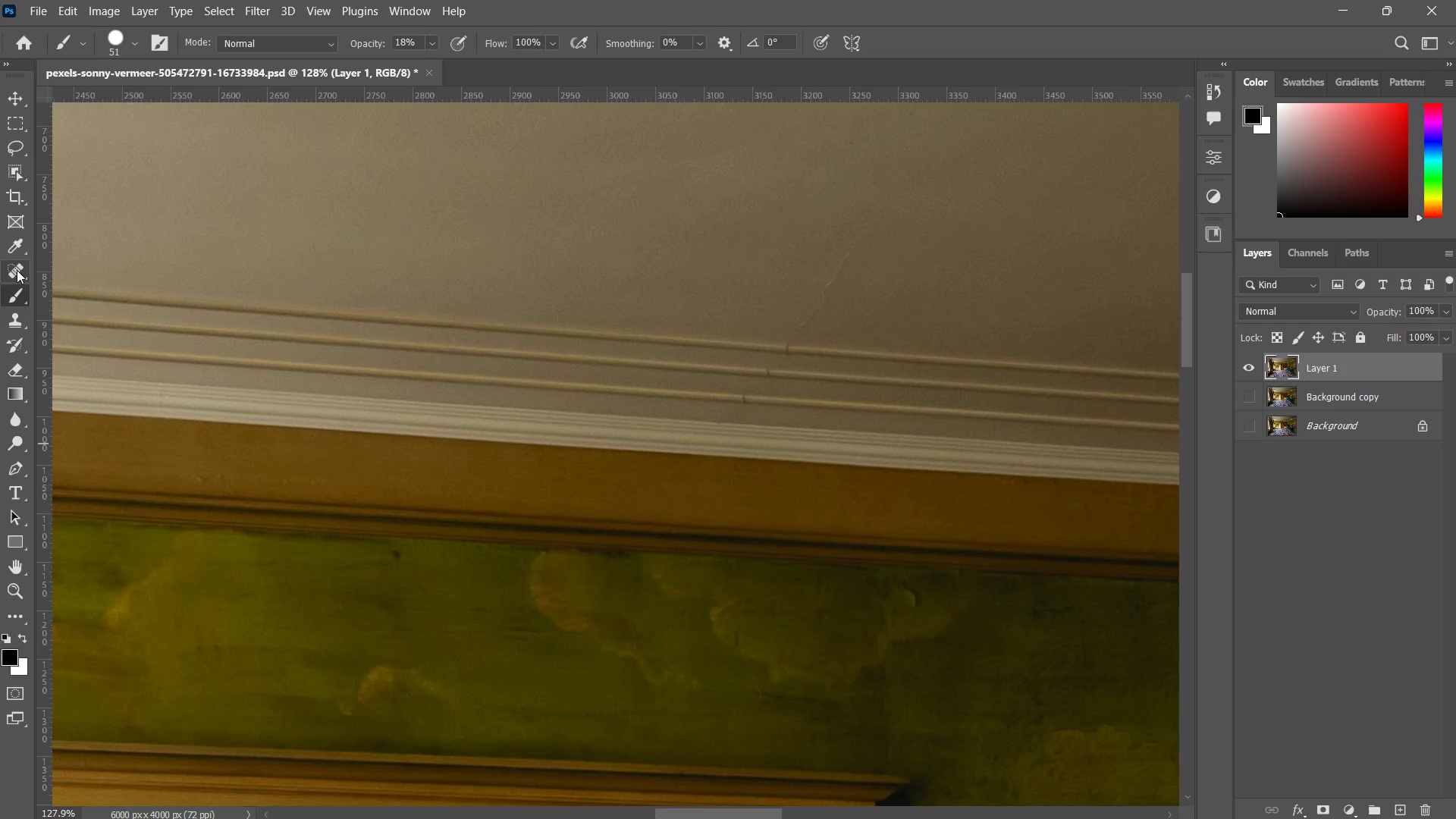 
left_click_drag(start_coordinate=[839, 250], to_coordinate=[790, 319])
 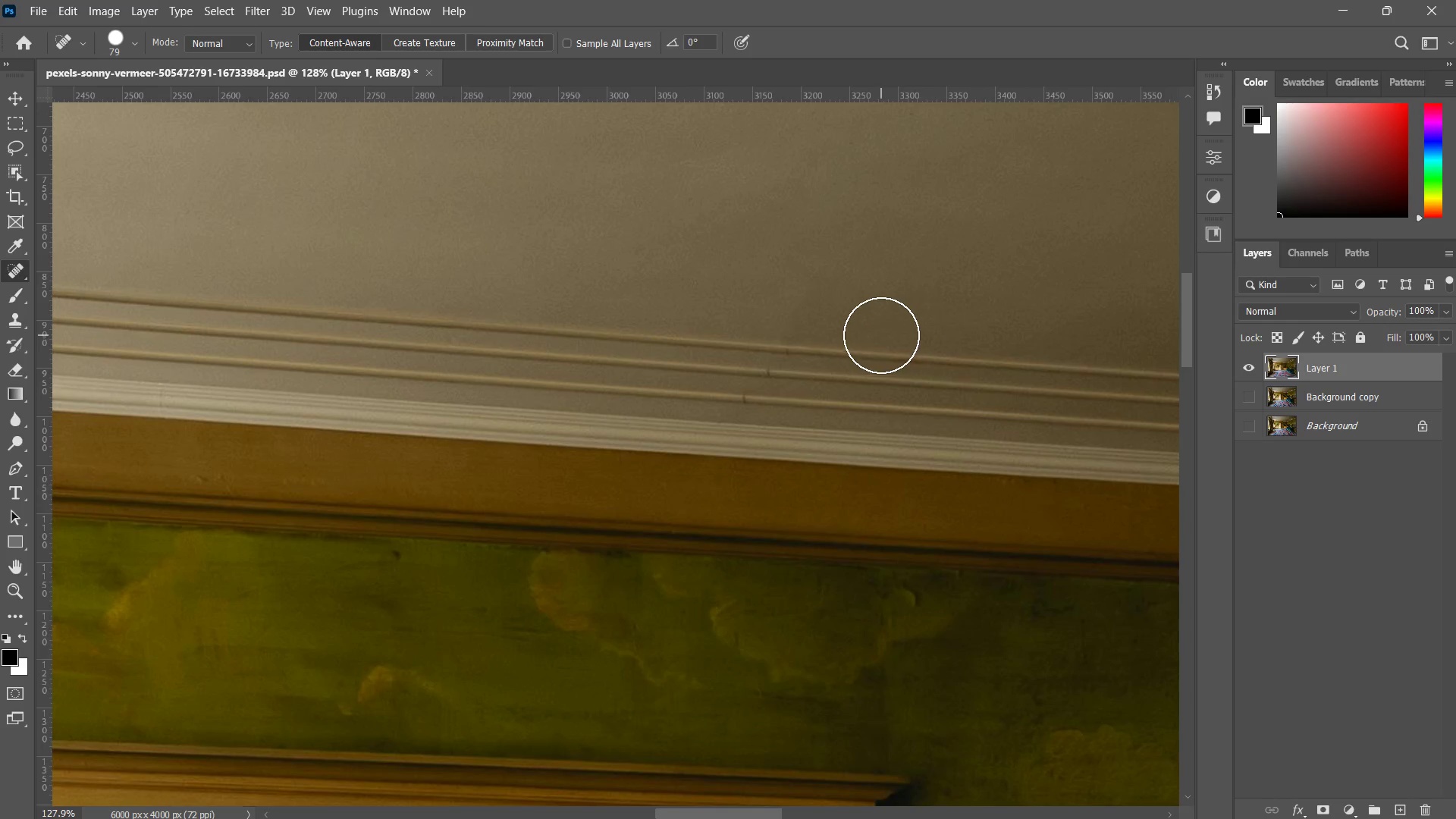 
type(zzzj)
 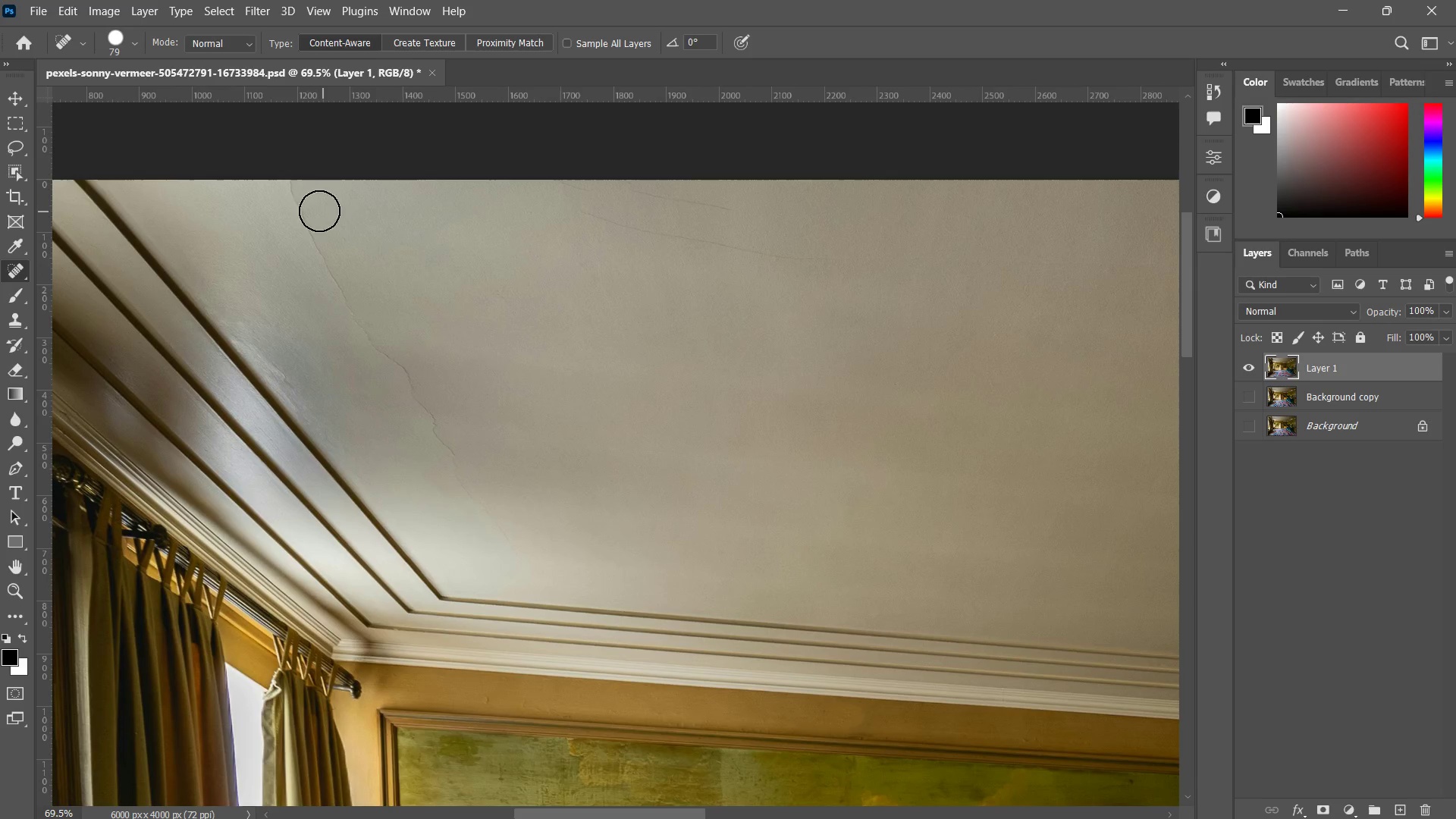 
left_click_drag(start_coordinate=[932, 324], to_coordinate=[829, 424])
 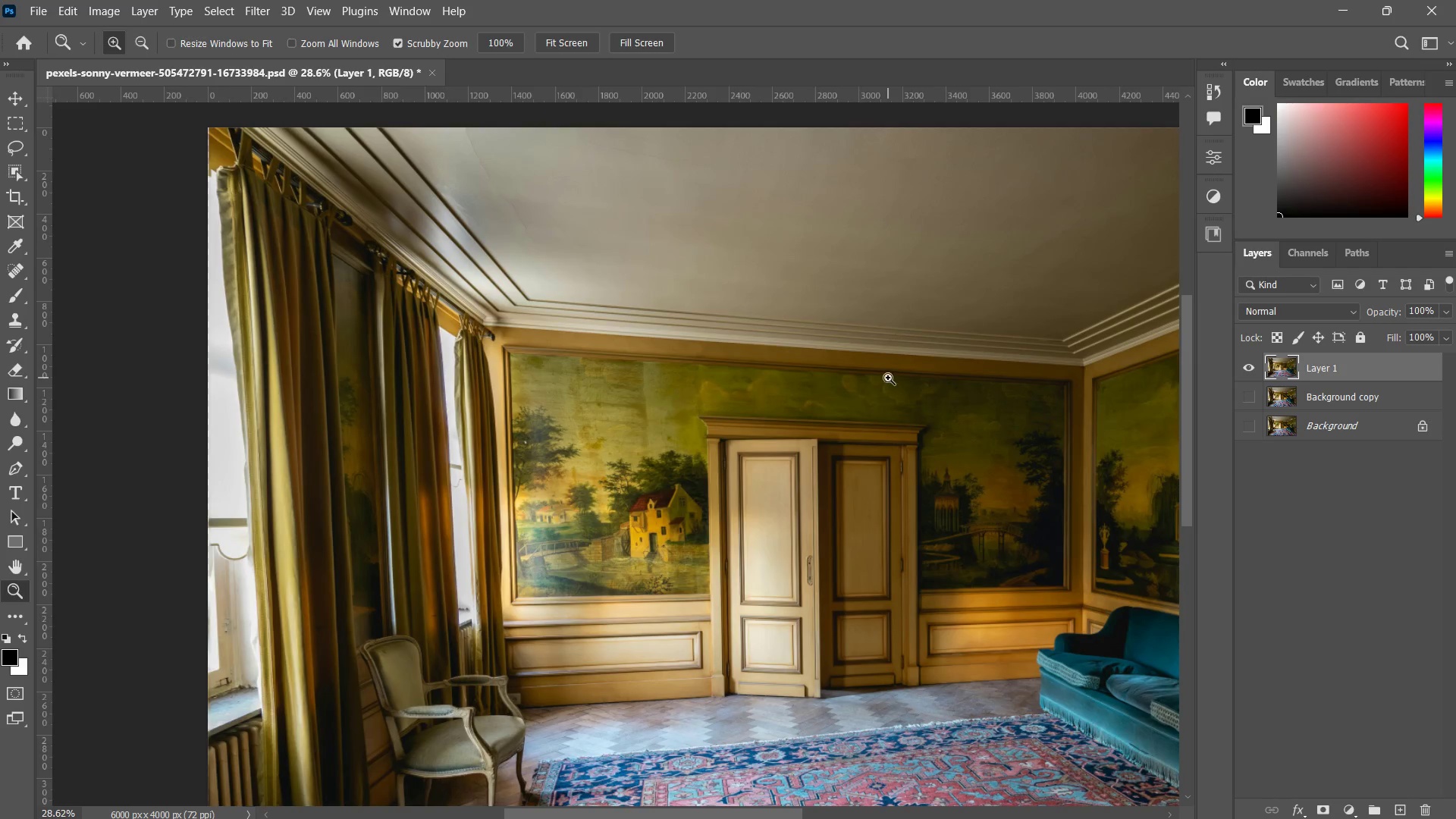 
hold_key(key=Space, duration=0.33)
 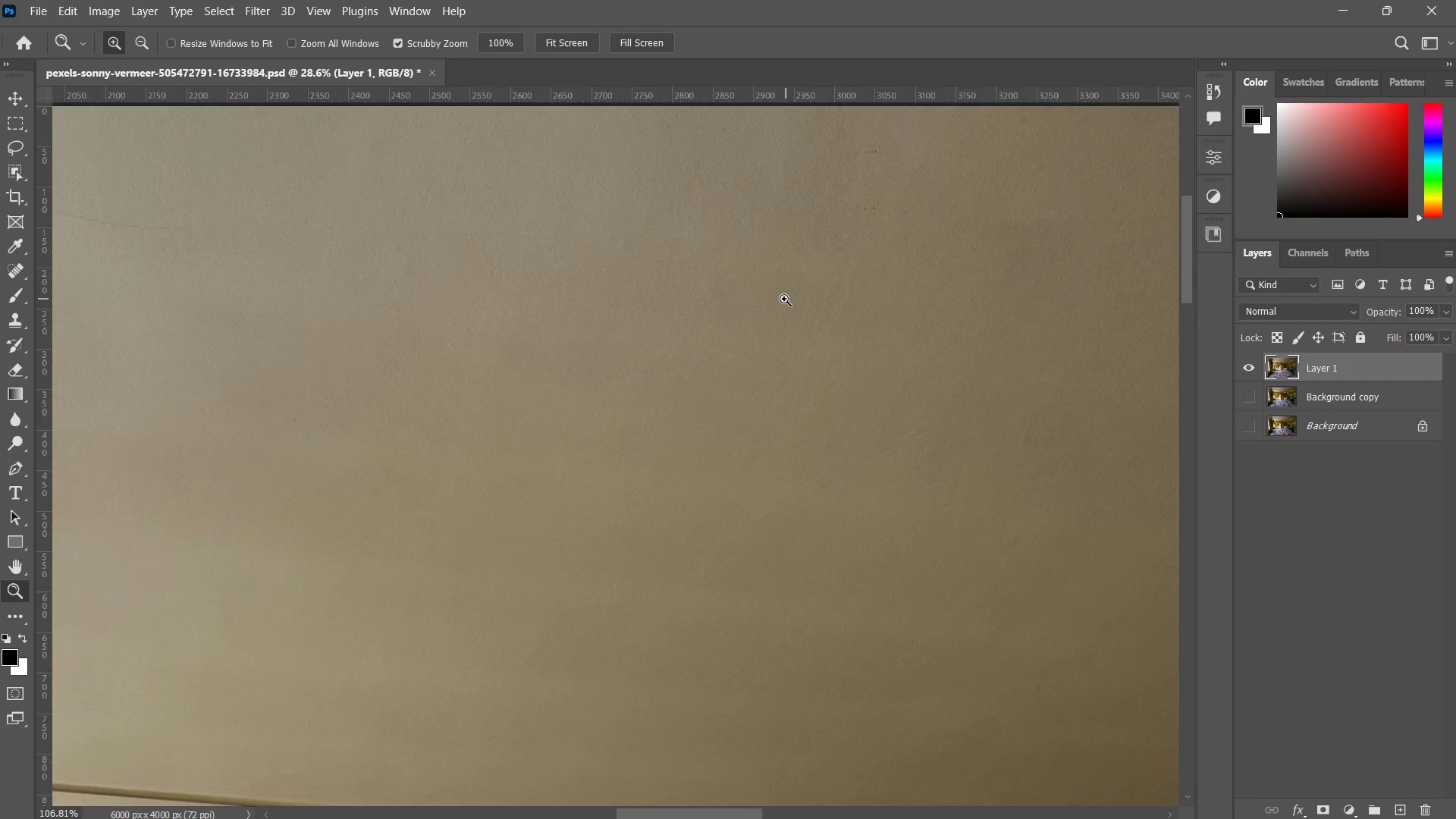 
left_click_drag(start_coordinate=[880, 375], to_coordinate=[815, 460])
 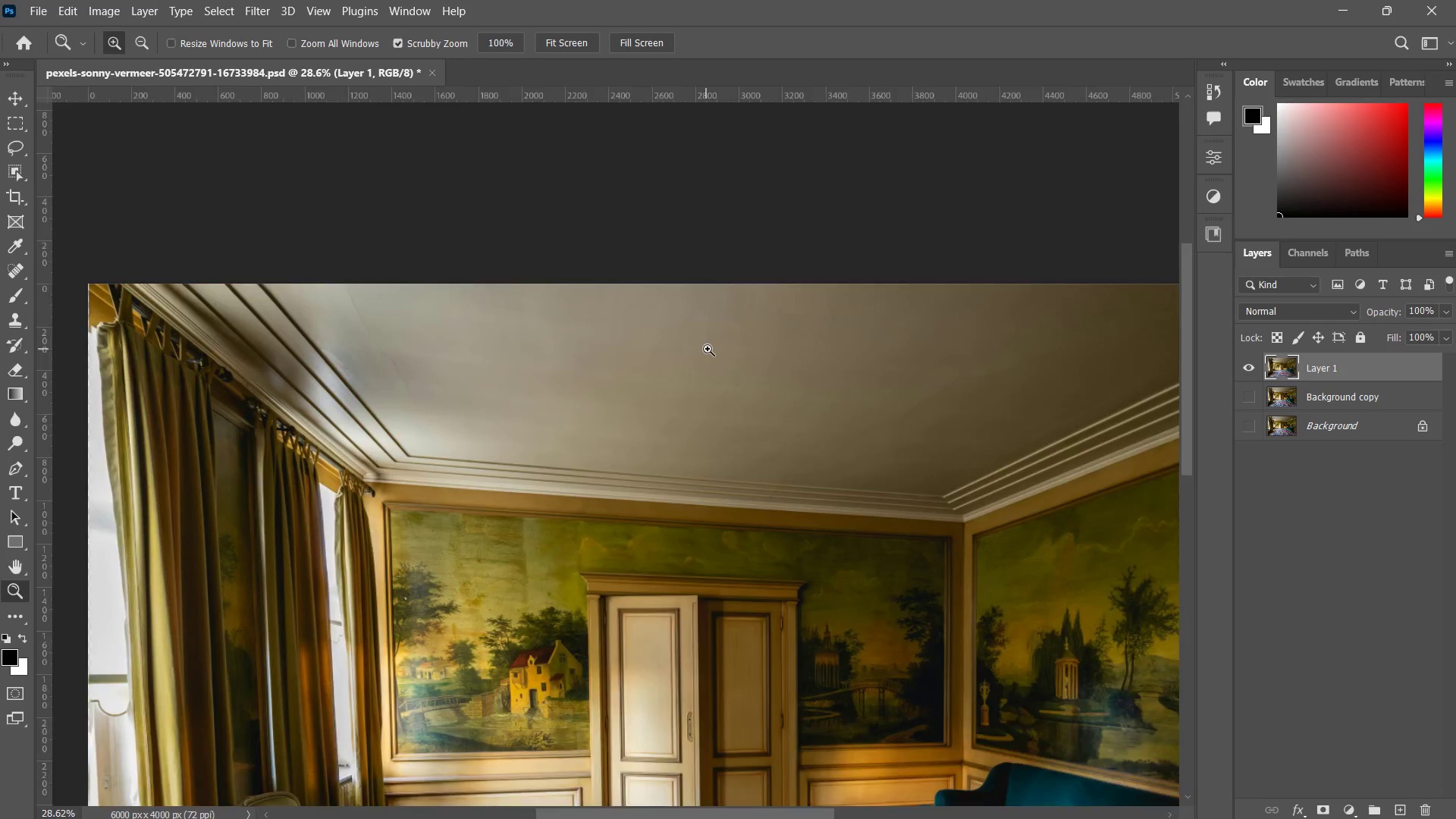 
left_click_drag(start_coordinate=[704, 349], to_coordinate=[745, 332])
 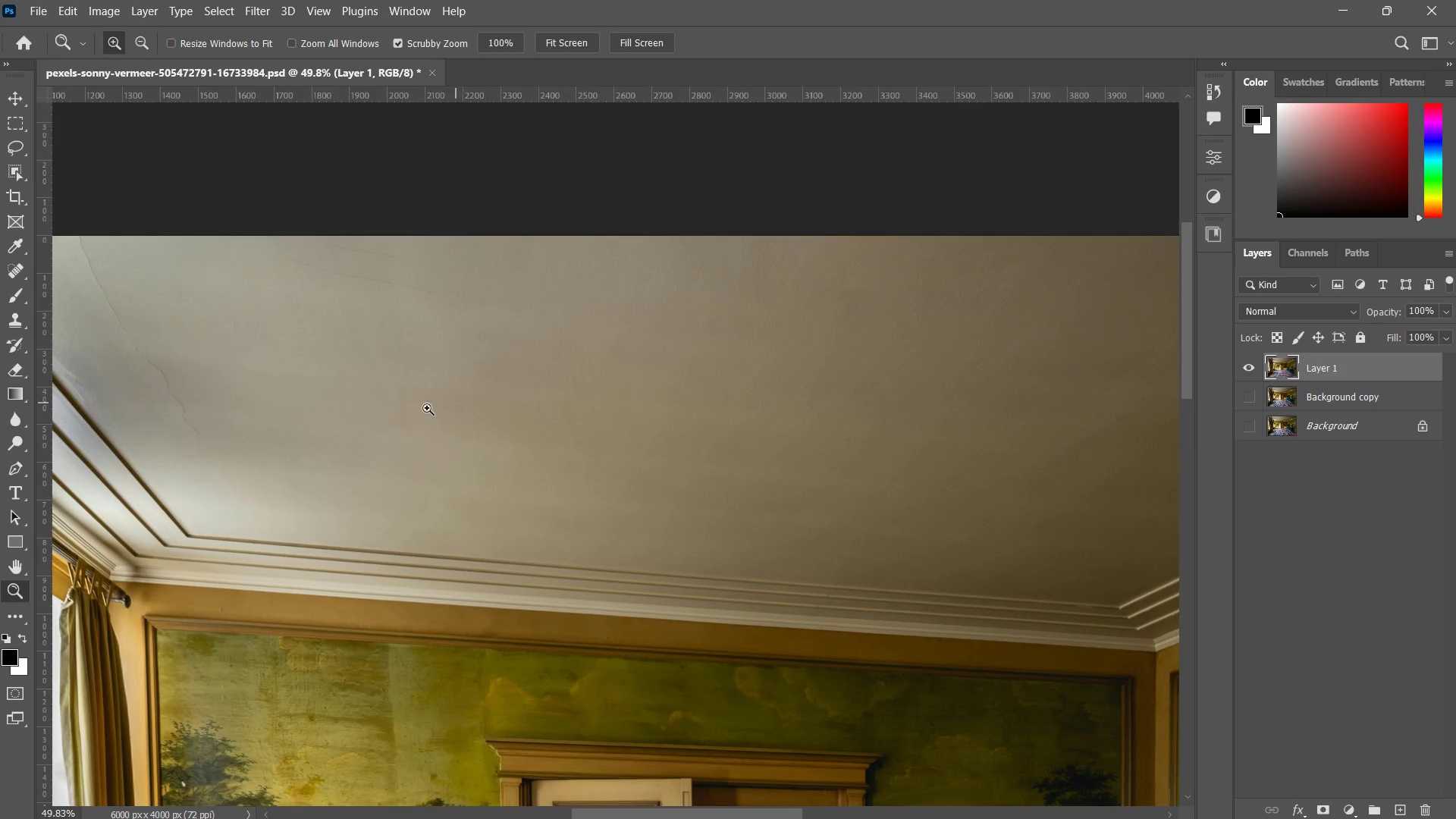 
hold_key(key=Space, duration=0.44)
 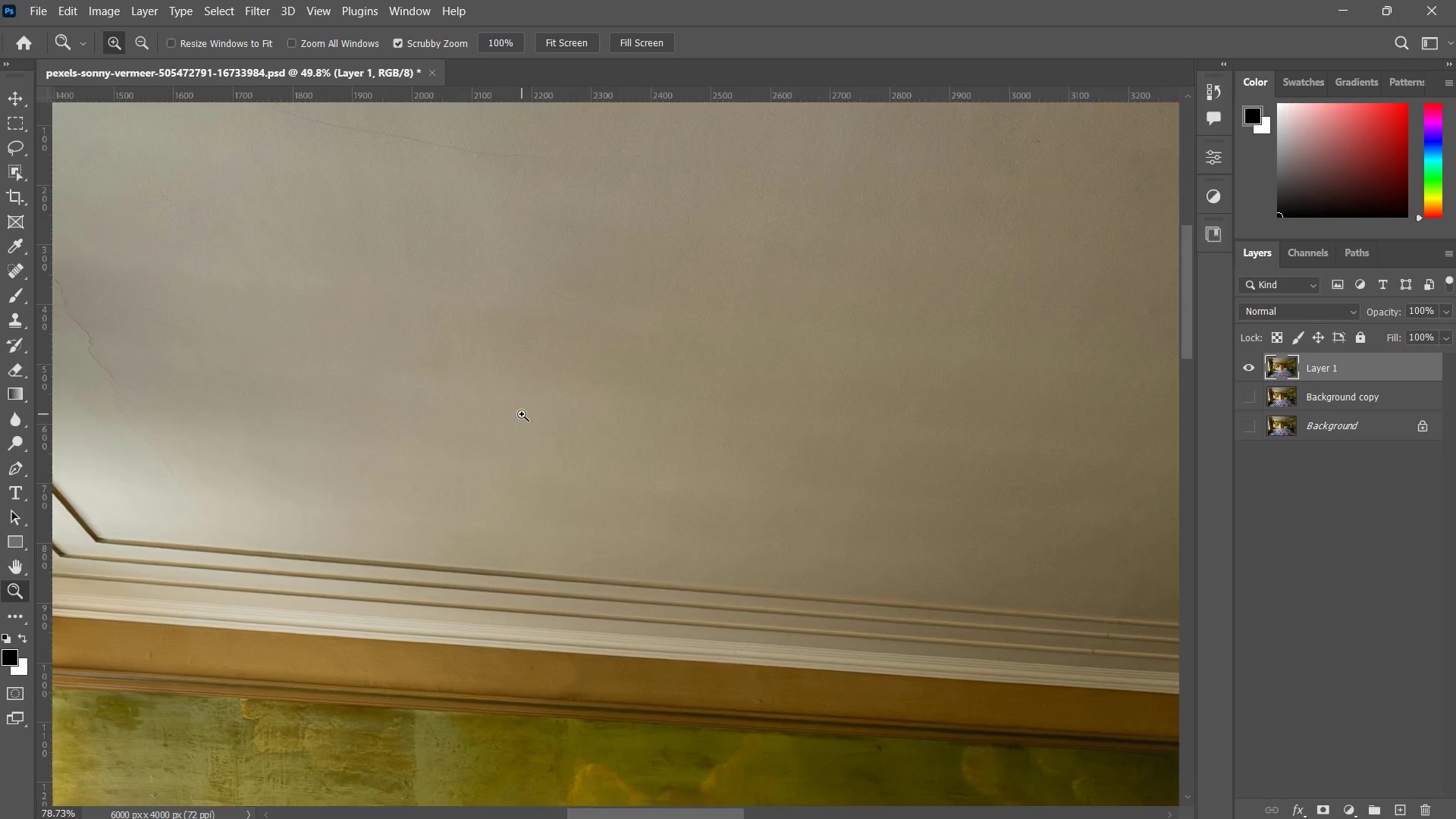 
left_click_drag(start_coordinate=[419, 413], to_coordinate=[472, 381])
 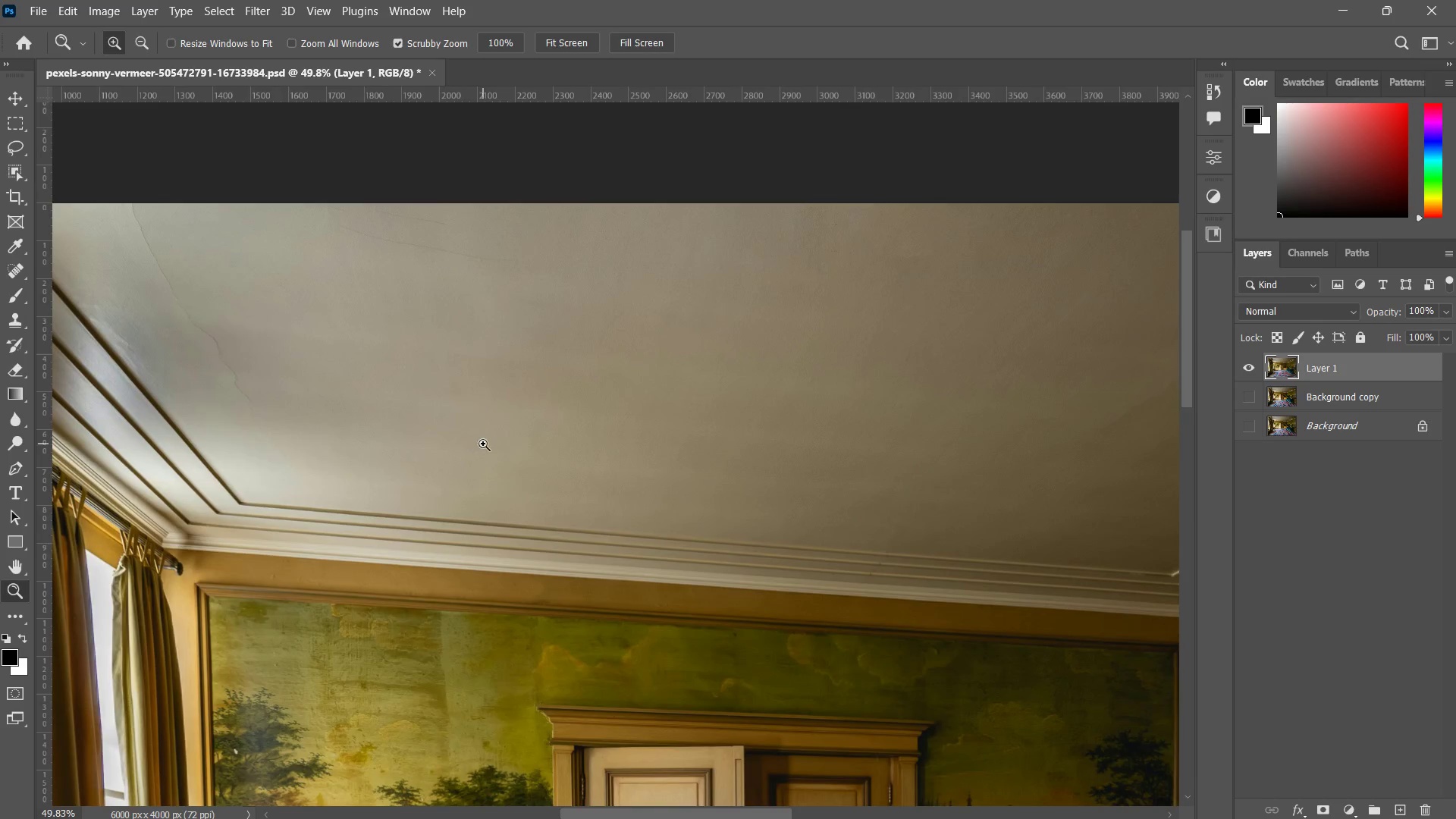 
left_click_drag(start_coordinate=[487, 440], to_coordinate=[516, 427])
 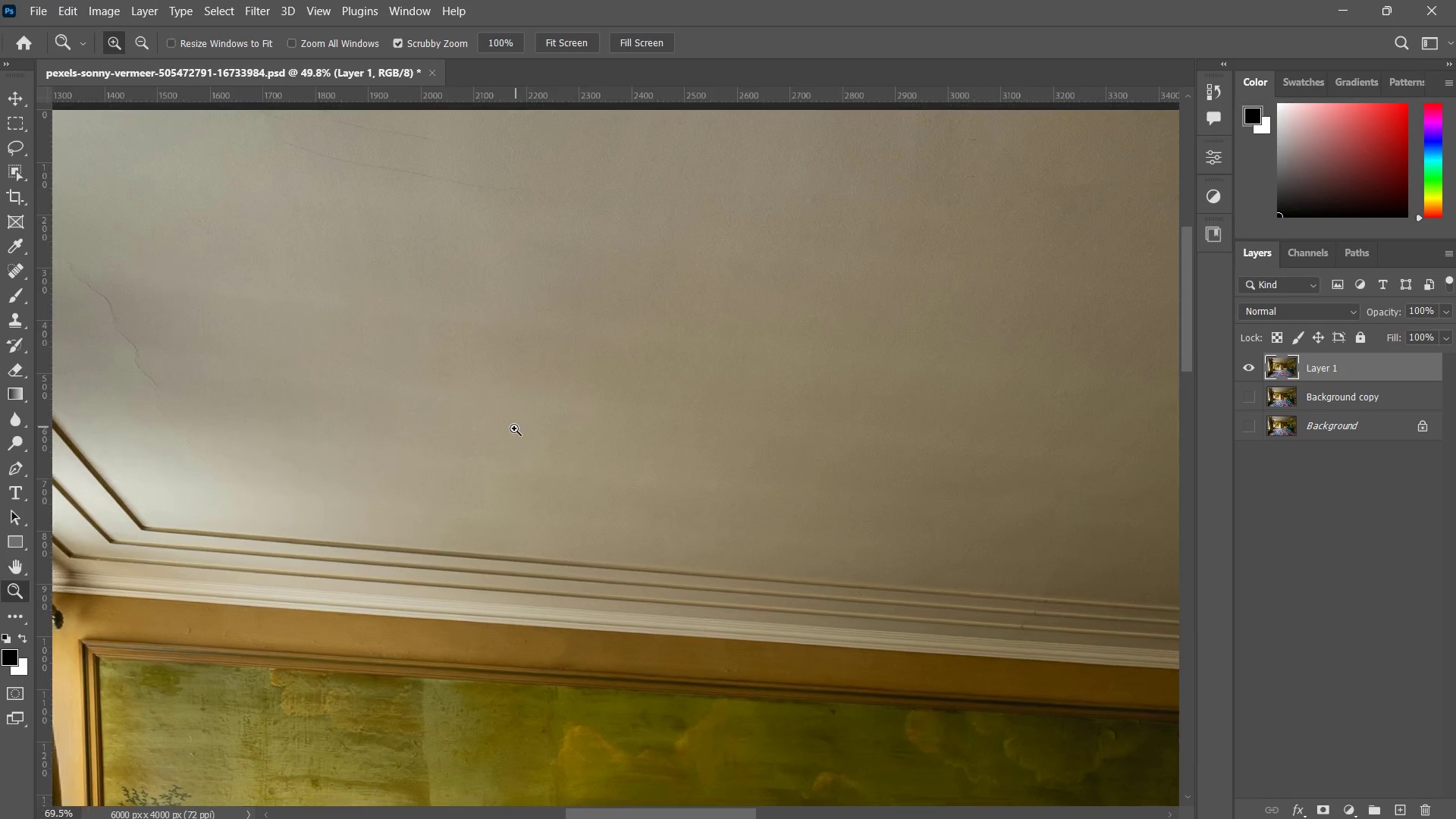 
hold_key(key=Space, duration=0.81)
 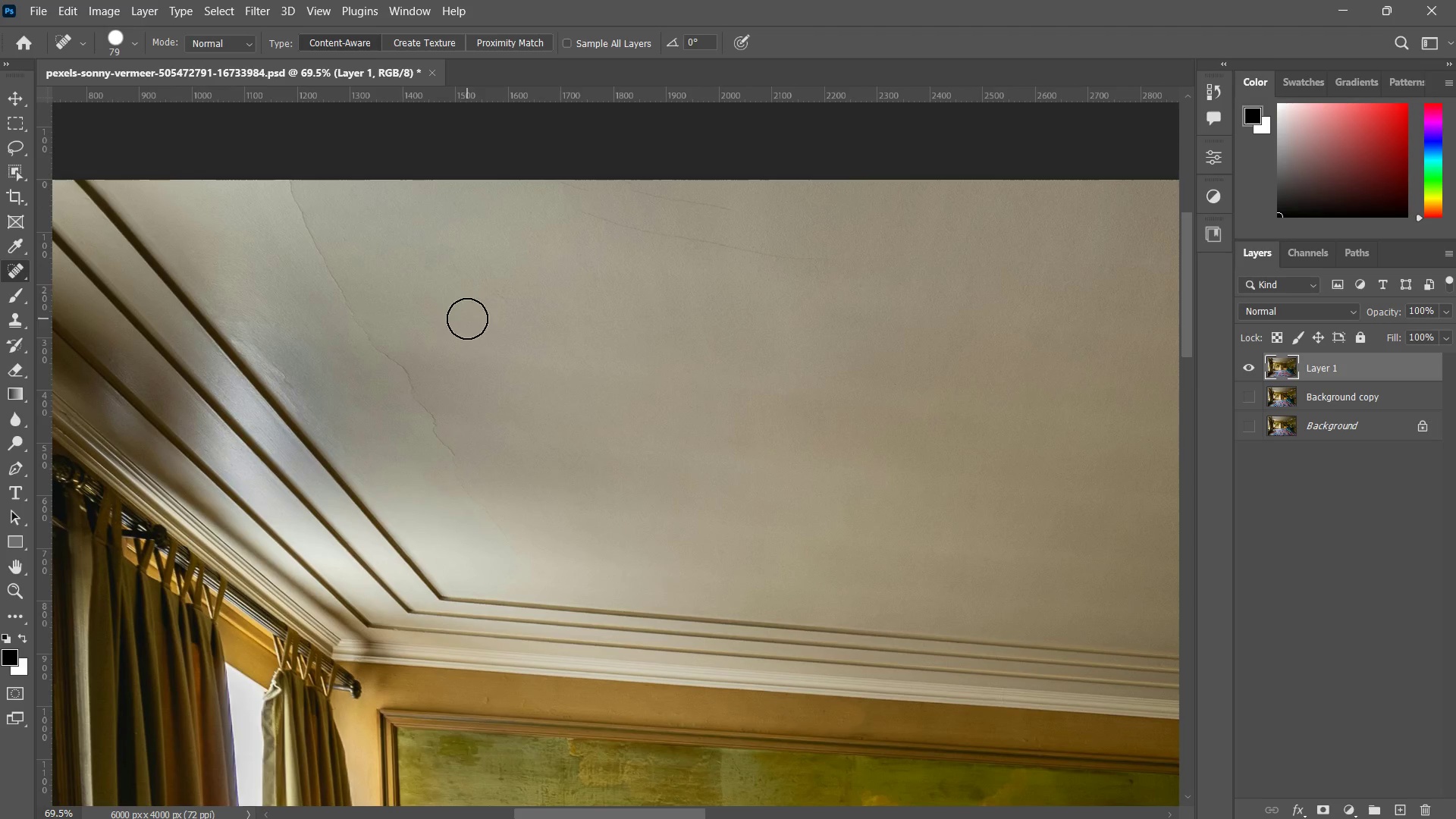 
left_click_drag(start_coordinate=[340, 394], to_coordinate=[638, 463])
 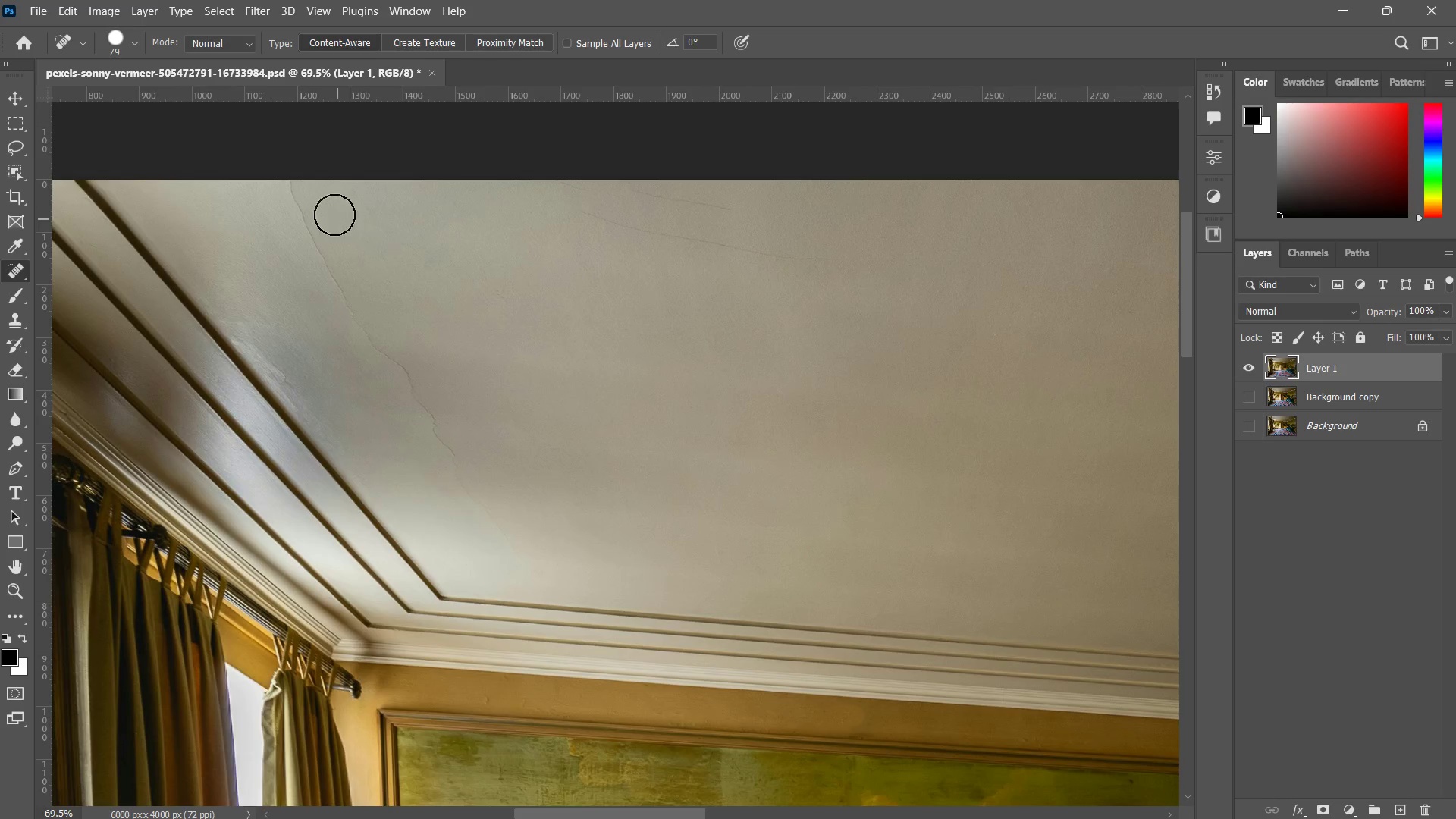 
left_click_drag(start_coordinate=[297, 190], to_coordinate=[491, 500])
 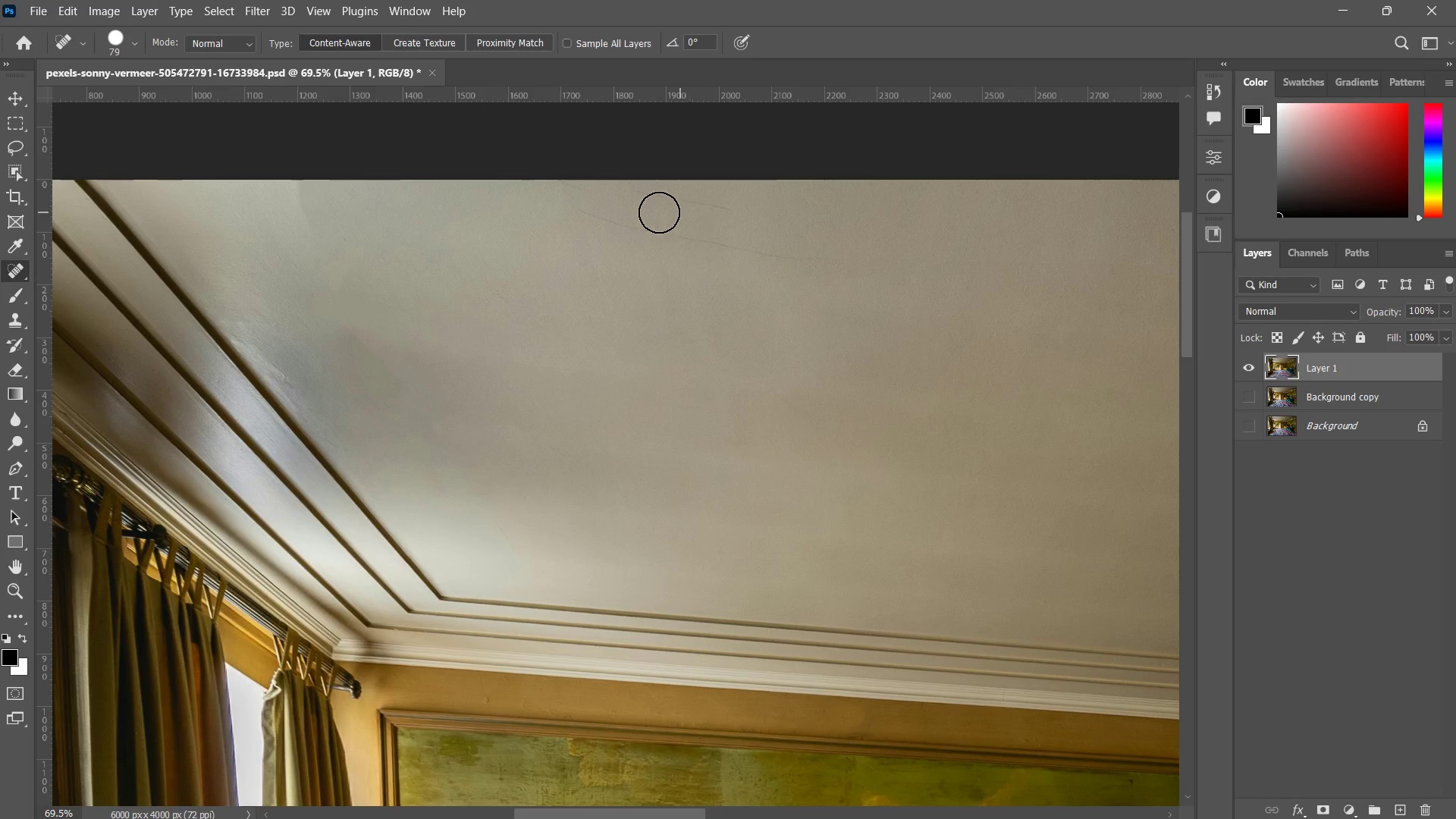 
left_click_drag(start_coordinate=[574, 212], to_coordinate=[840, 259])
 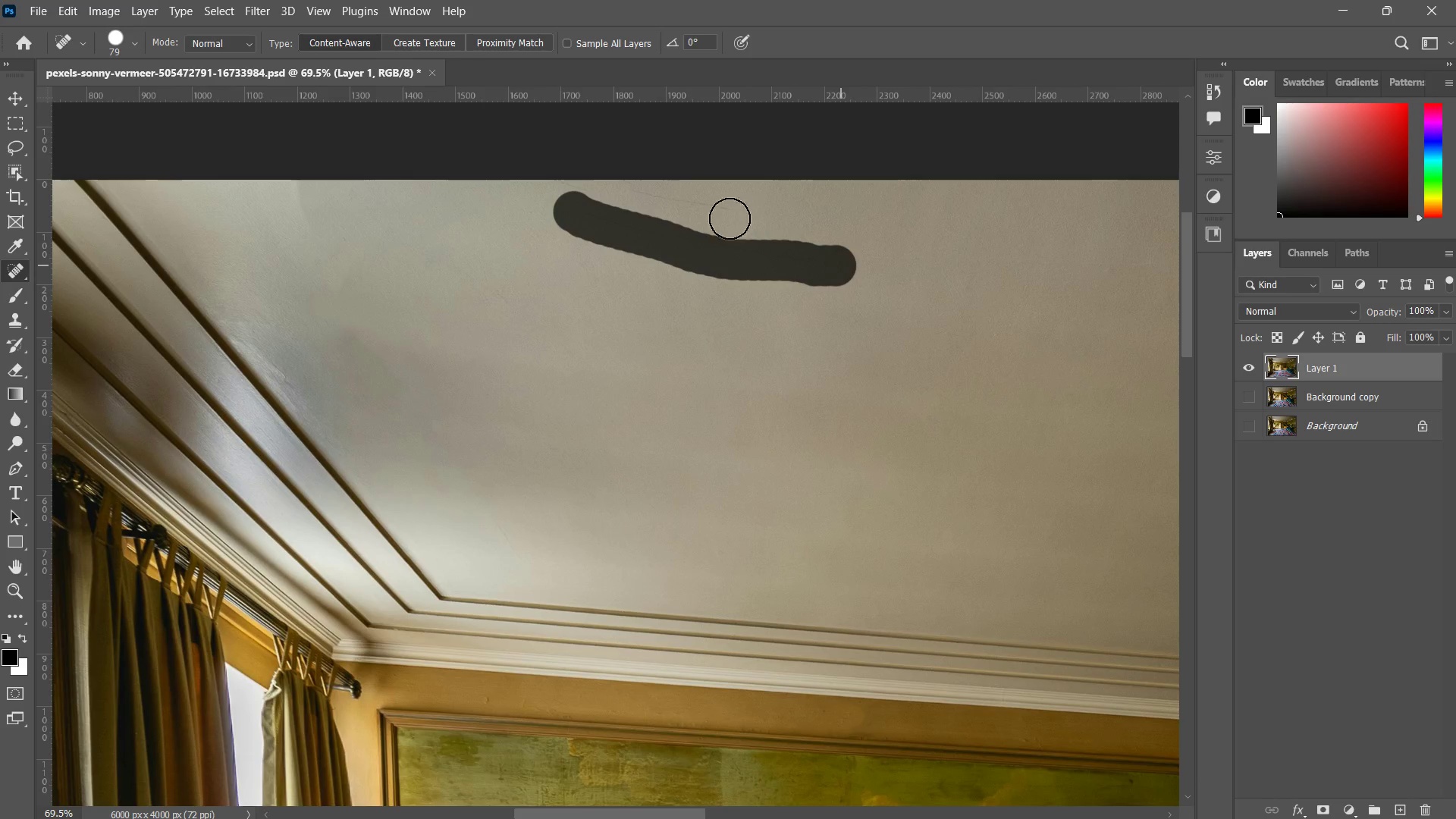 
left_click_drag(start_coordinate=[741, 218], to_coordinate=[595, 199])
 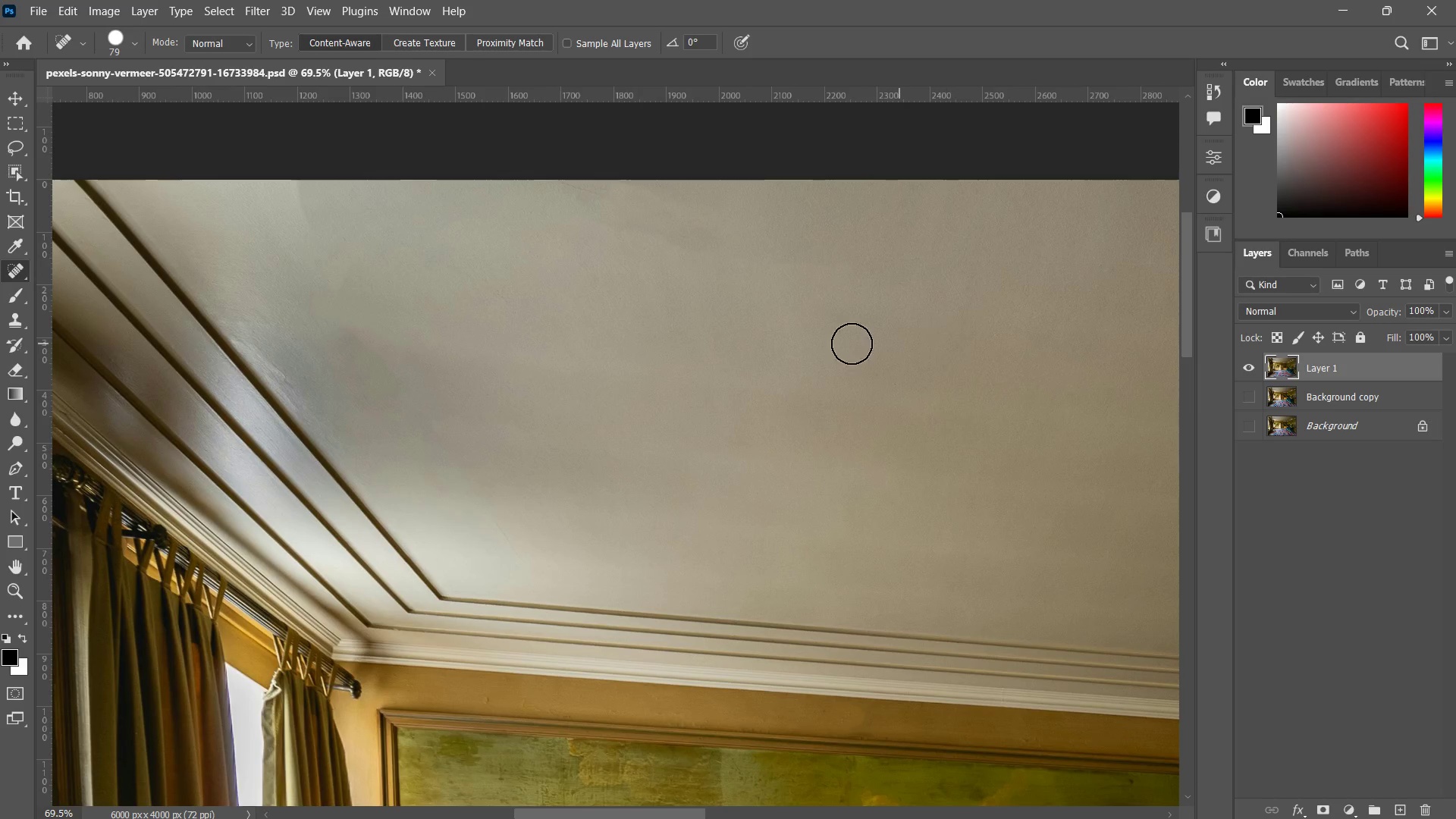 
type(zzzzj)
 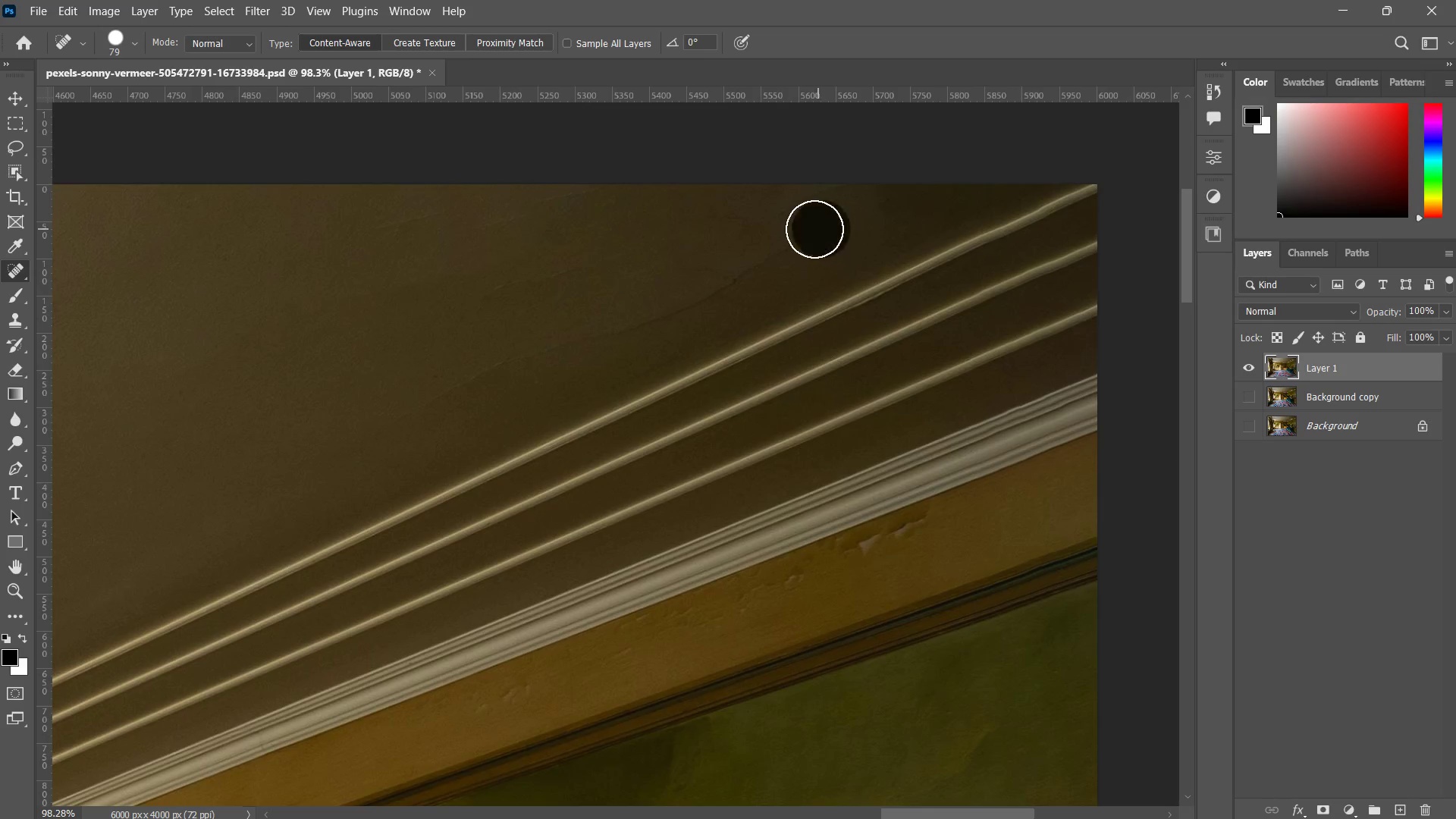 
left_click_drag(start_coordinate=[676, 331], to_coordinate=[639, 368])
 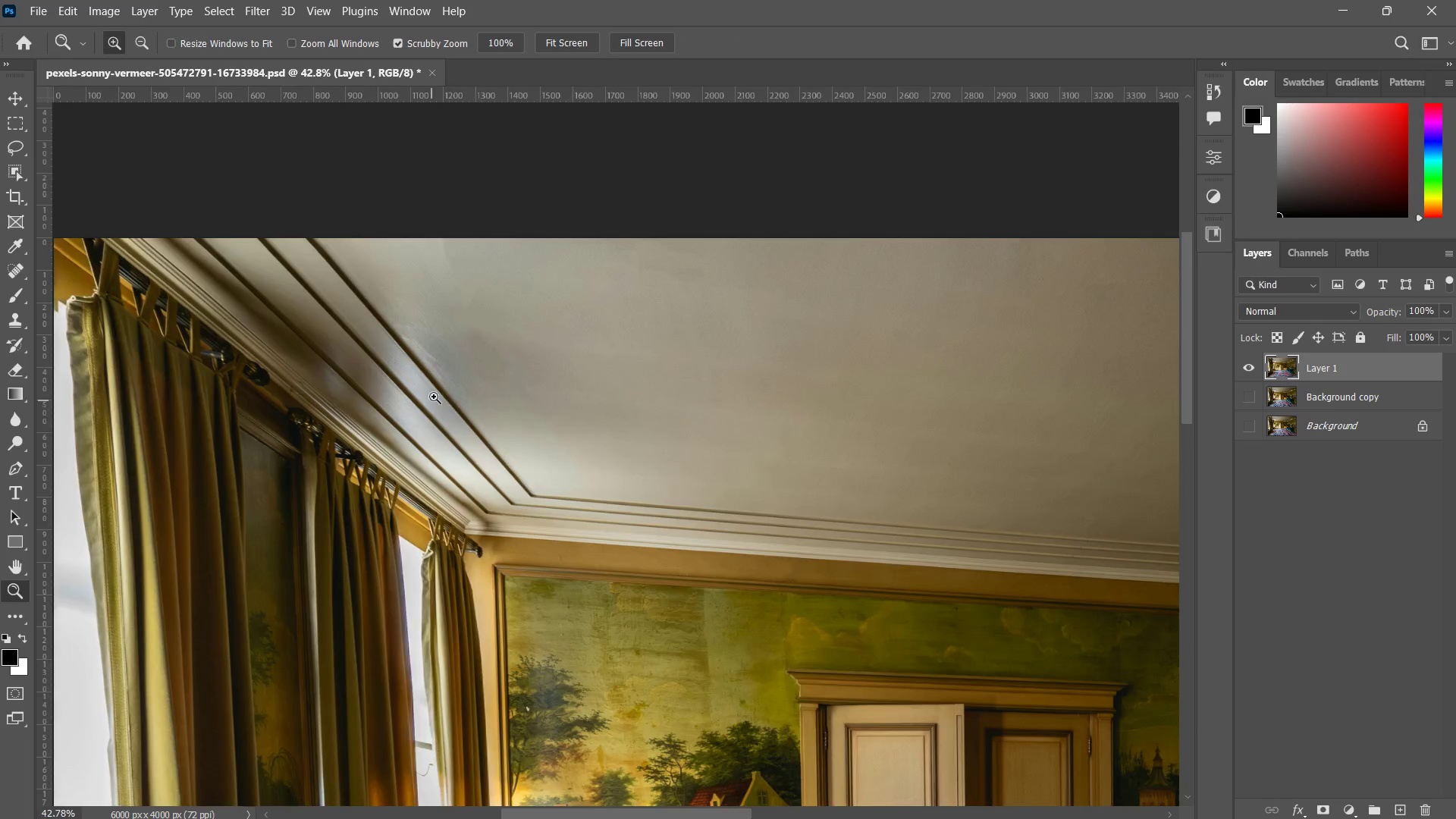 
left_click_drag(start_coordinate=[443, 387], to_coordinate=[454, 370])
 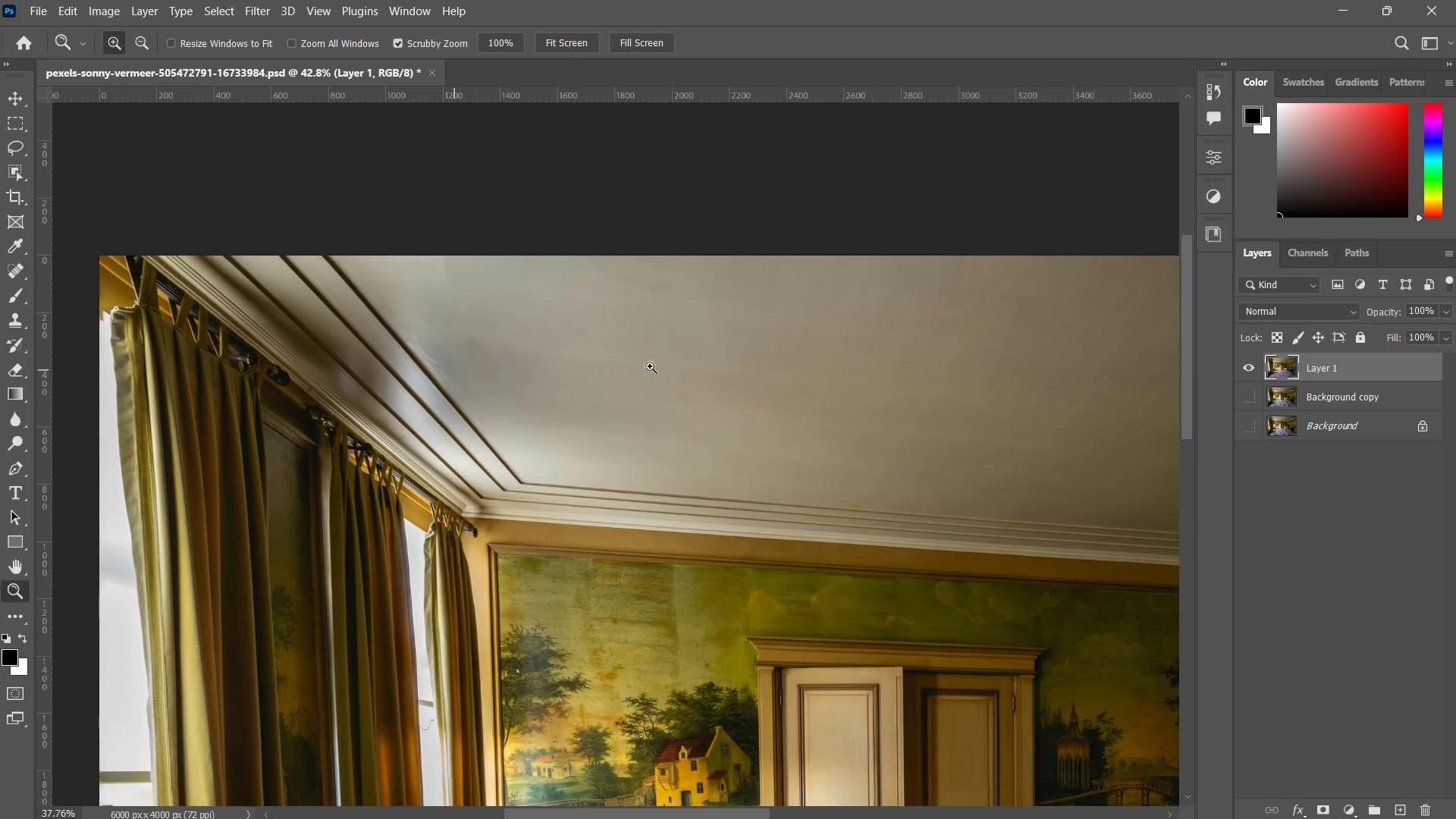 
hold_key(key=Space, duration=0.58)
 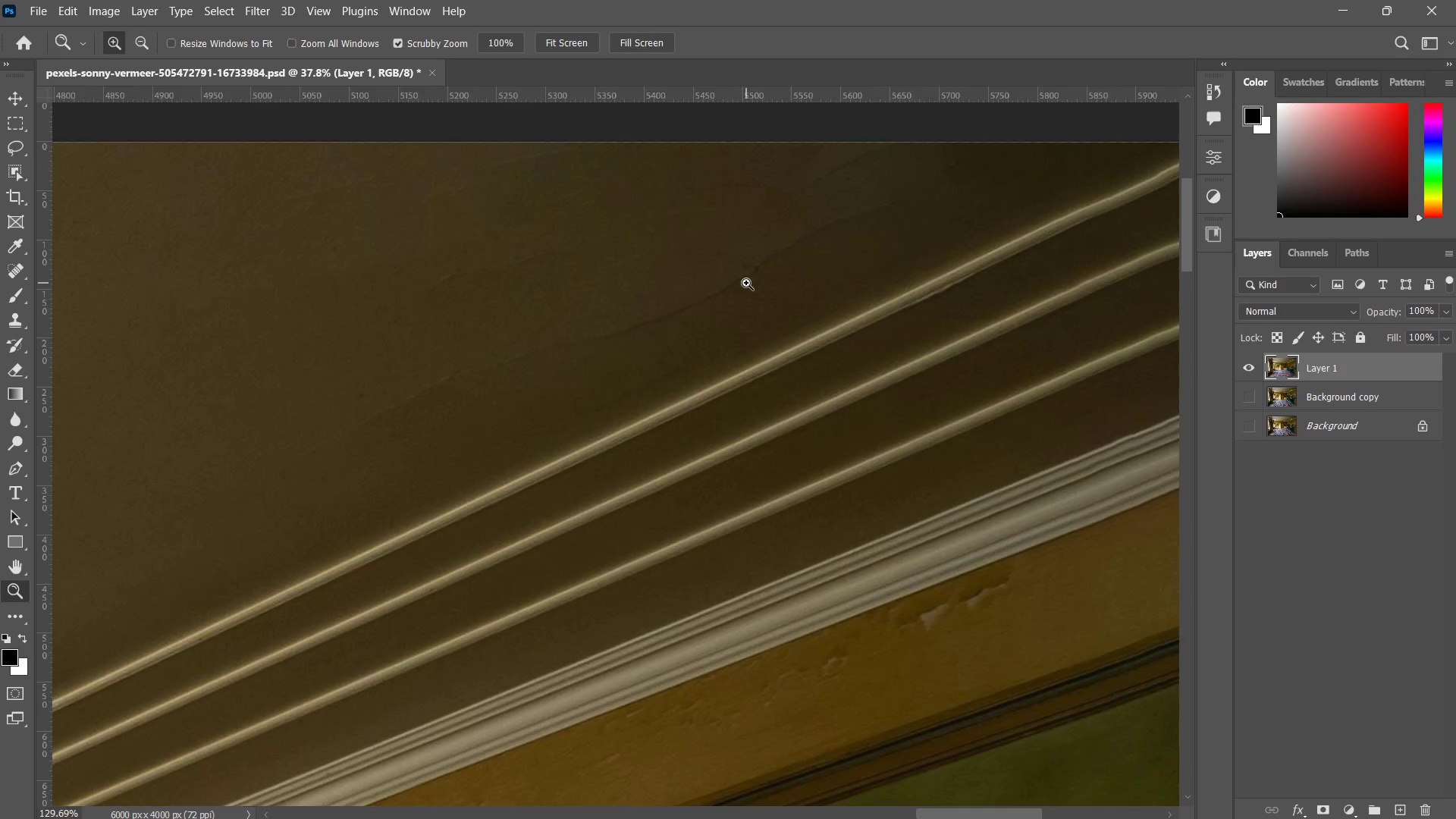 
left_click_drag(start_coordinate=[764, 366], to_coordinate=[443, 370])
 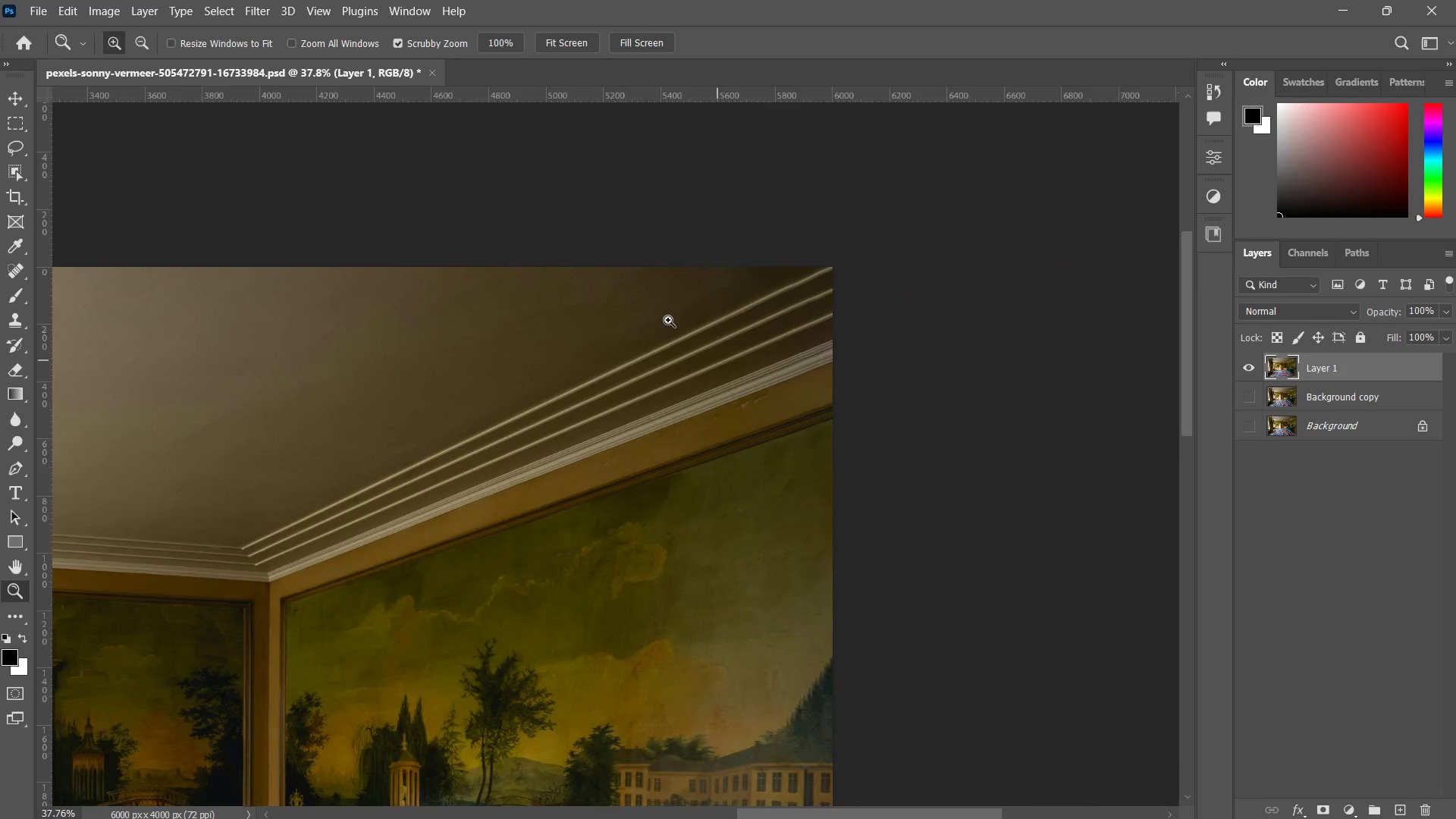 
left_click_drag(start_coordinate=[667, 318], to_coordinate=[731, 286])
 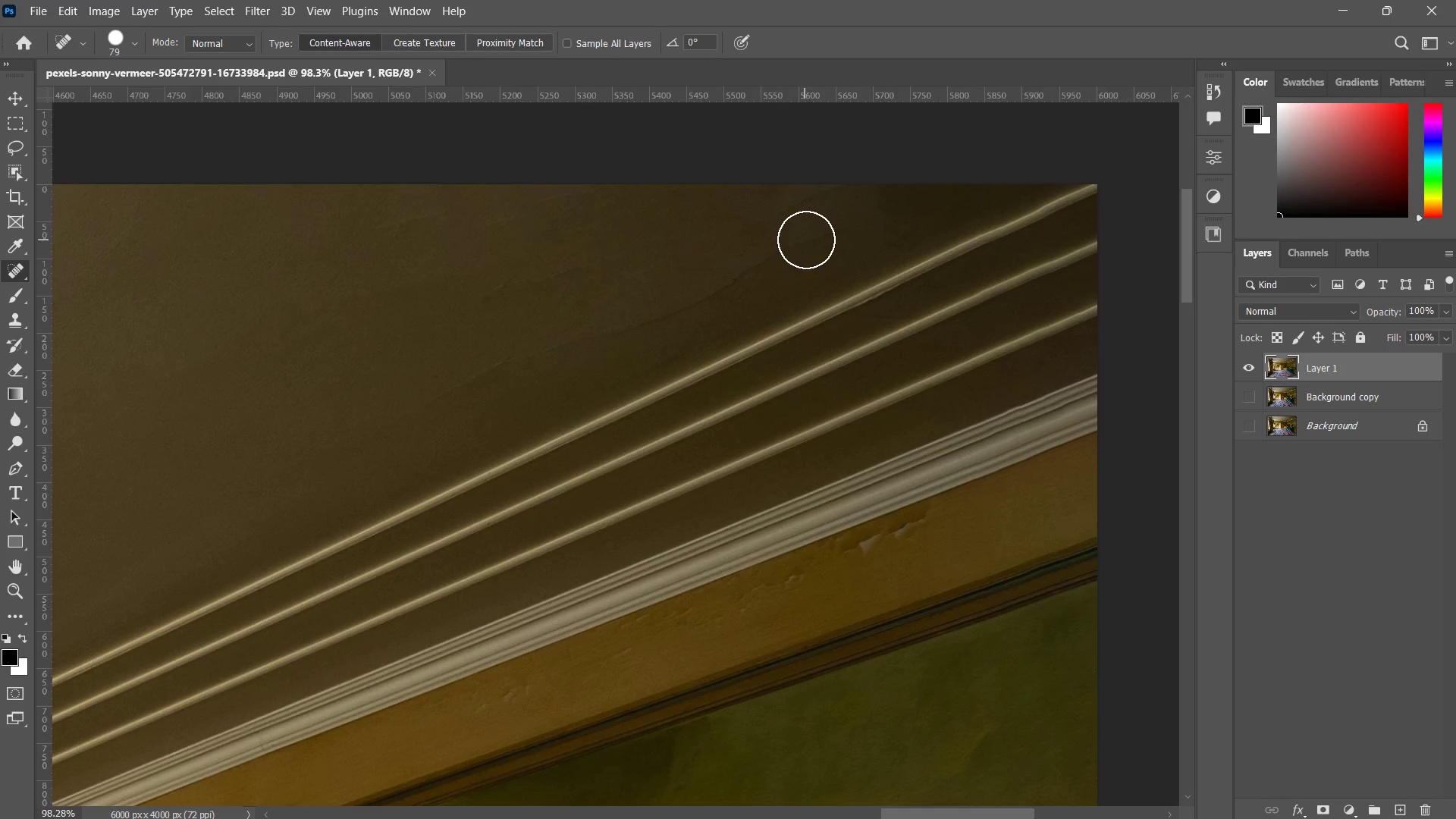 
left_click_drag(start_coordinate=[821, 229], to_coordinate=[435, 410])
 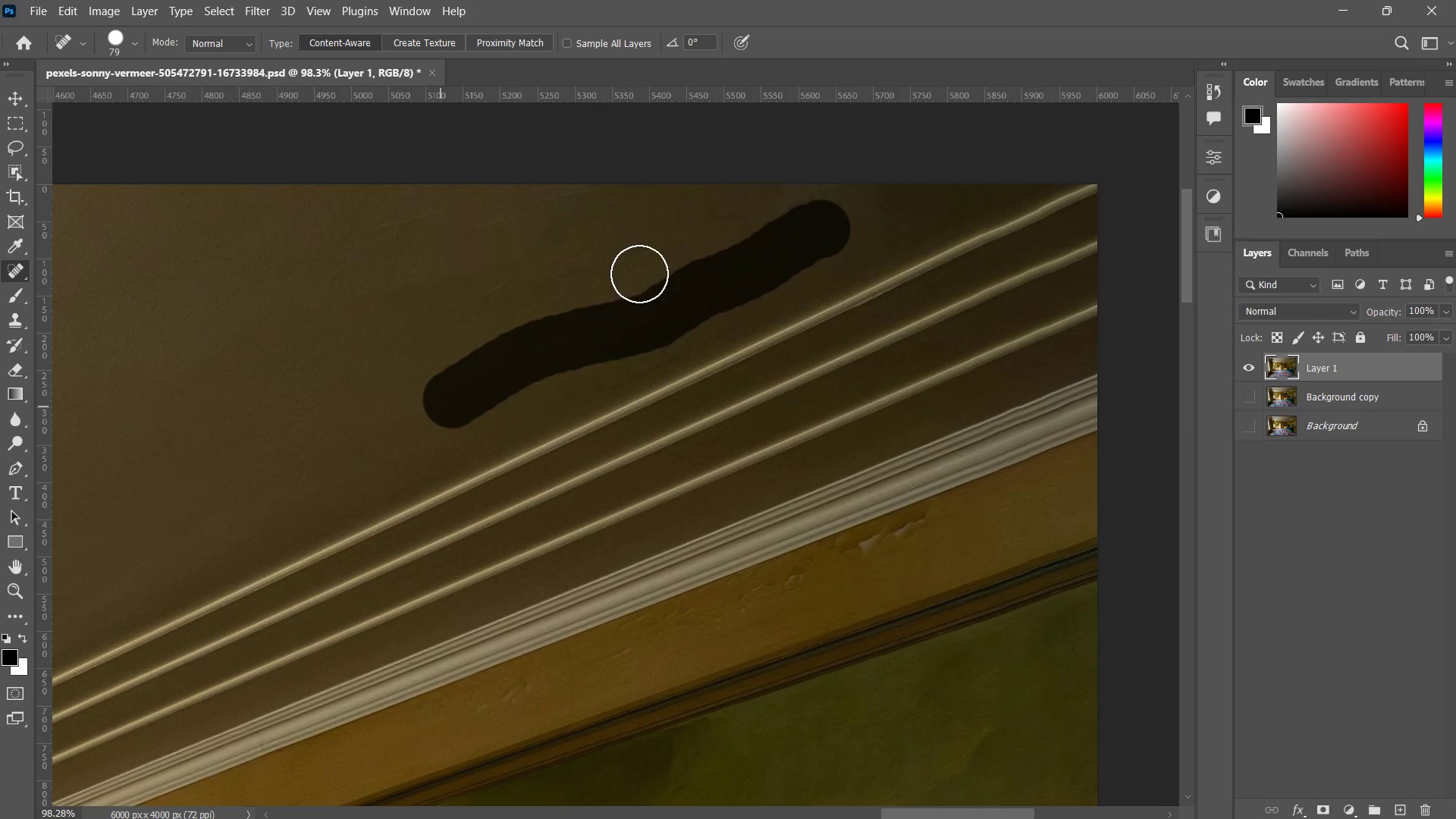 
left_click_drag(start_coordinate=[619, 267], to_coordinate=[466, 305])
 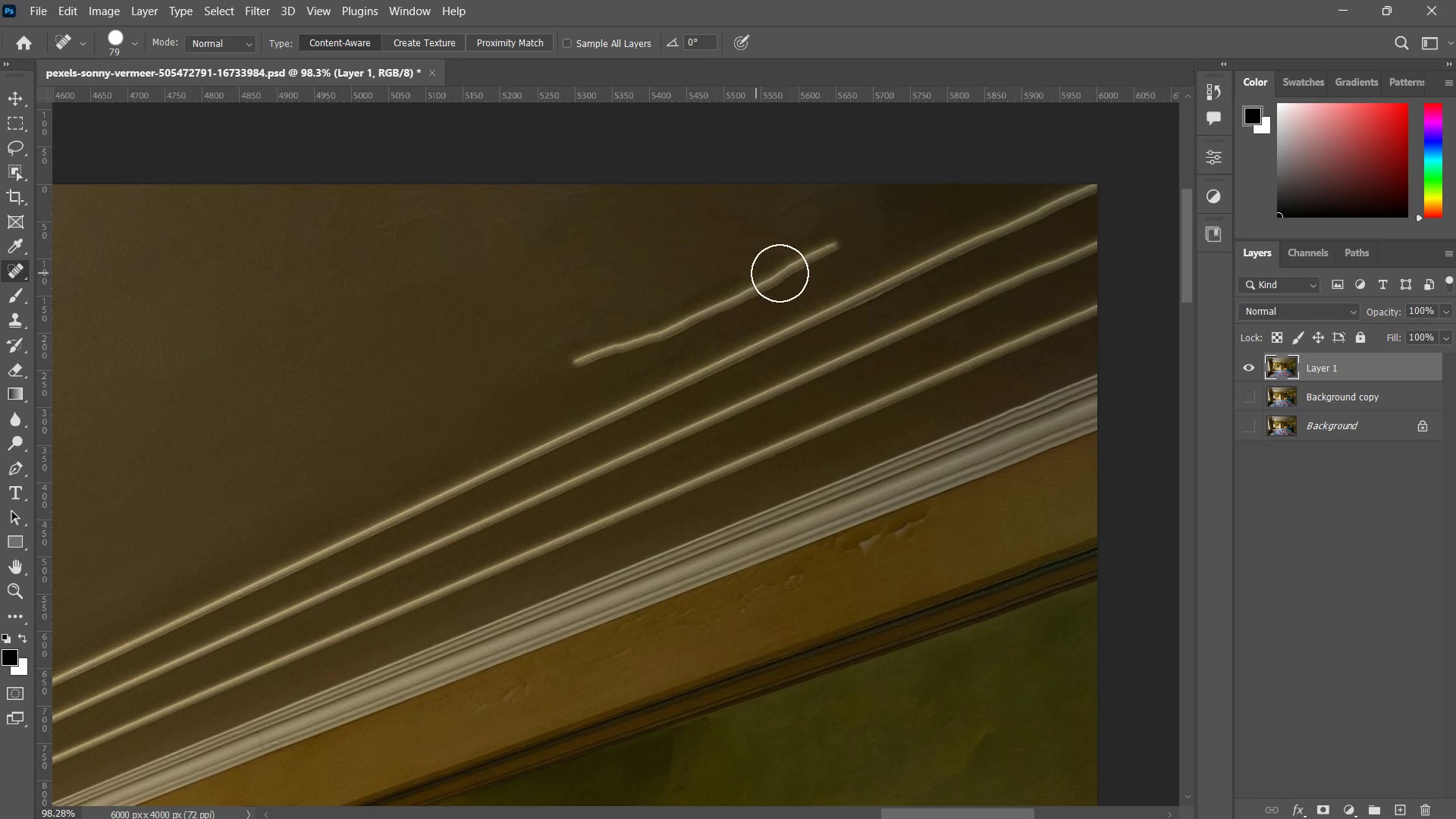 
key(Control+ControlLeft)
 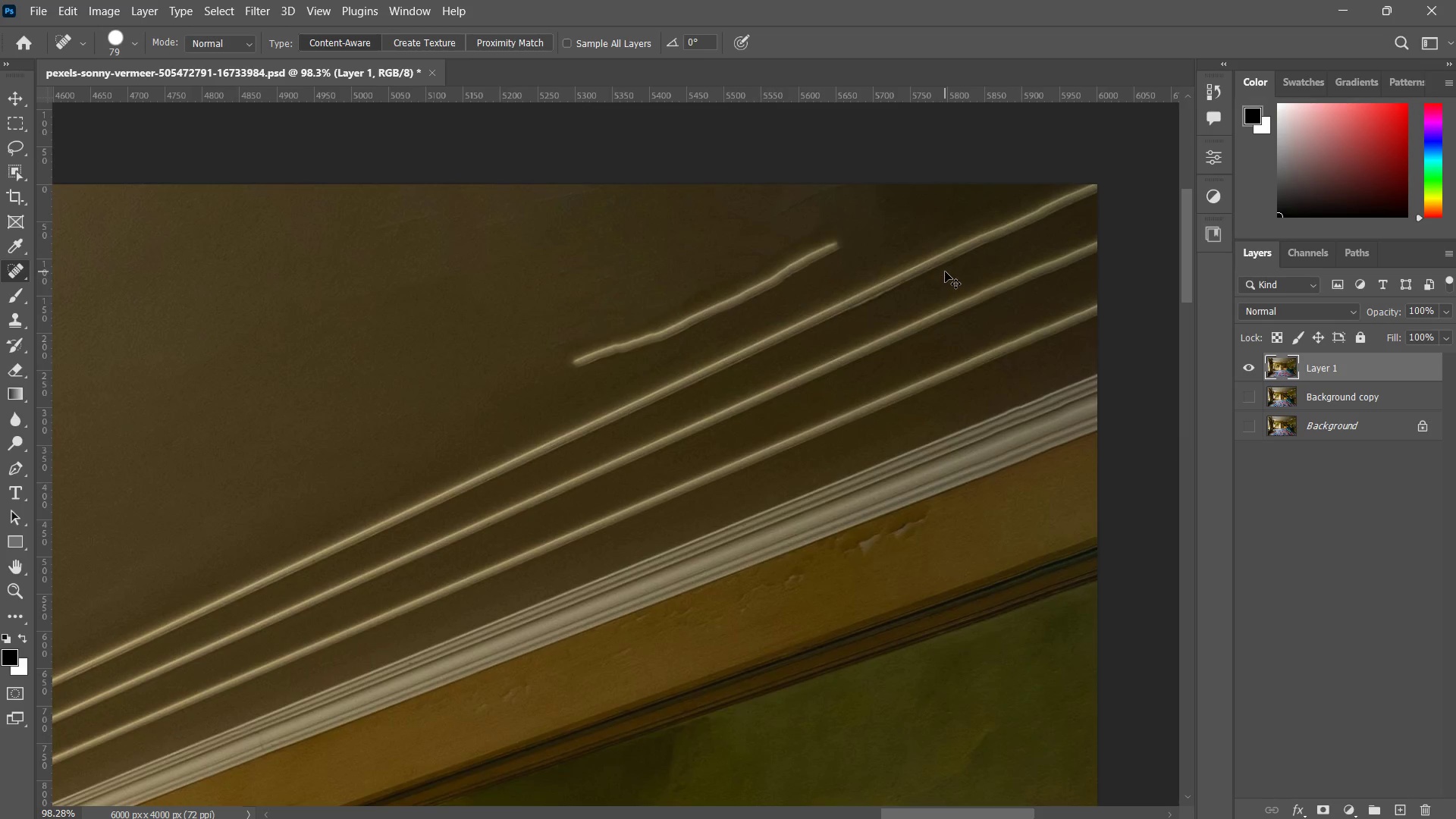 
key(Control+Z)
 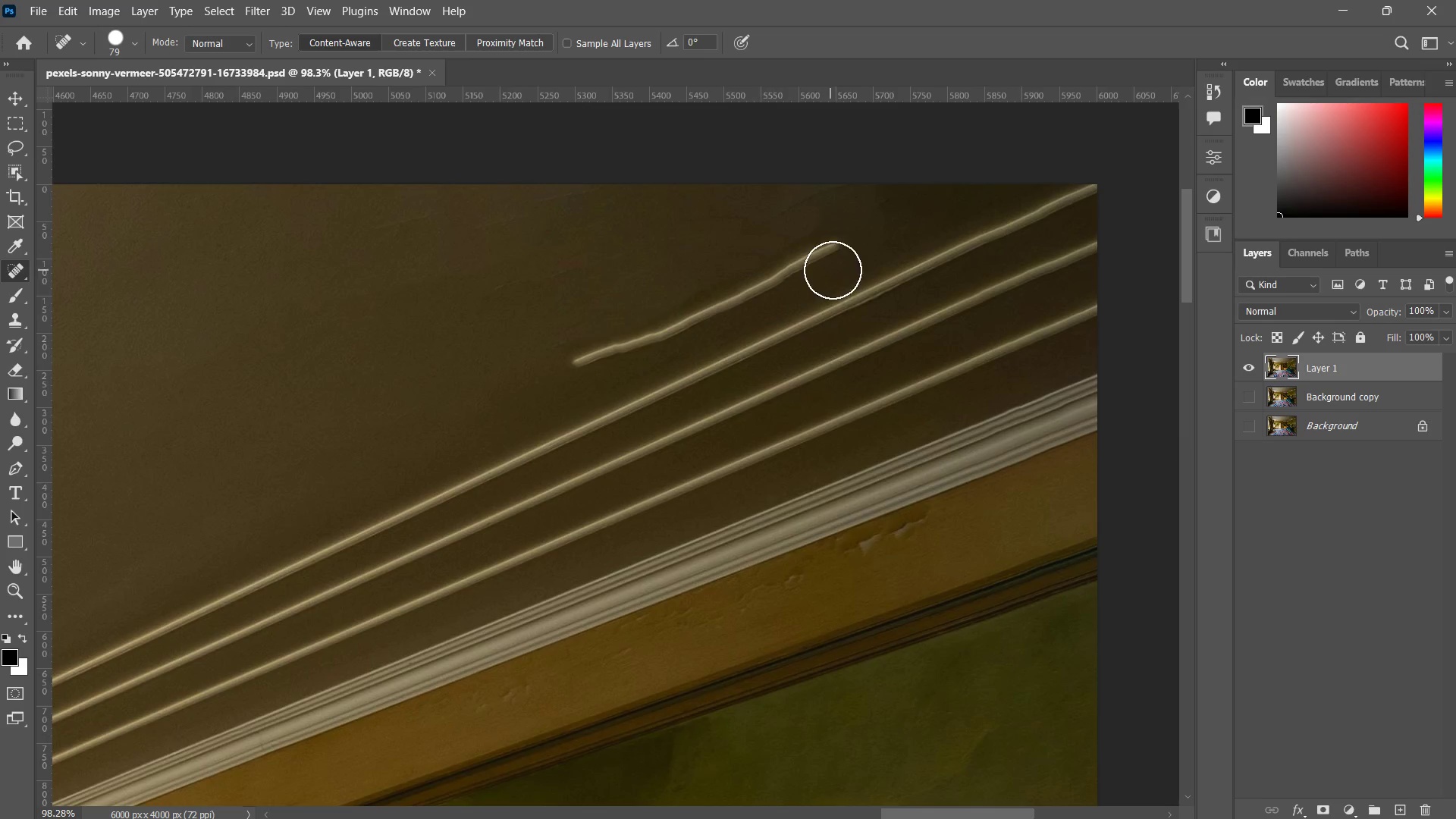 
key(Control+ControlLeft)
 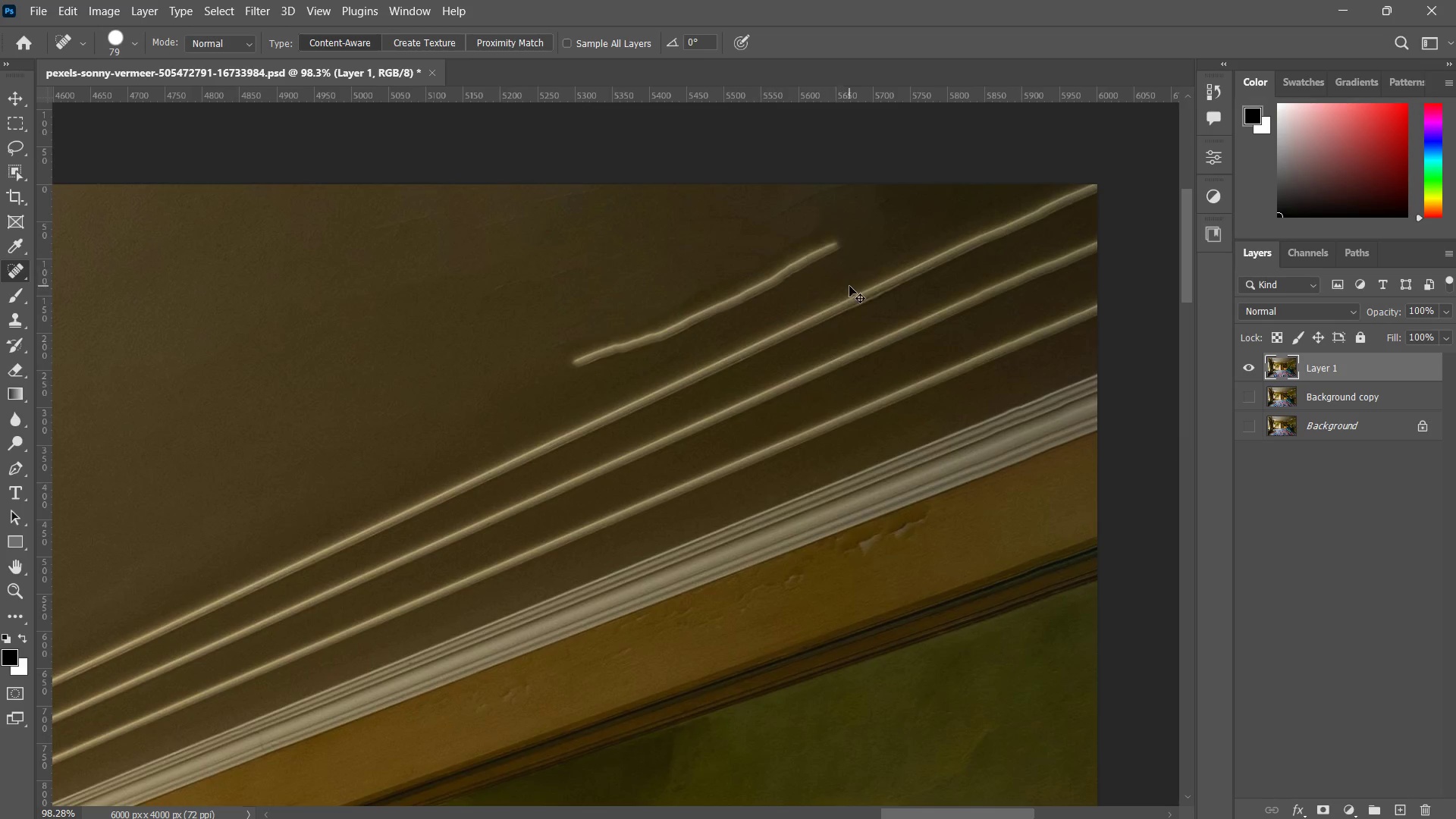 
key(Control+Z)
 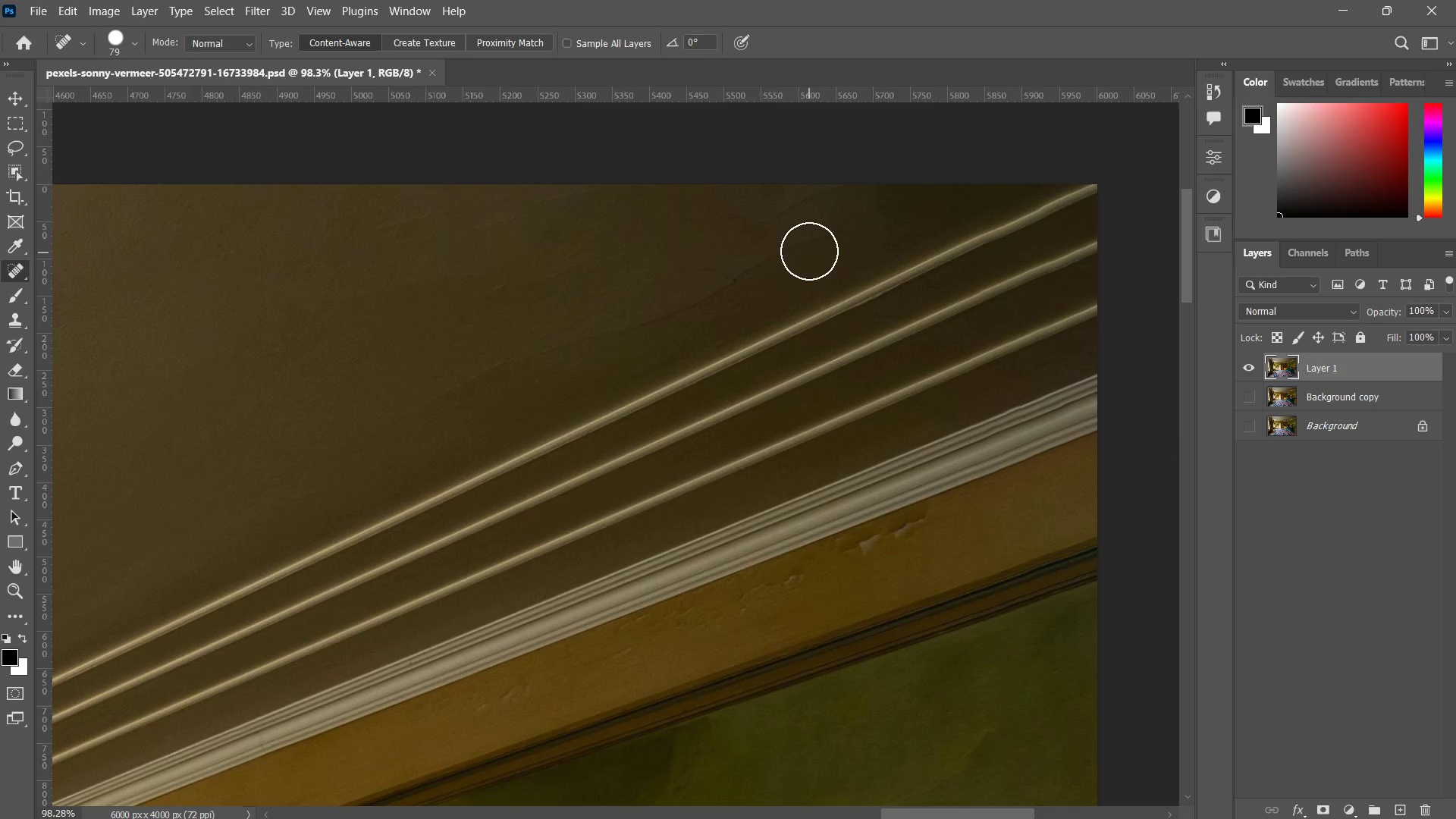 
left_click_drag(start_coordinate=[823, 237], to_coordinate=[652, 303])
 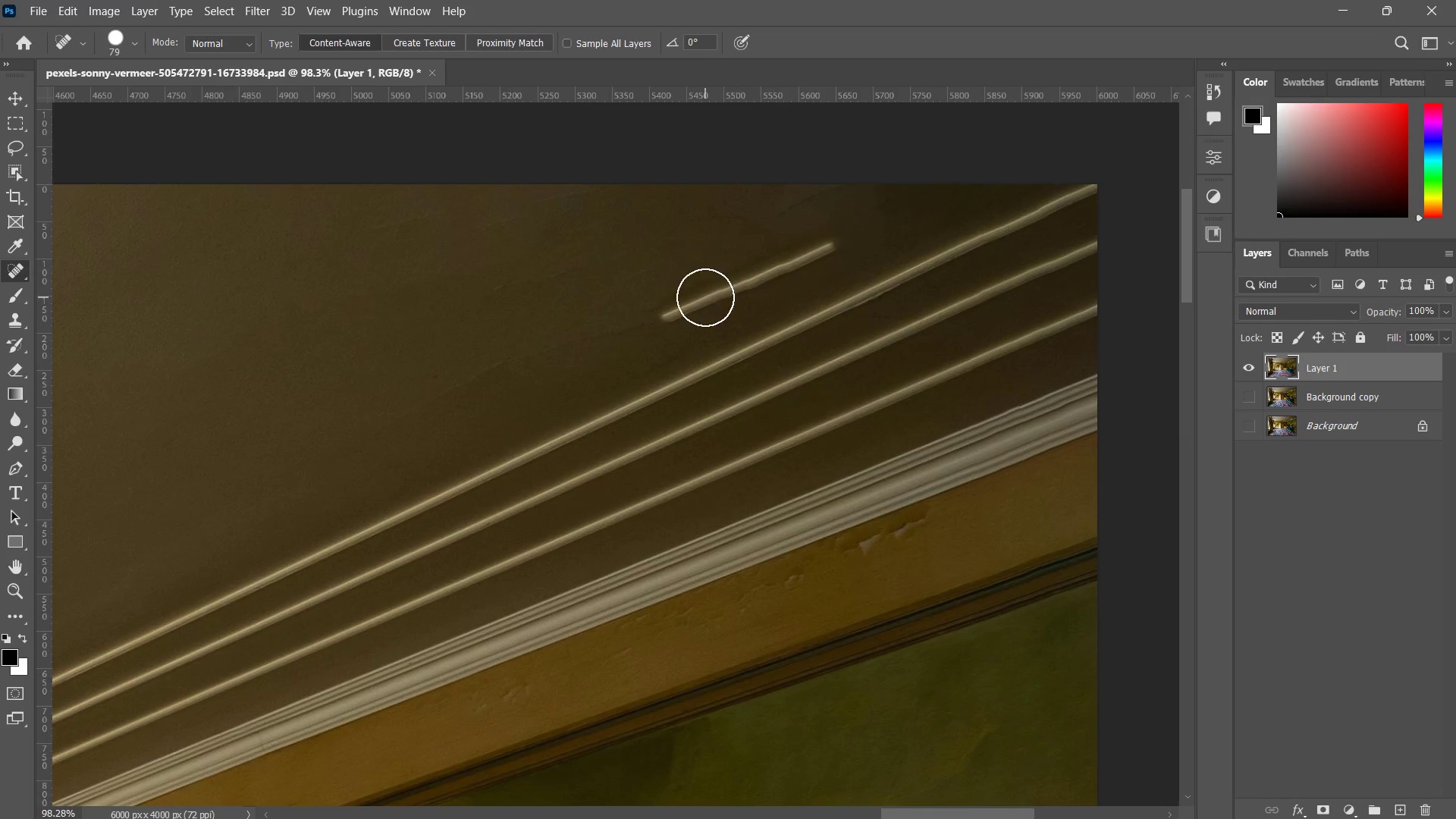 
left_click_drag(start_coordinate=[704, 299], to_coordinate=[696, 303])
 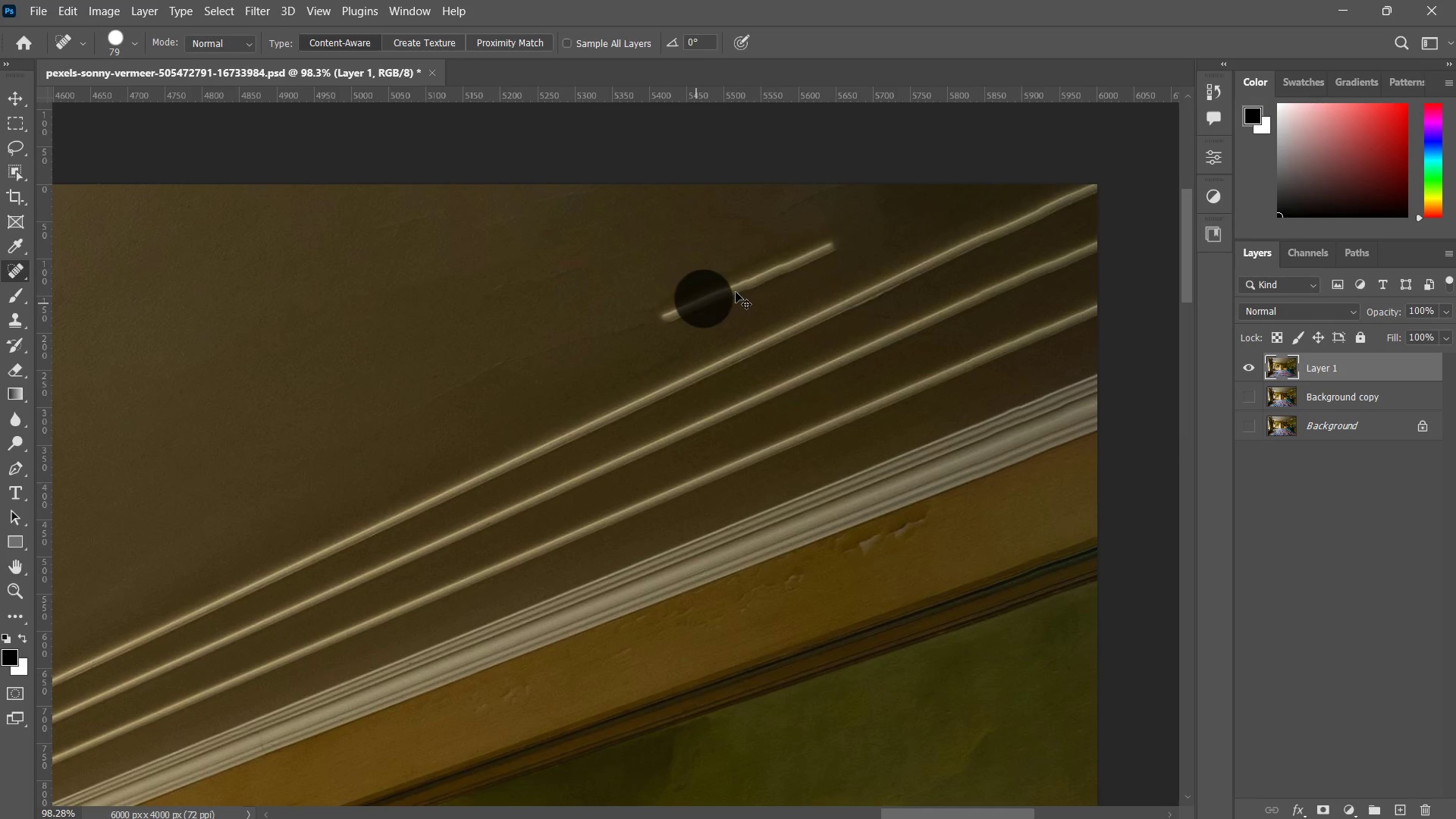 
key(Control+ControlLeft)
 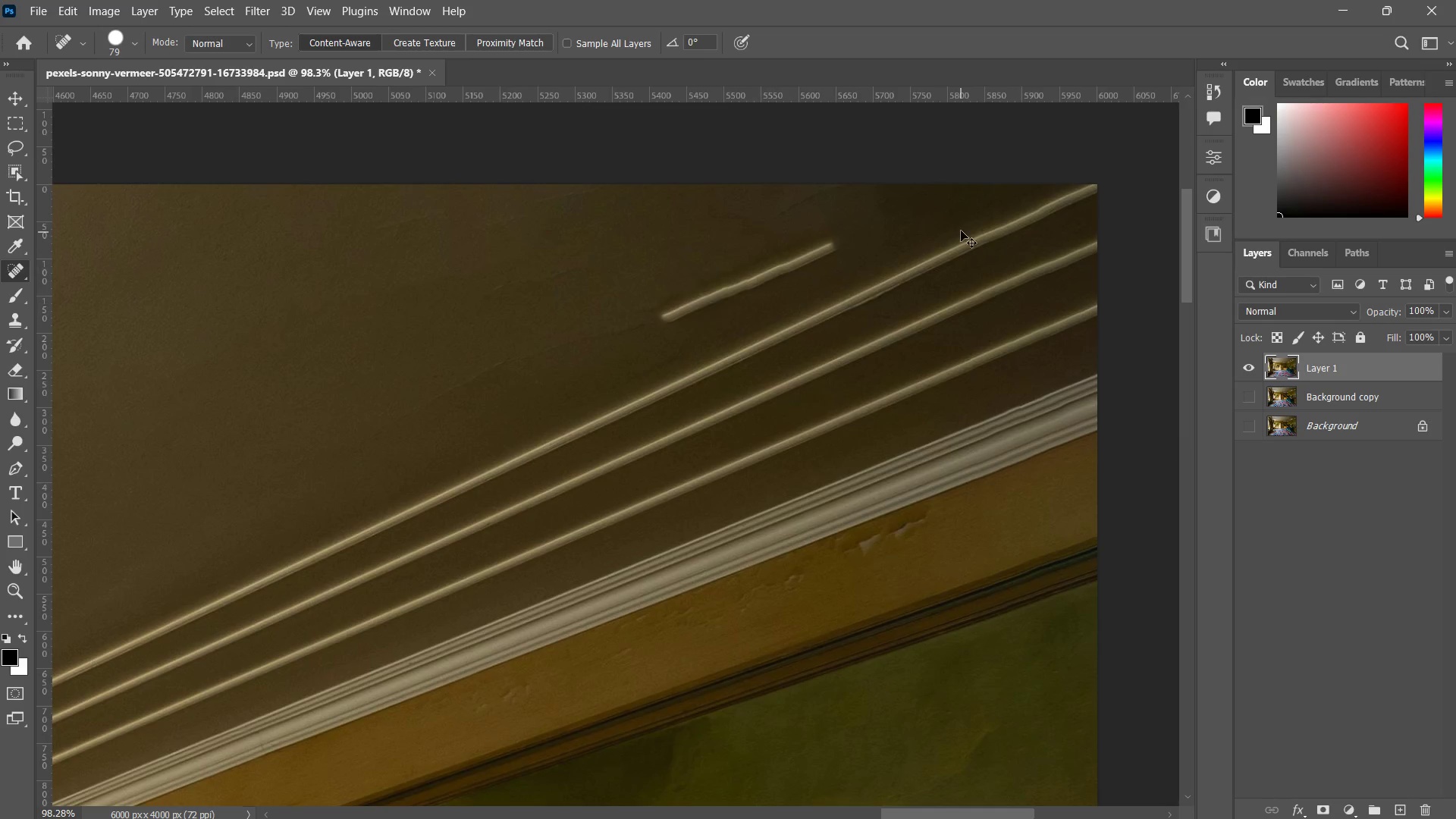 
key(Control+Z)
 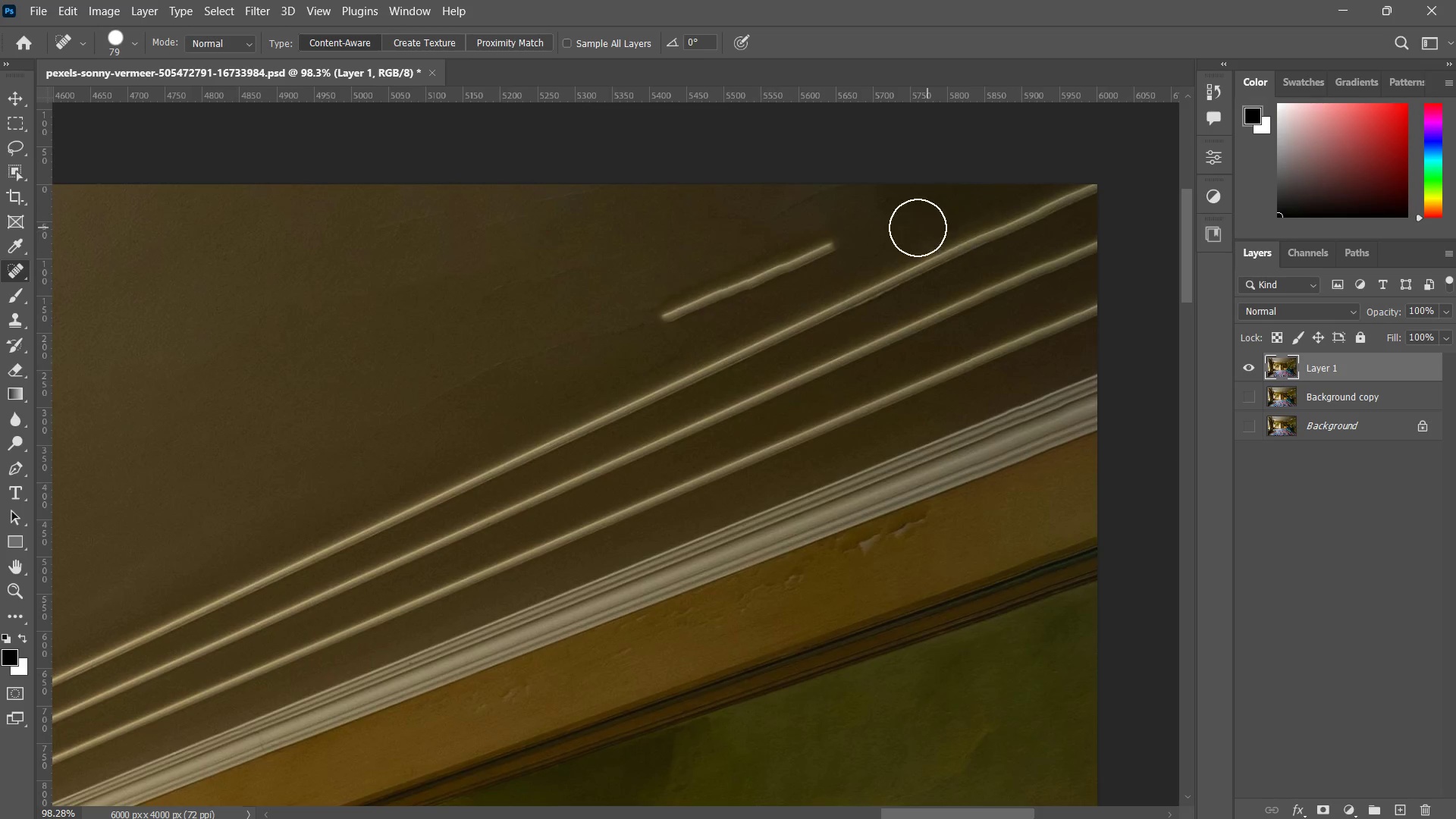 
key(Control+ControlLeft)
 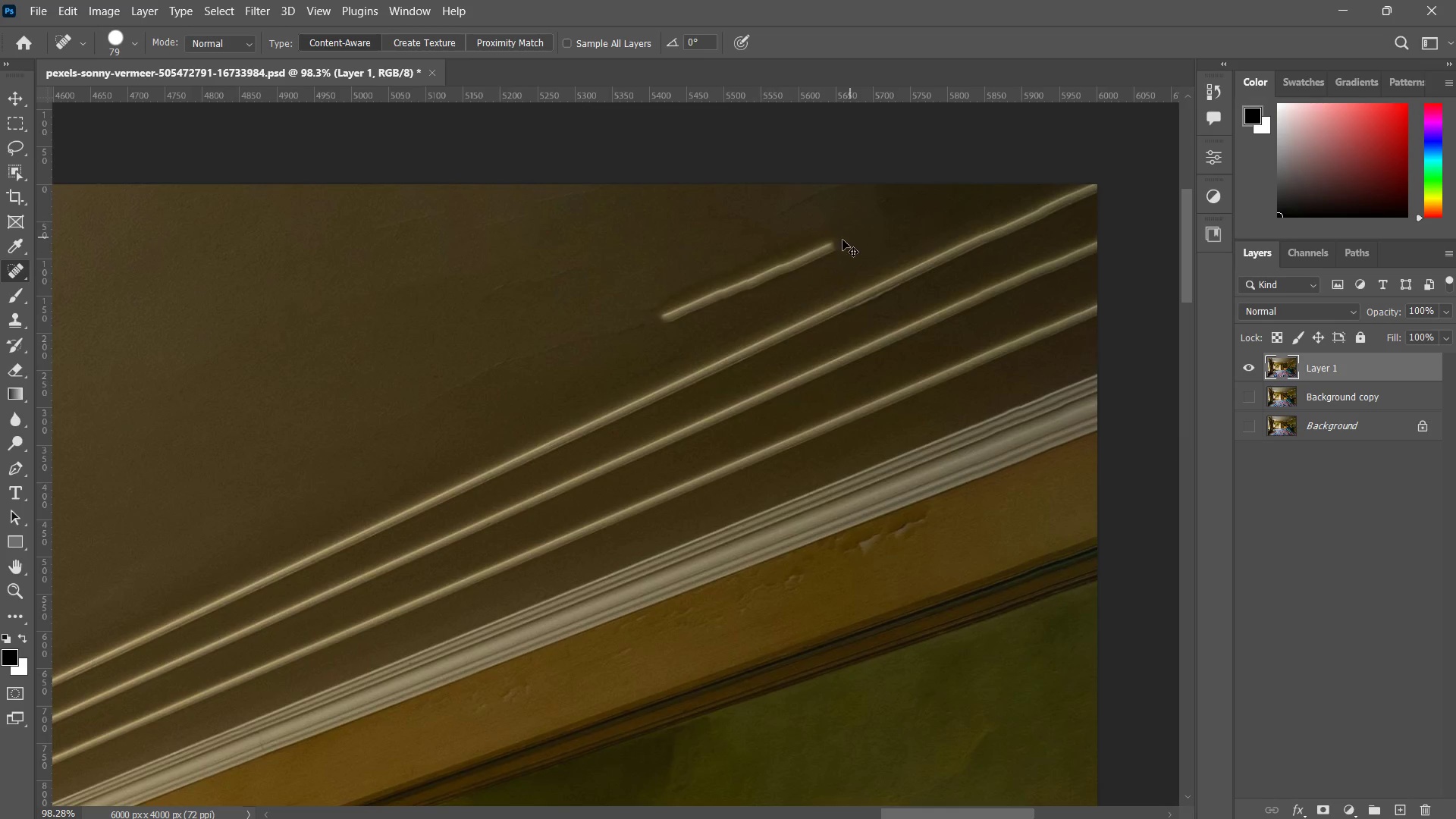 
key(Control+Z)
 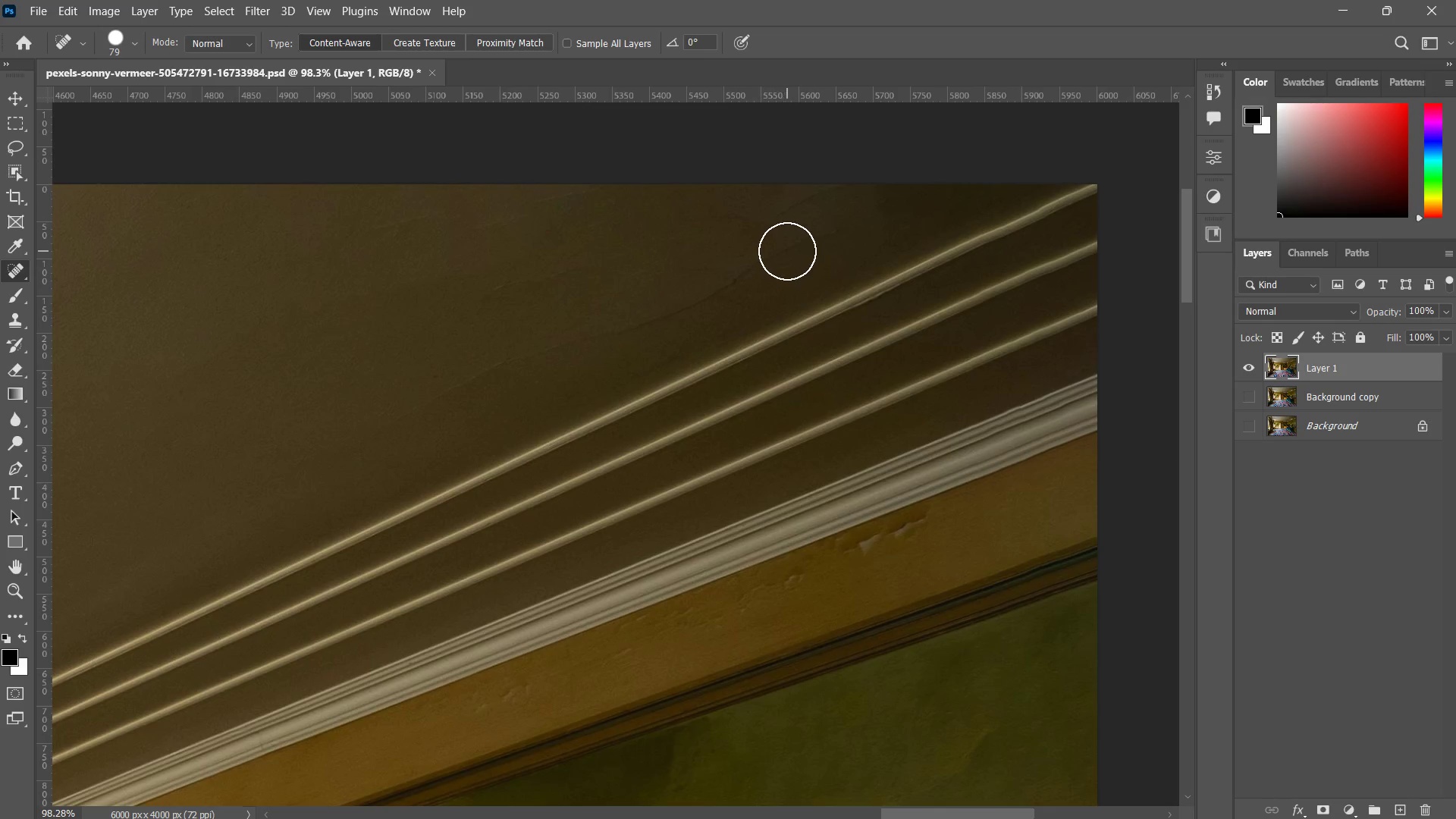 
left_click_drag(start_coordinate=[786, 247], to_coordinate=[730, 272])
 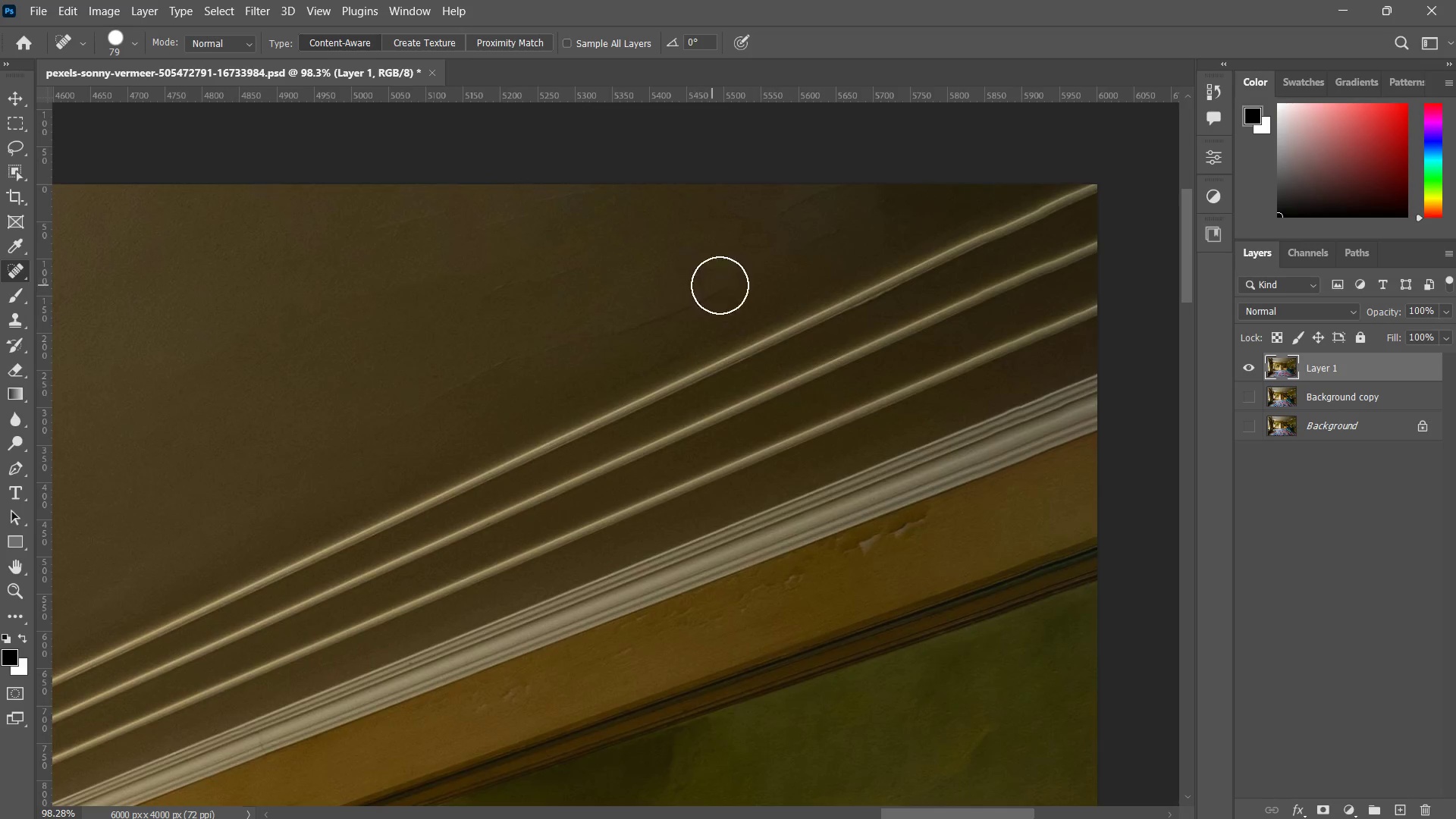 
left_click_drag(start_coordinate=[706, 285], to_coordinate=[616, 315])
 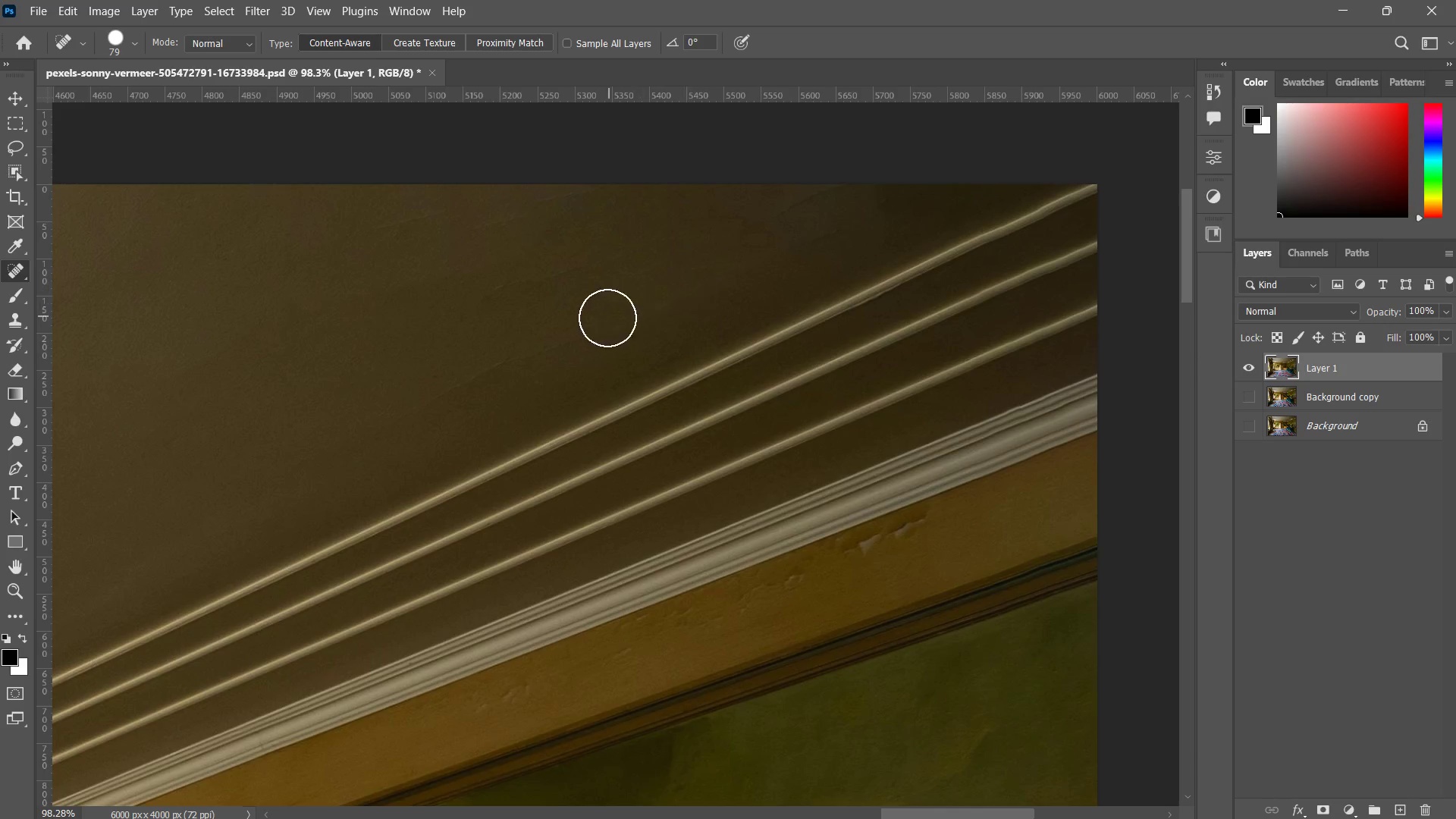 
left_click_drag(start_coordinate=[573, 330], to_coordinate=[466, 358])
 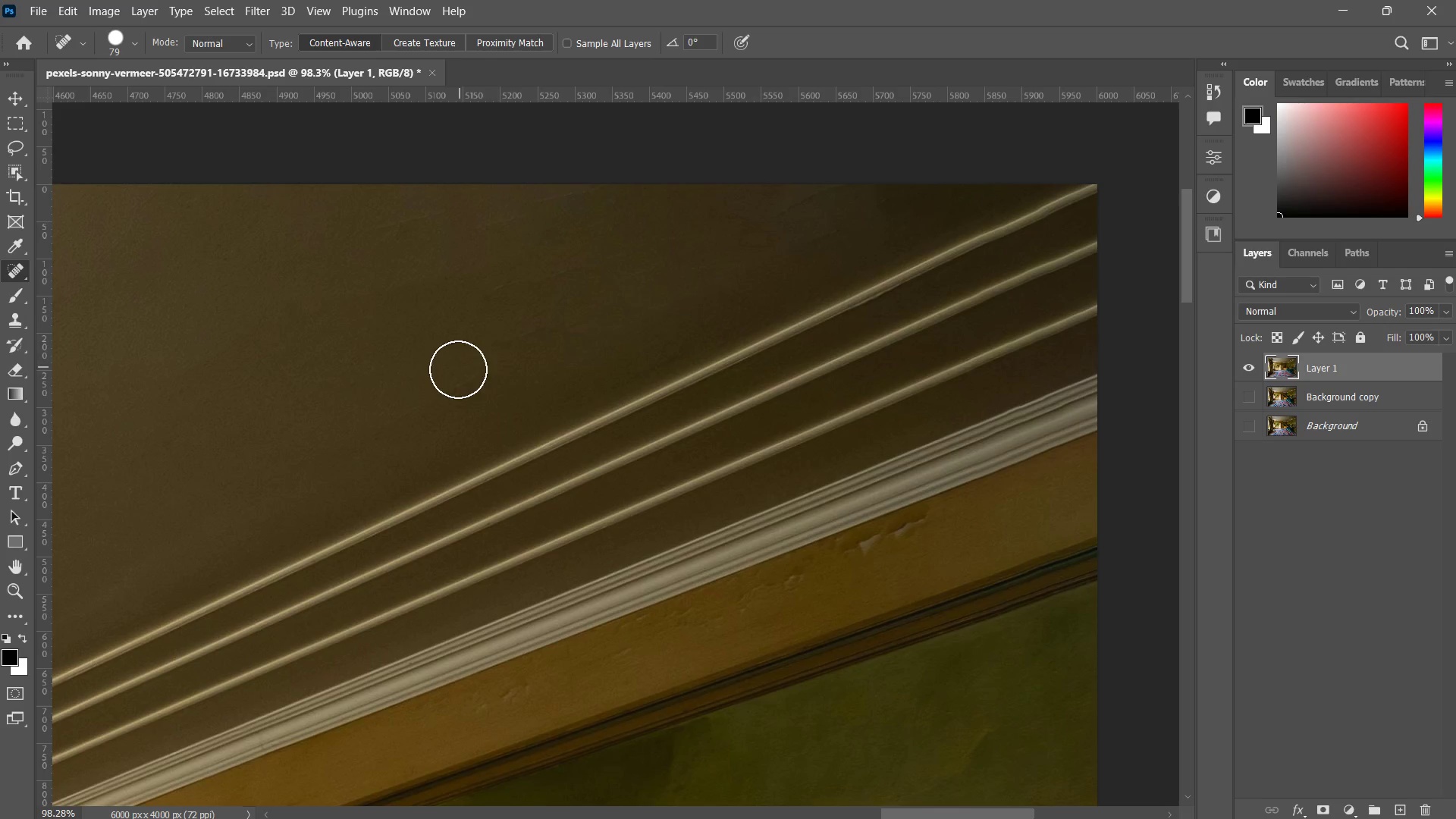 
left_click_drag(start_coordinate=[453, 375], to_coordinate=[370, 406])
 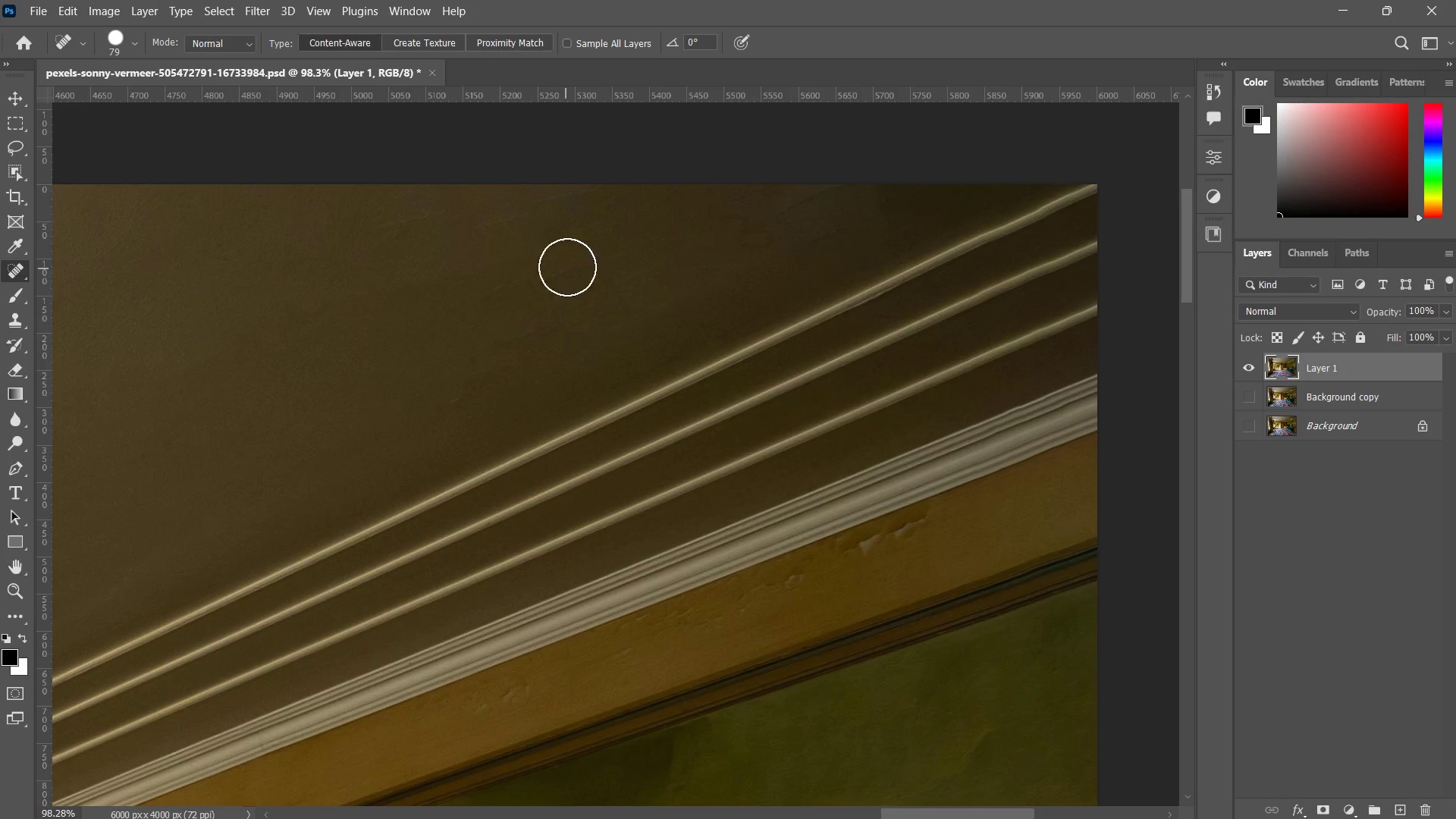 
left_click_drag(start_coordinate=[566, 266], to_coordinate=[474, 295])
 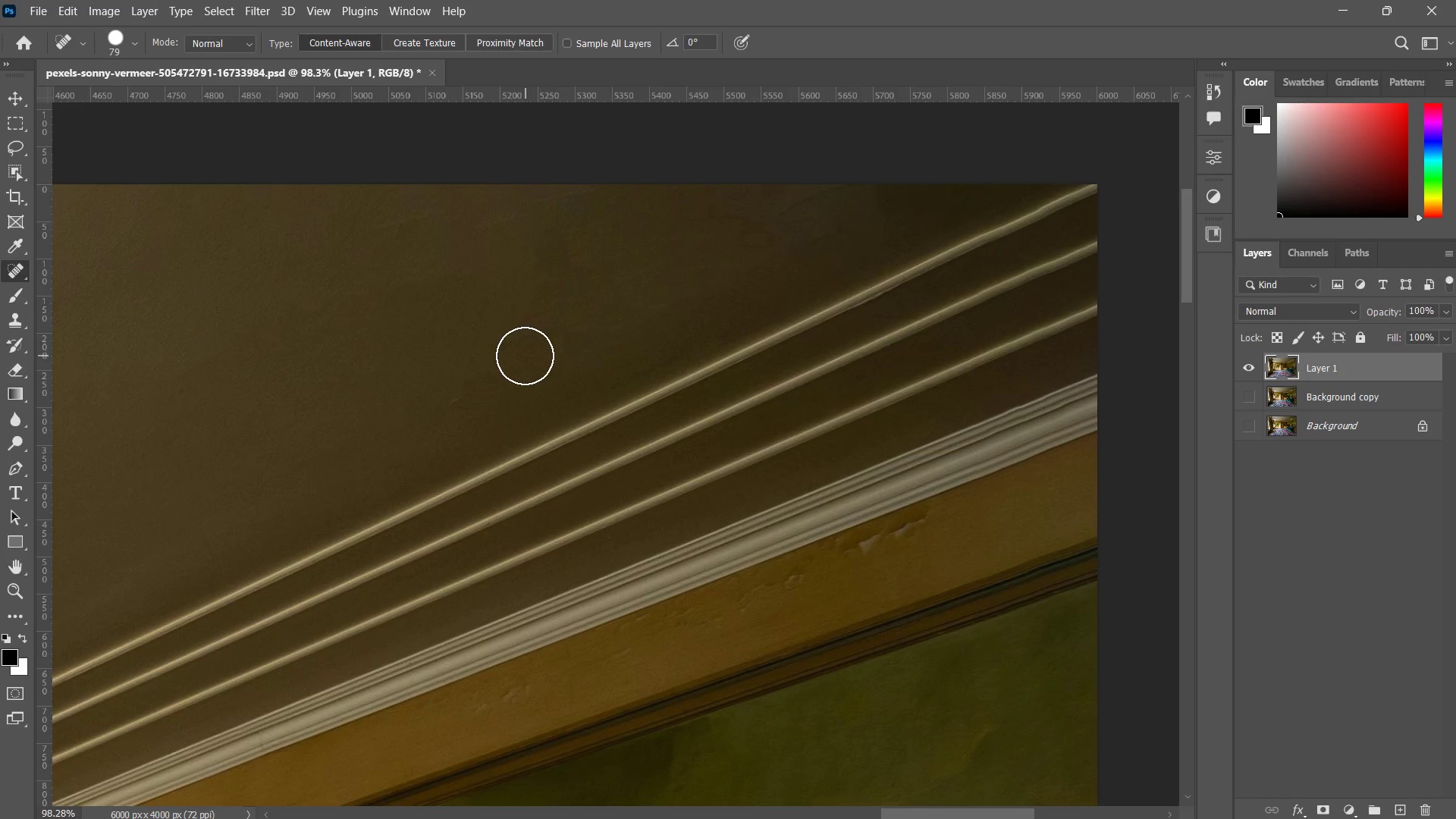 
left_click_drag(start_coordinate=[513, 353], to_coordinate=[463, 378])
 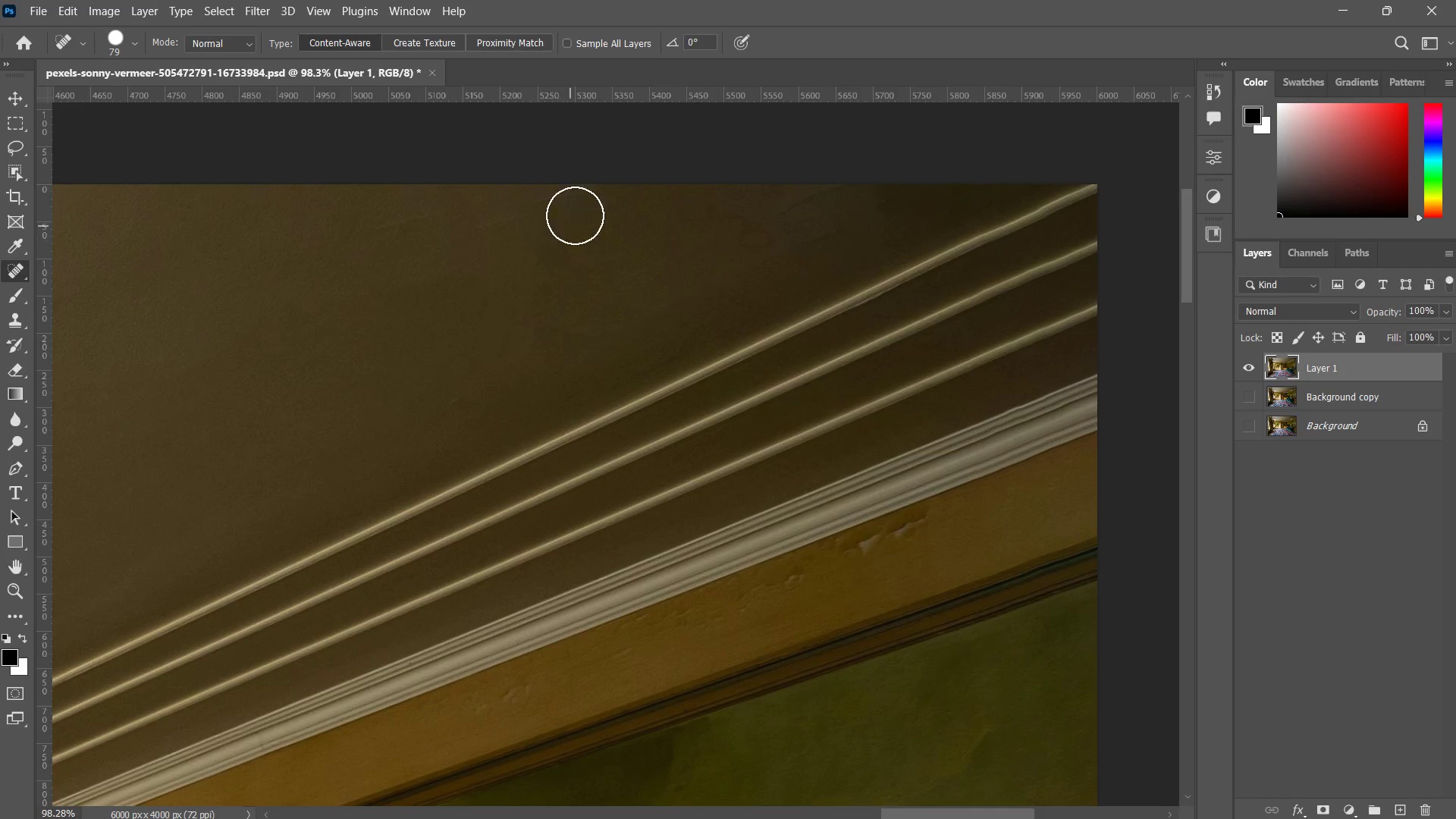 
left_click_drag(start_coordinate=[588, 196], to_coordinate=[482, 229])
 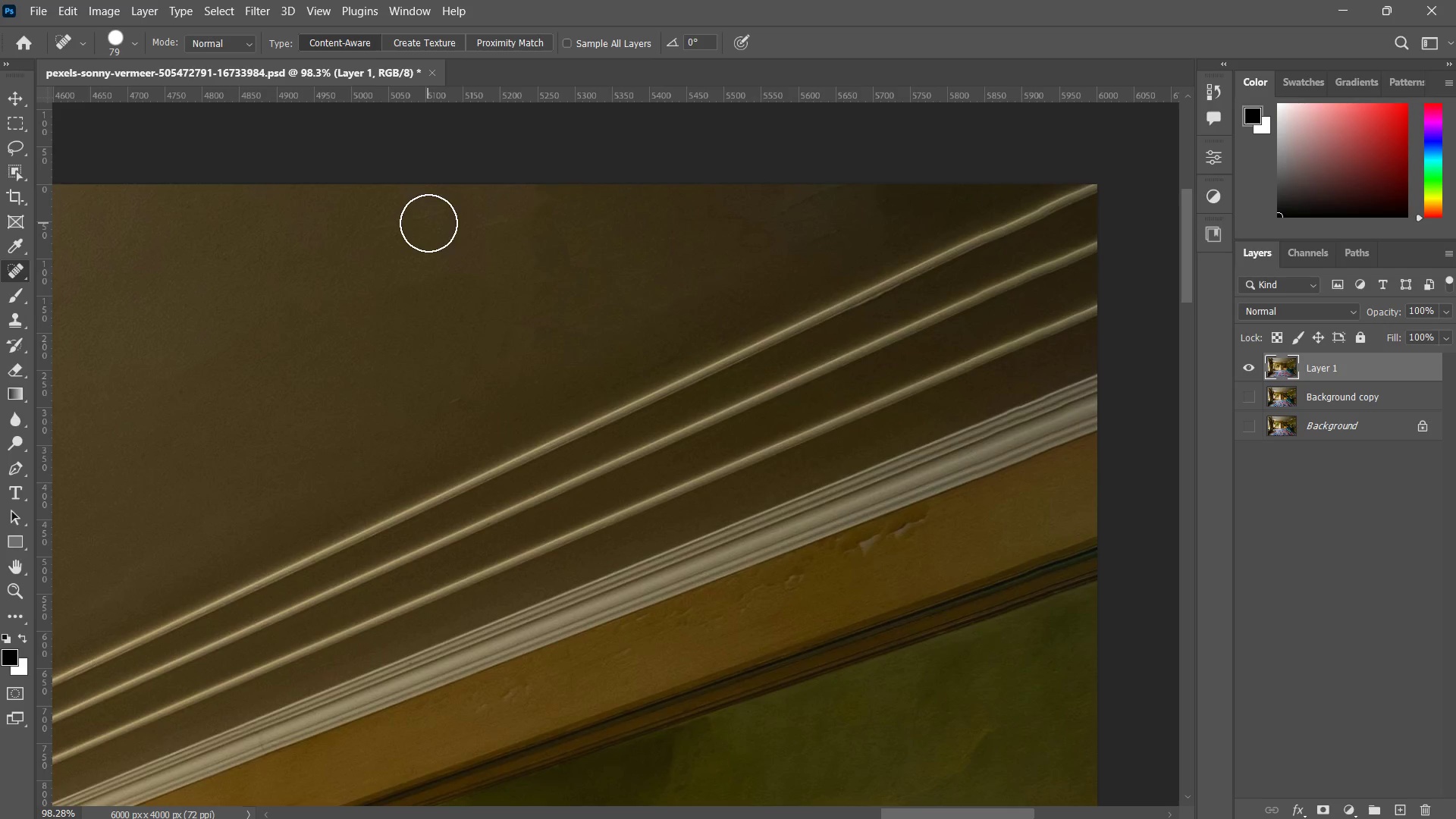 
left_click_drag(start_coordinate=[432, 220], to_coordinate=[350, 255])
 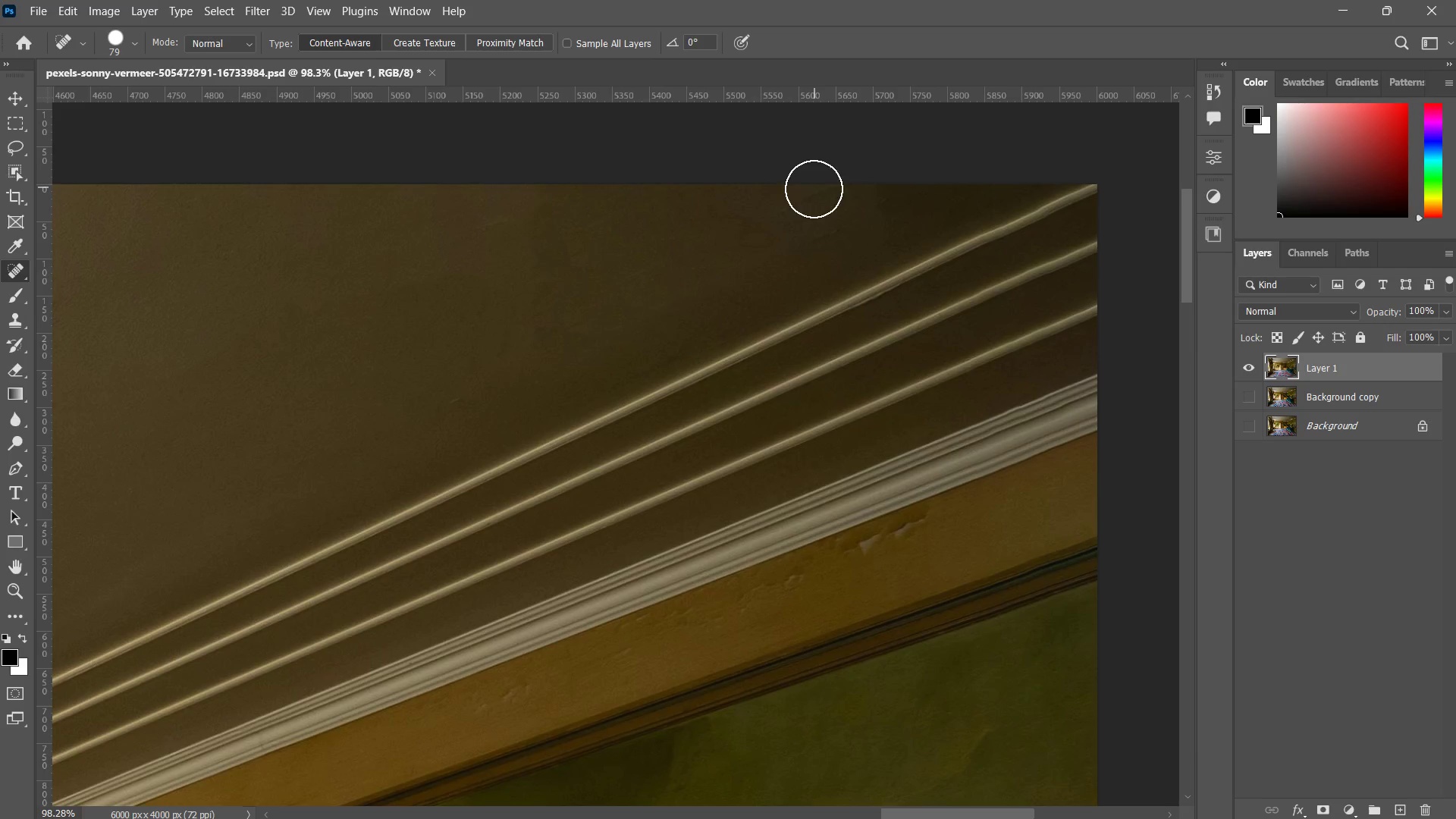 
left_click_drag(start_coordinate=[825, 189], to_coordinate=[779, 201])
 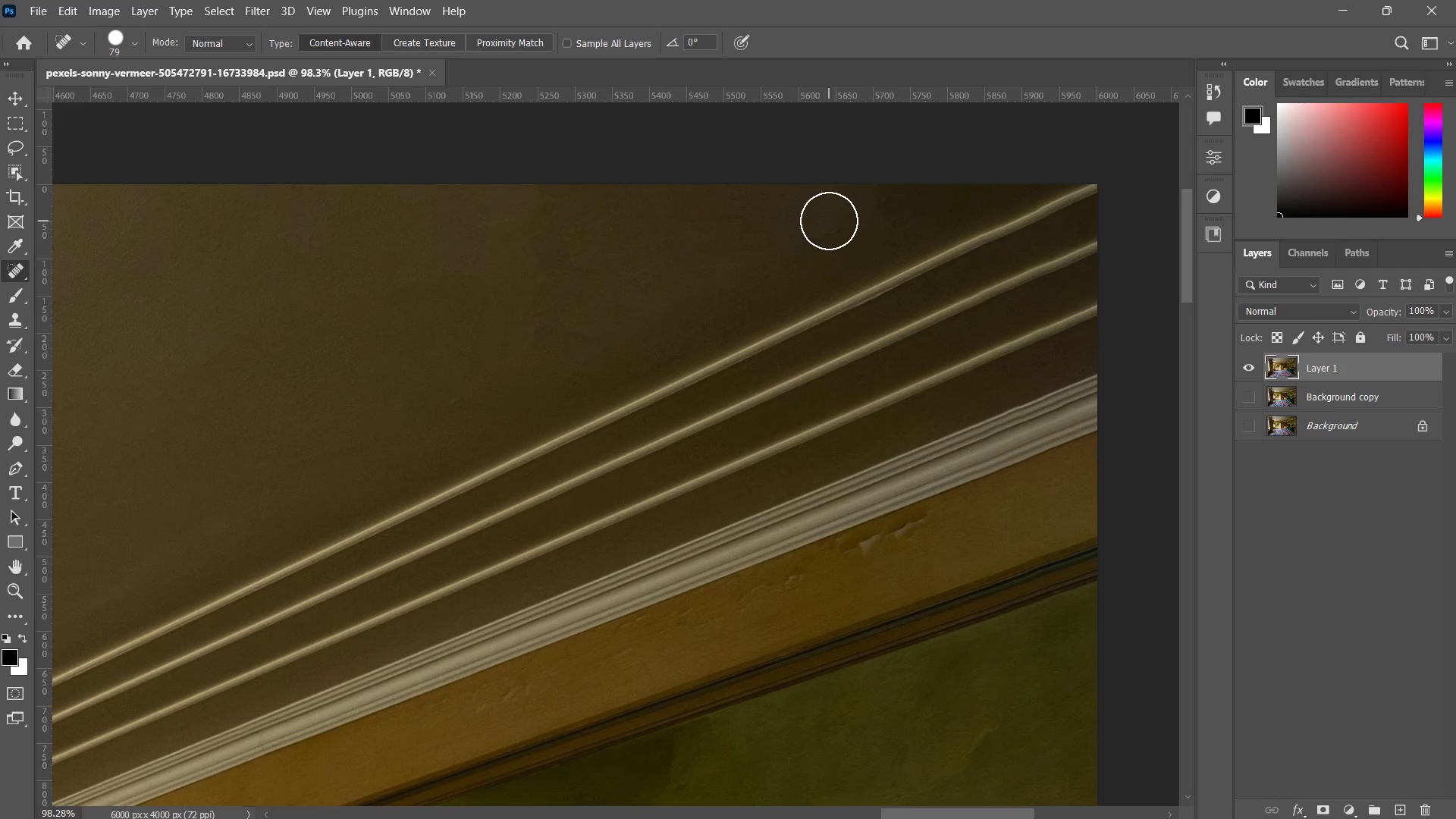 
left_click_drag(start_coordinate=[824, 222], to_coordinate=[785, 233])
 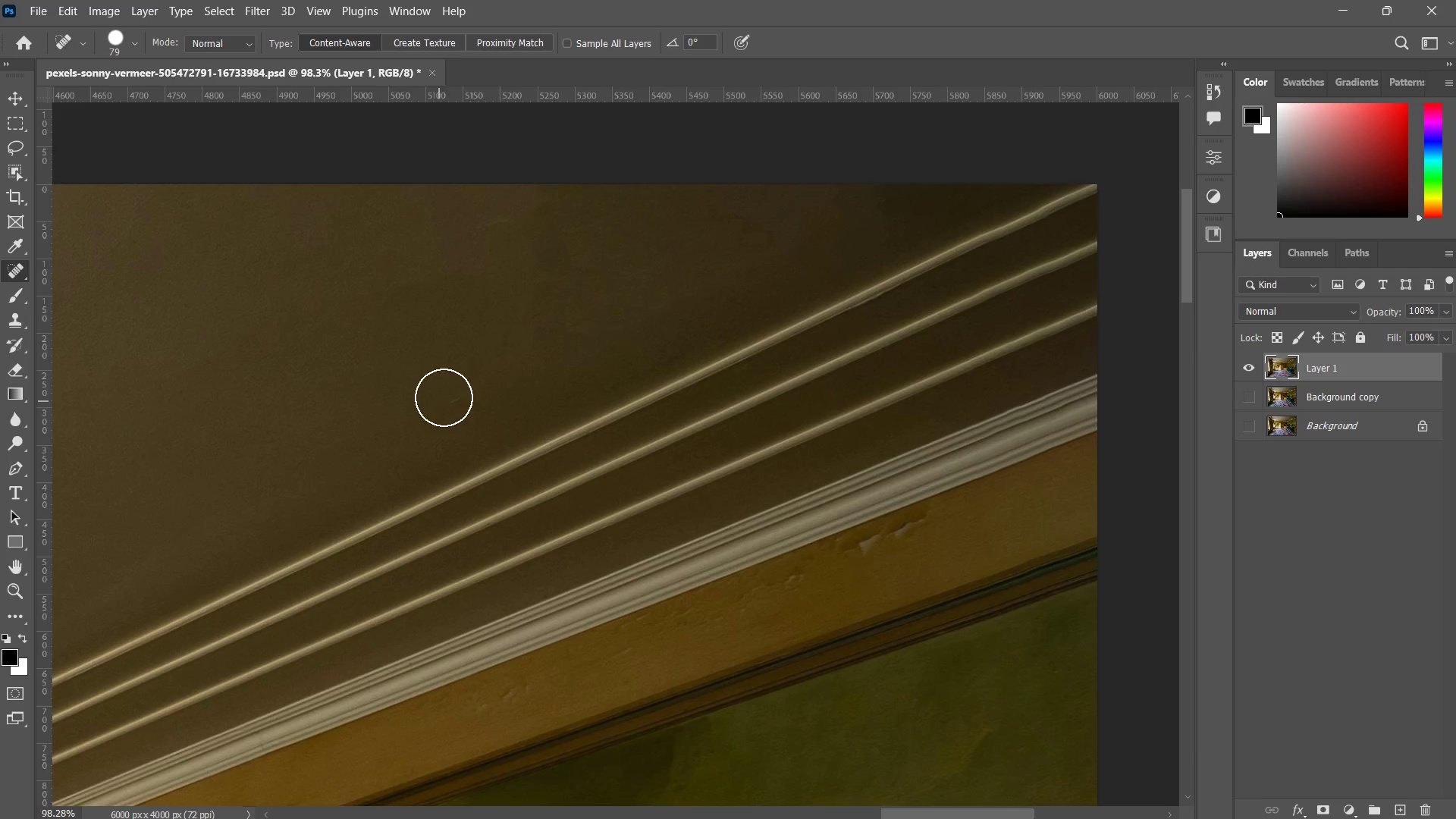 
left_click_drag(start_coordinate=[457, 389], to_coordinate=[446, 397])
 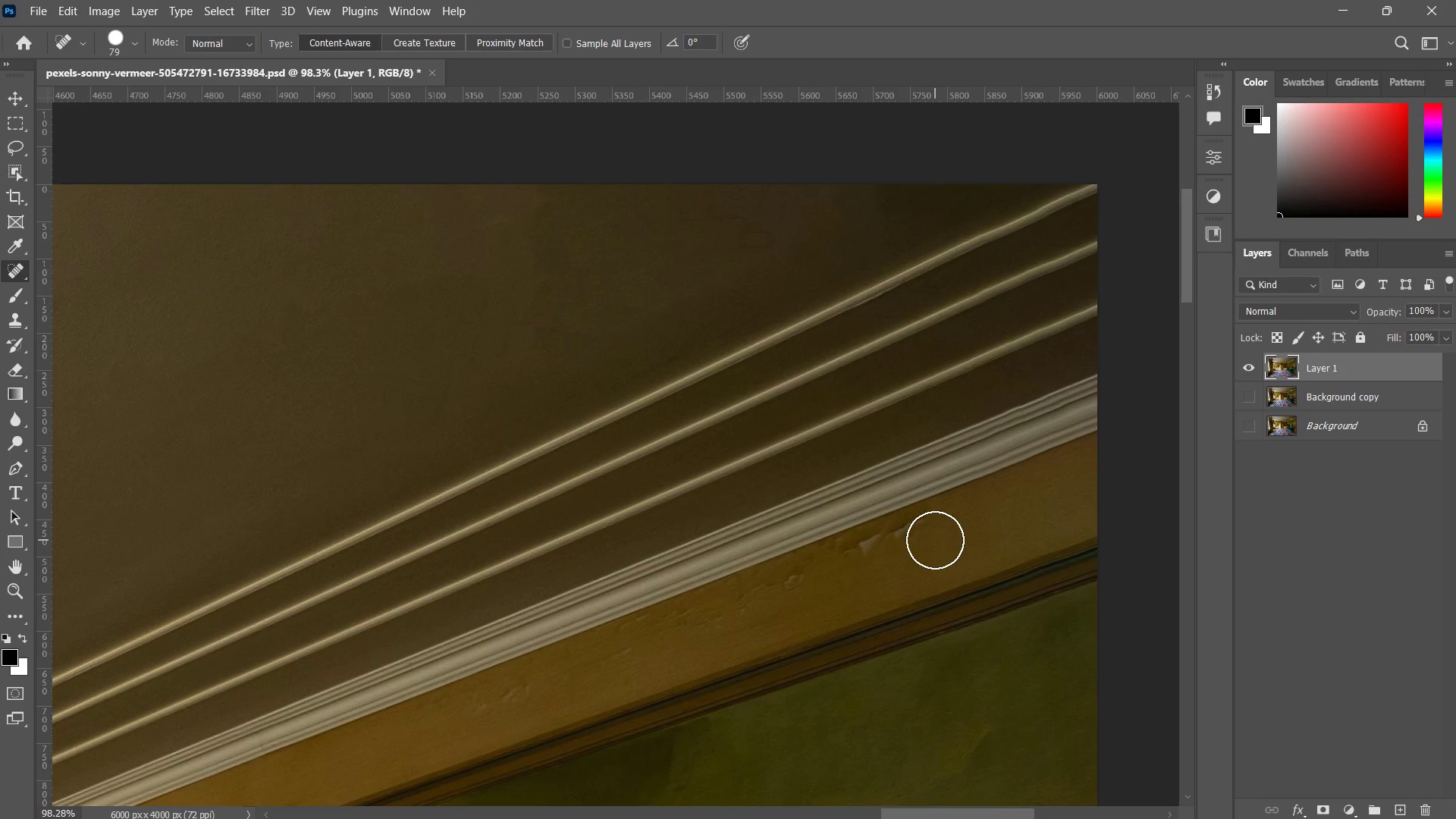 
hold_key(key=AltLeft, duration=1.06)
 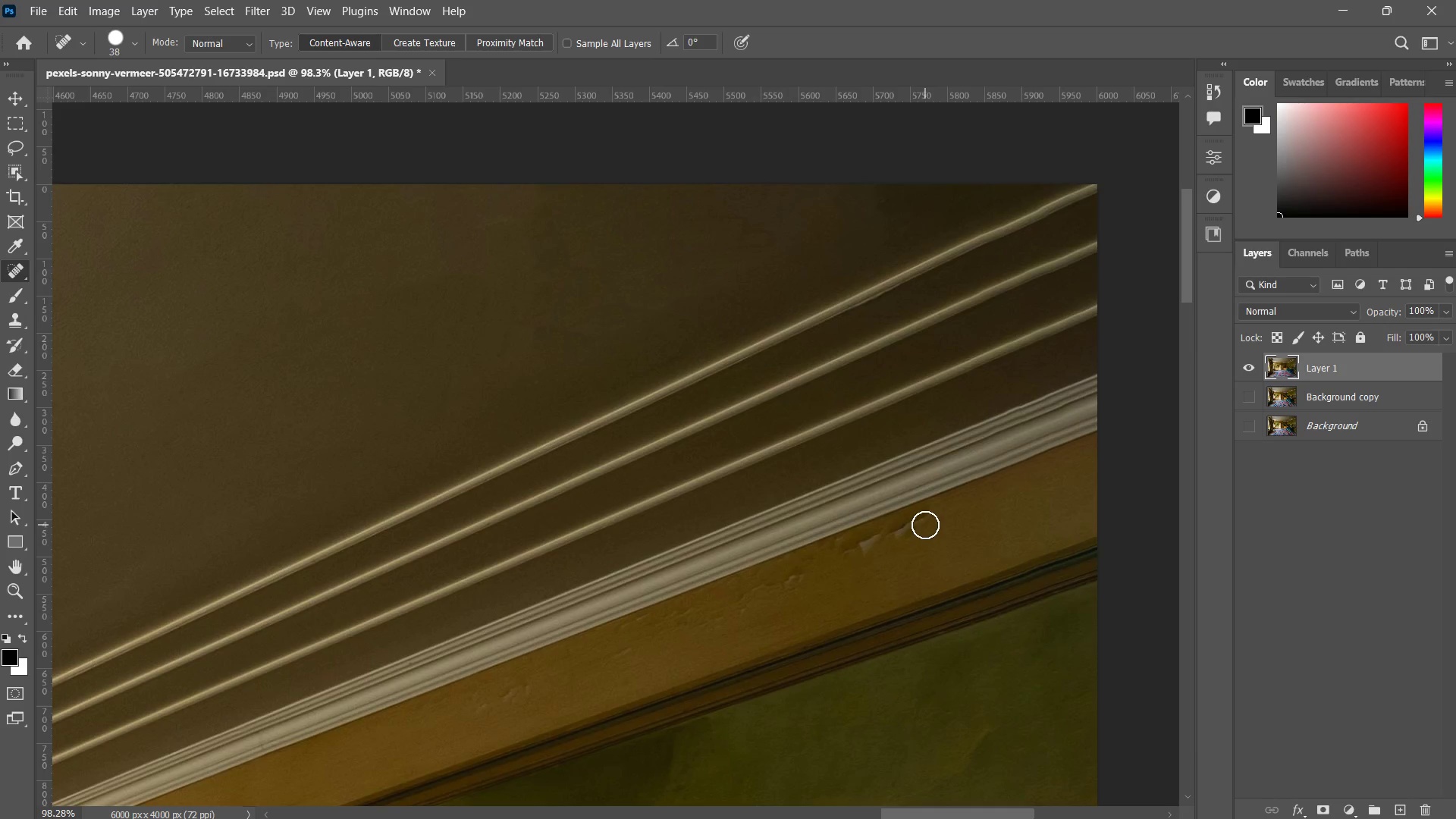 
left_click_drag(start_coordinate=[927, 523], to_coordinate=[838, 551])
 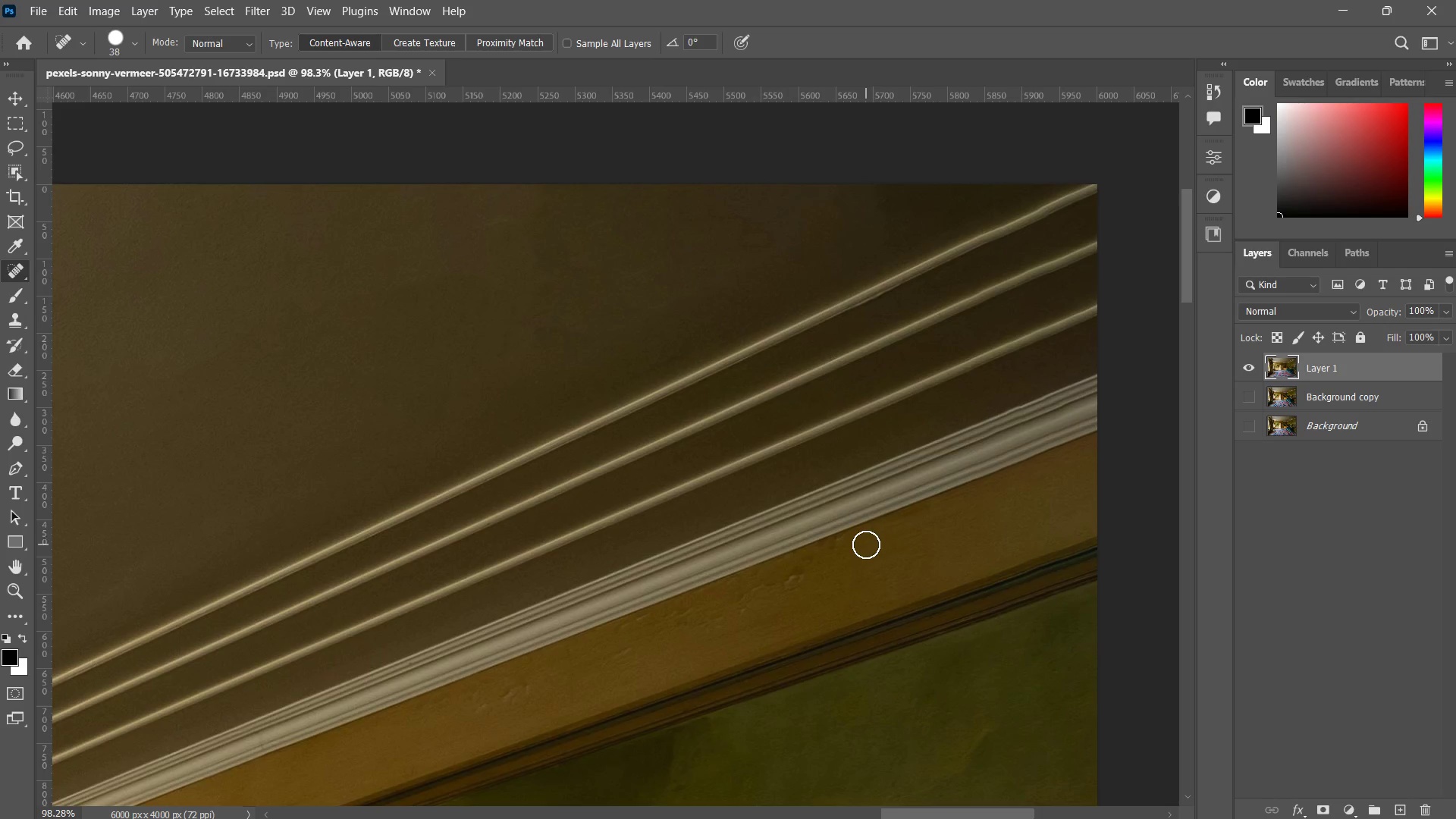 
left_click_drag(start_coordinate=[852, 548], to_coordinate=[824, 566])
 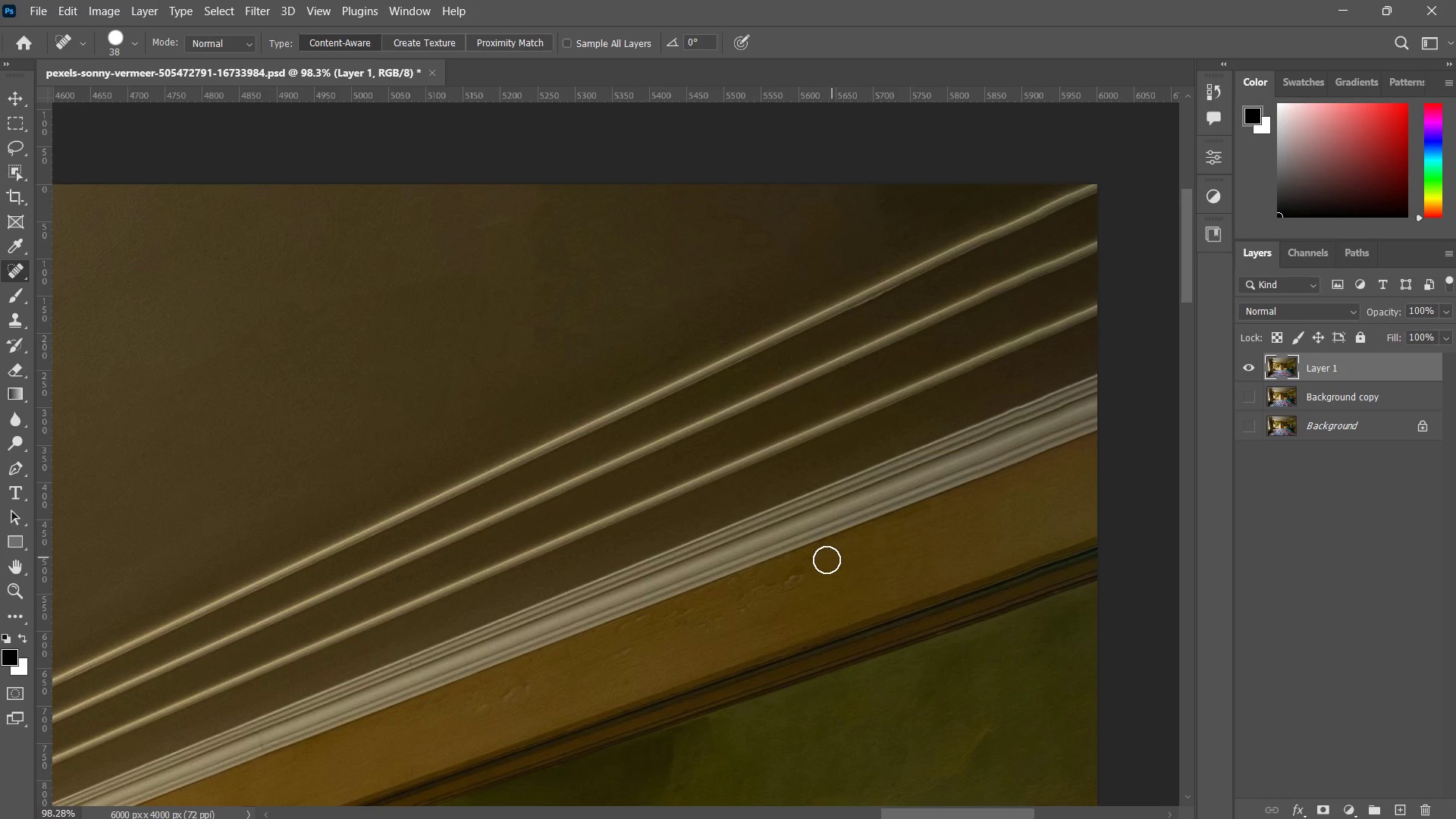 
left_click_drag(start_coordinate=[827, 560], to_coordinate=[783, 585])
 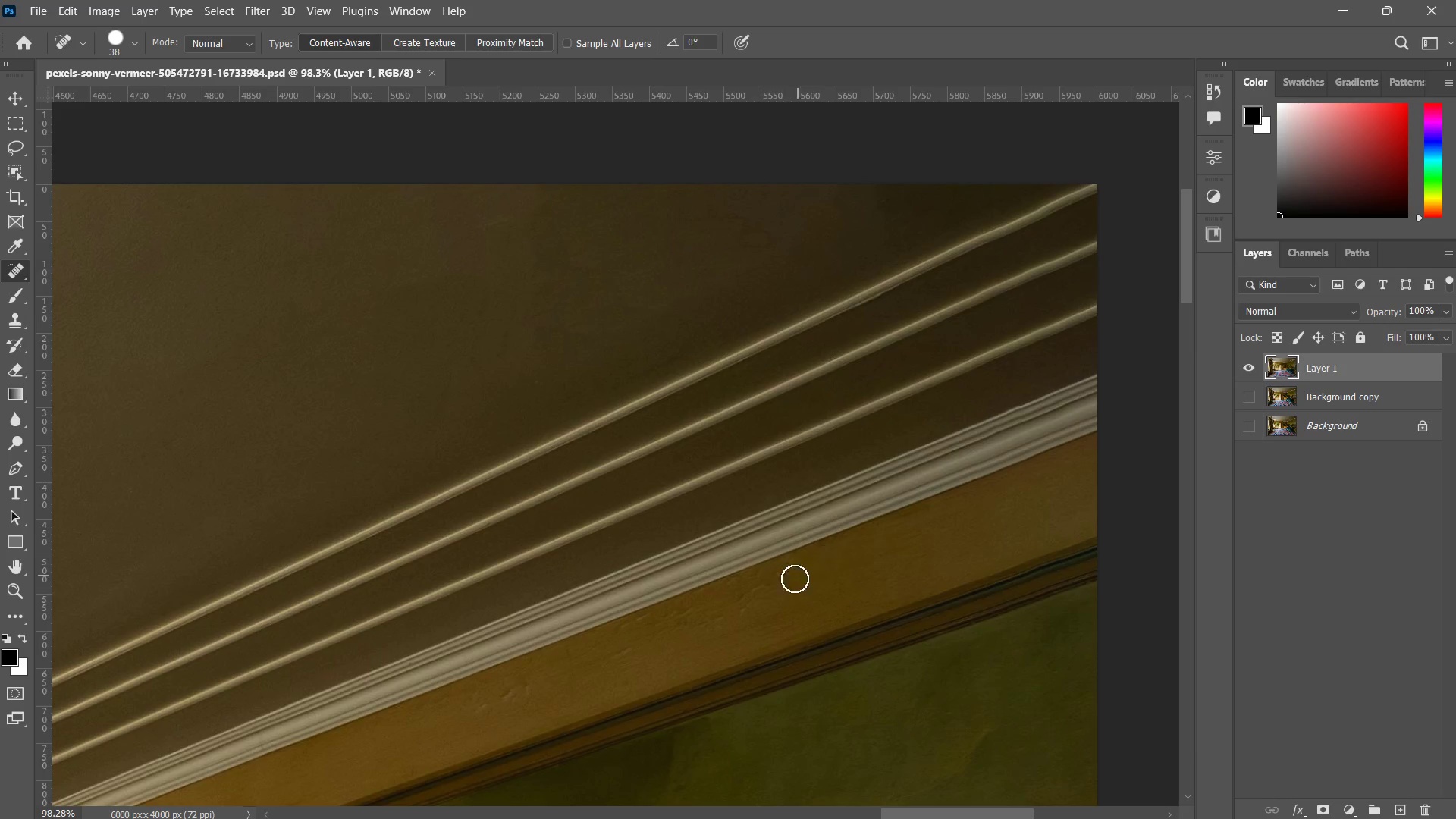 
left_click_drag(start_coordinate=[794, 579], to_coordinate=[720, 602])
 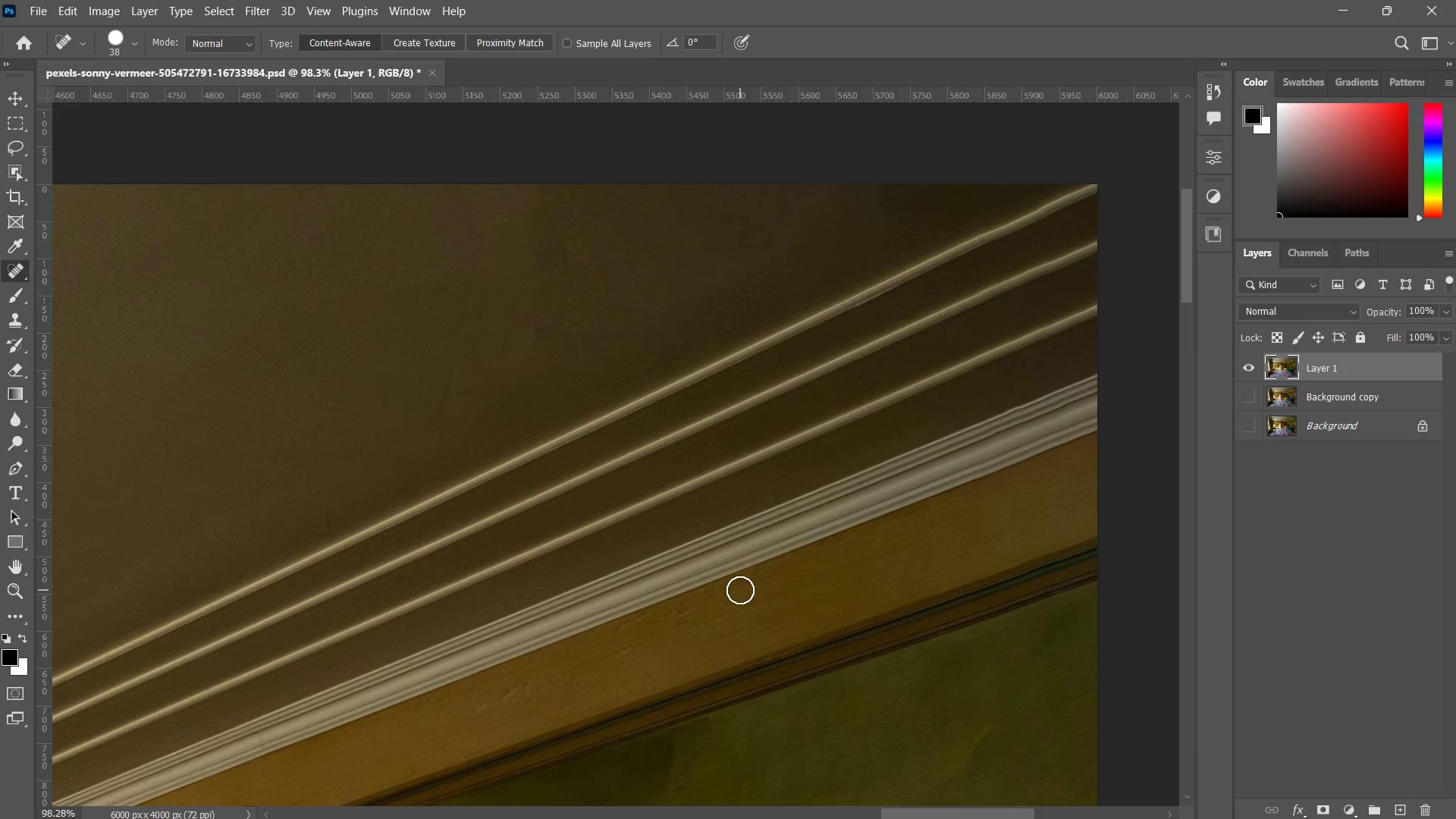 
left_click_drag(start_coordinate=[739, 591], to_coordinate=[714, 604])
 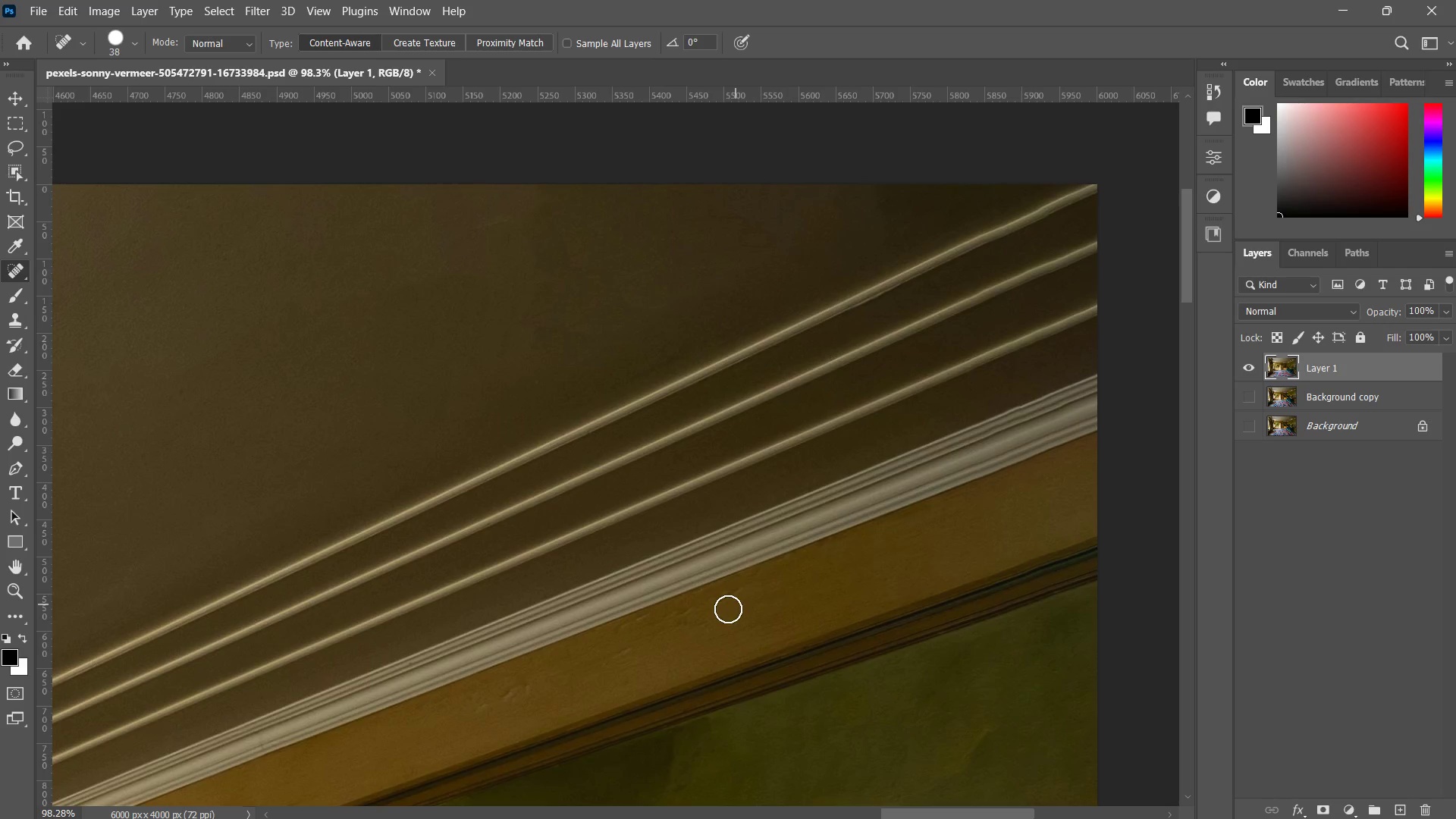 
left_click_drag(start_coordinate=[733, 607], to_coordinate=[668, 620])
 